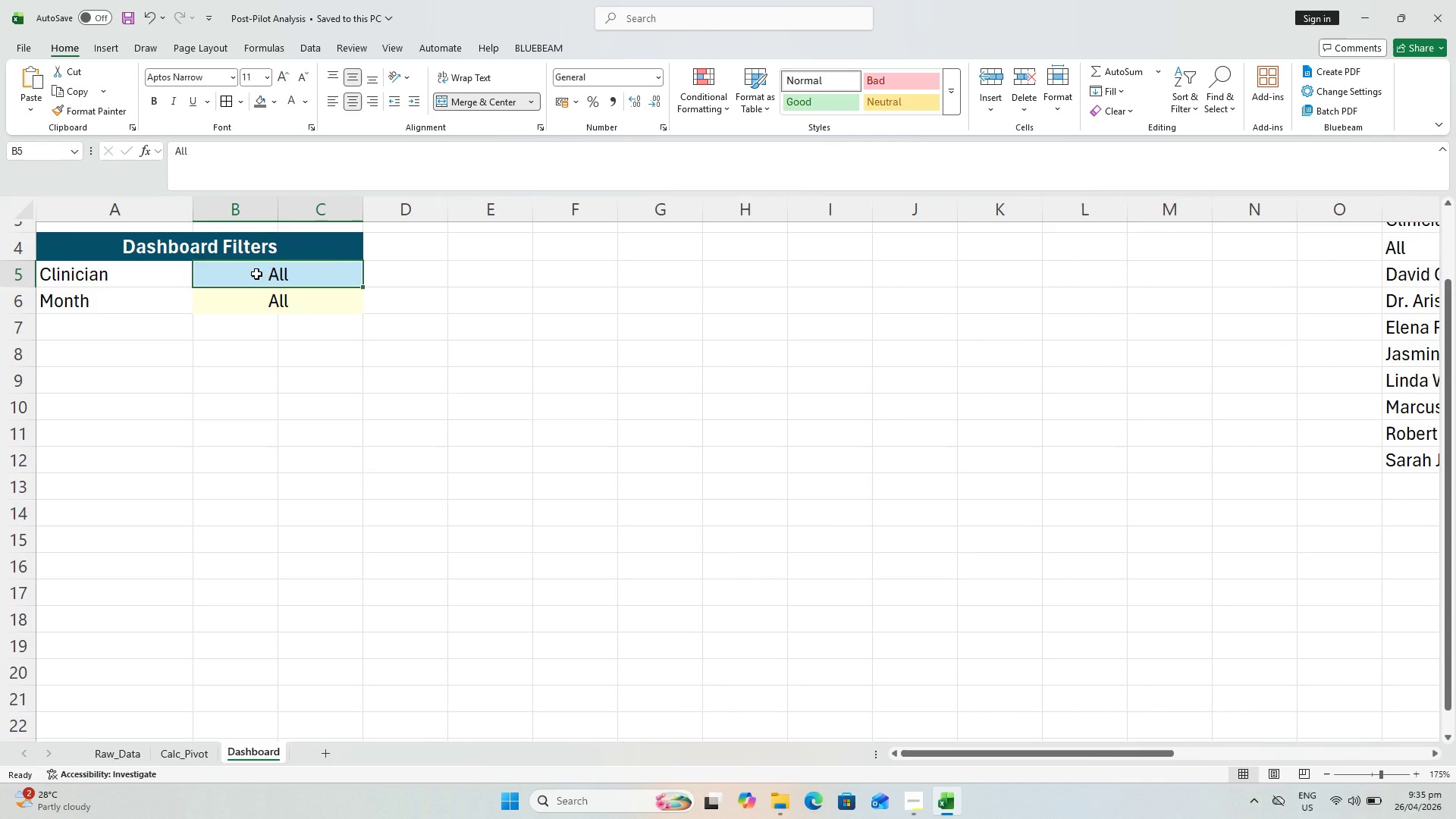 
left_click([318, 42])
 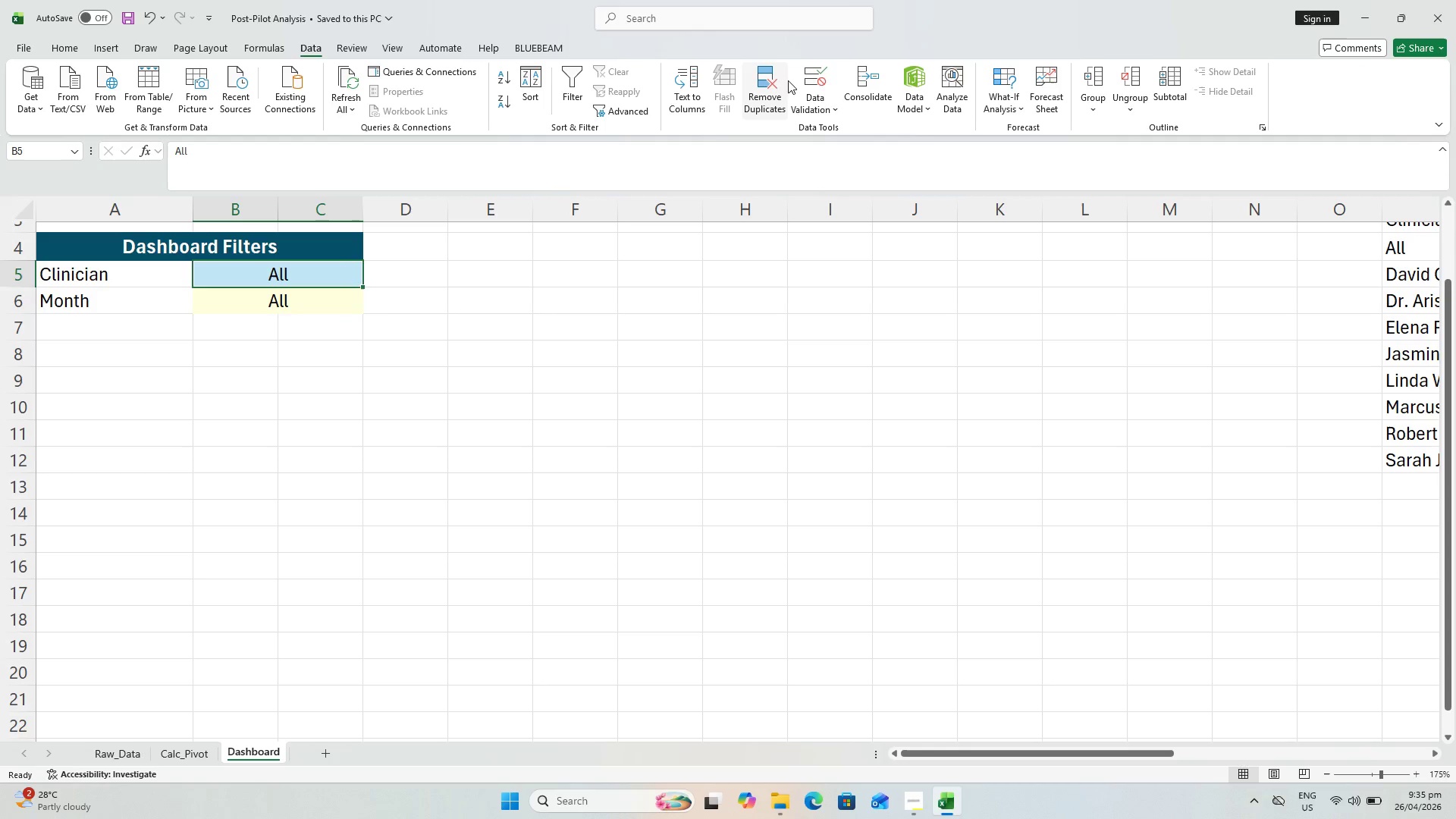 
left_click([810, 103])
 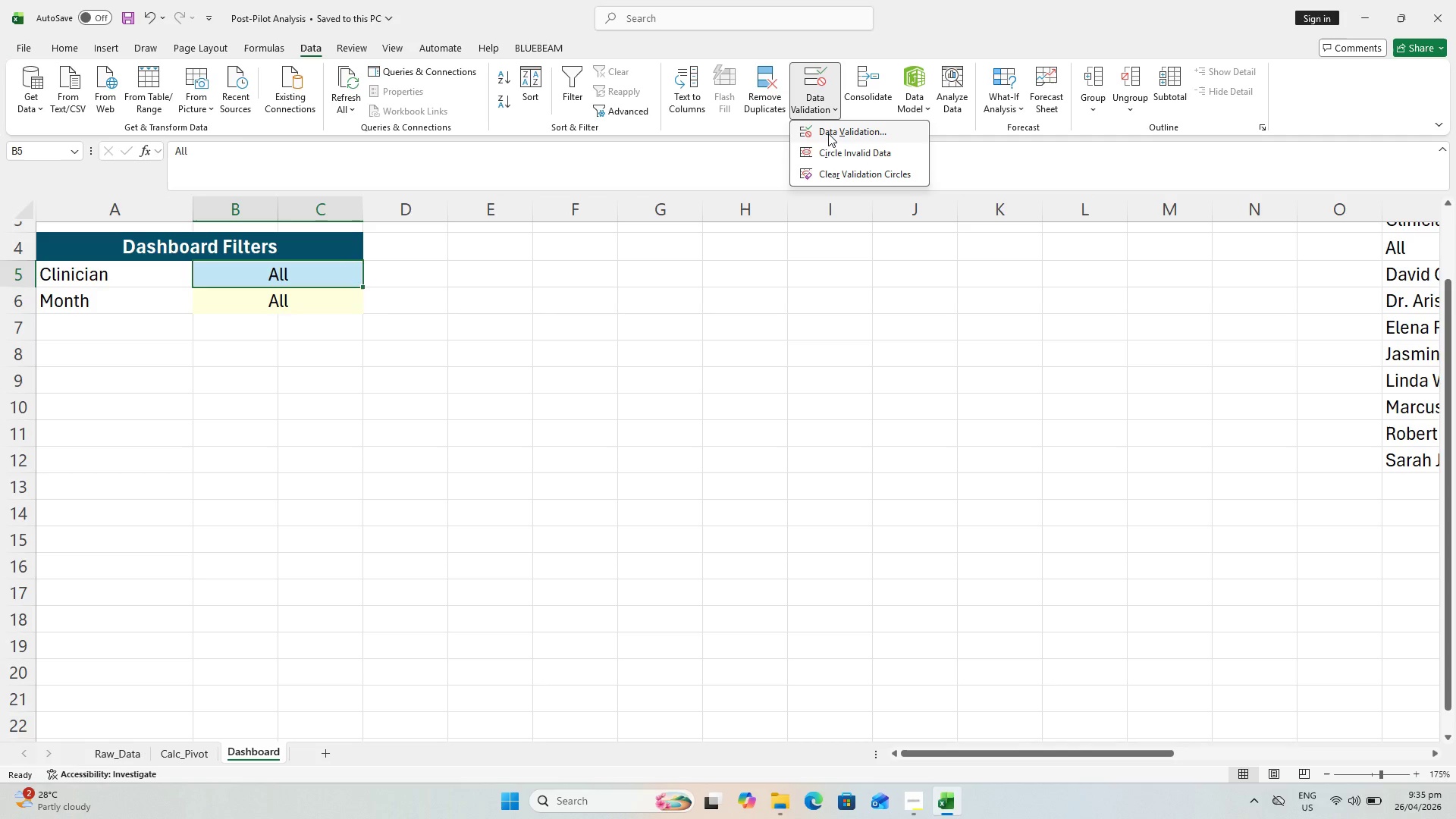 
left_click([828, 133])
 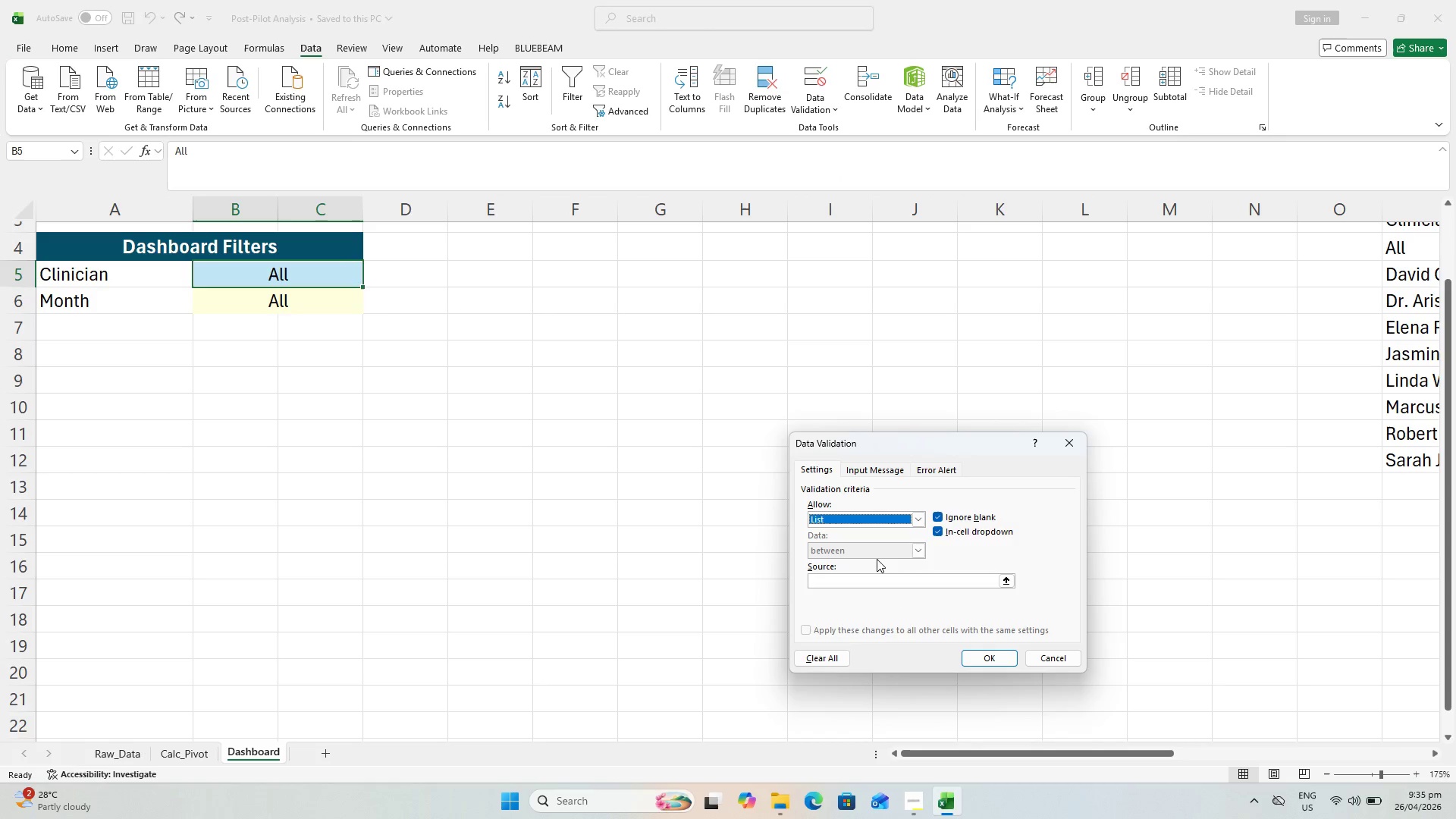 
left_click([934, 573])
 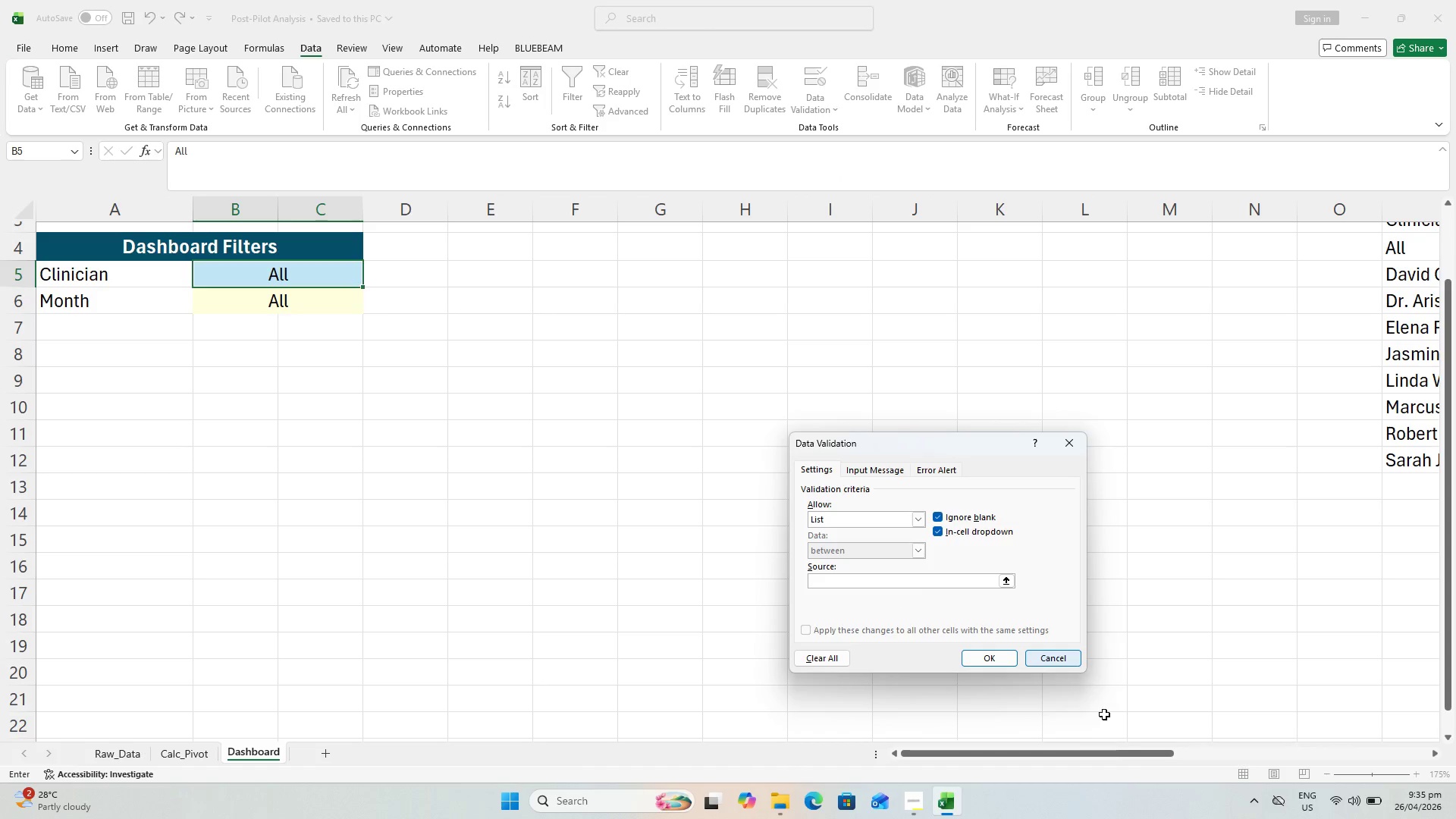 
left_click_drag(start_coordinate=[992, 750], to_coordinate=[1067, 748])
 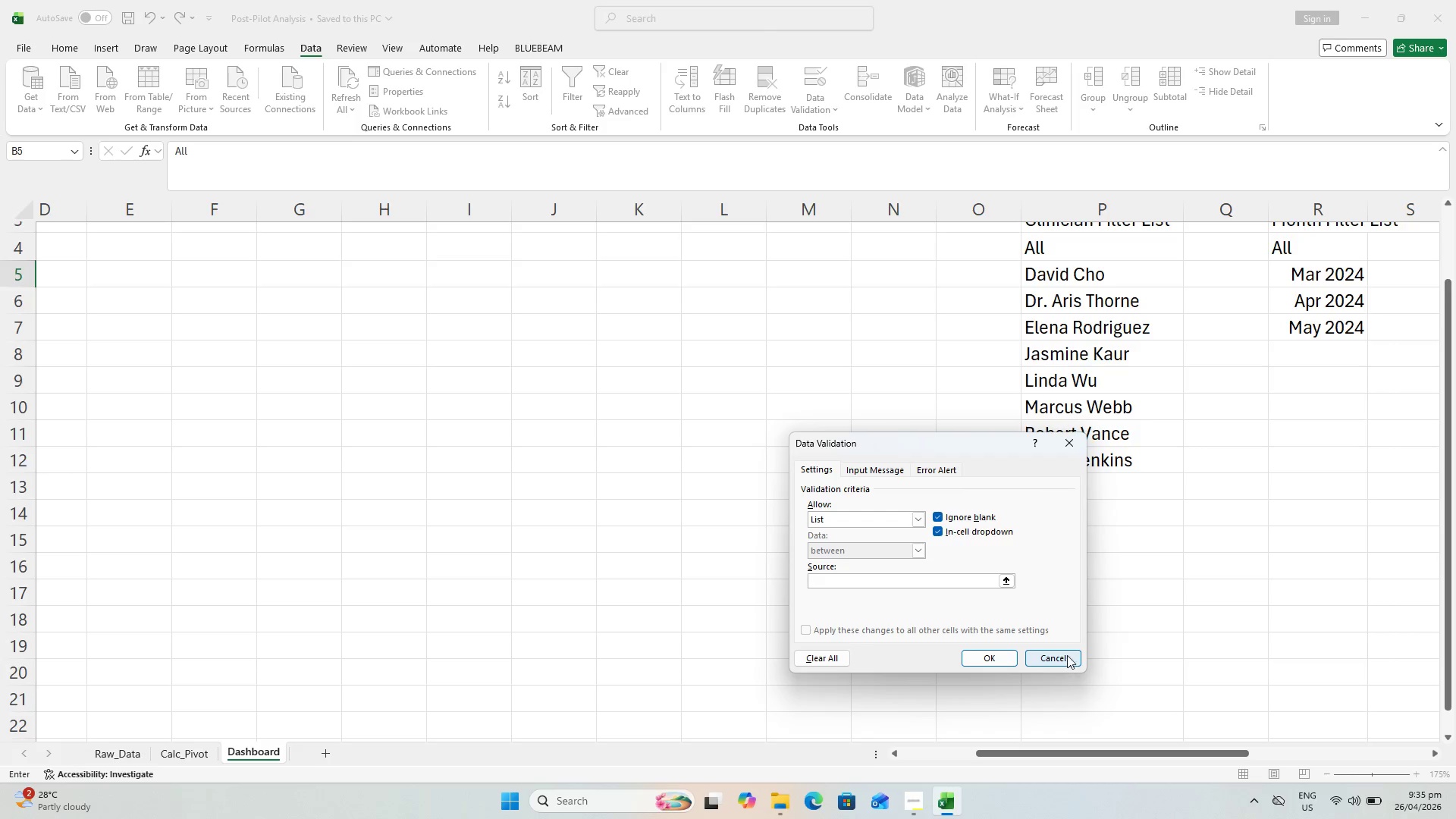 
scroll: coordinate [1067, 655], scroll_direction: up, amount: 1.0
 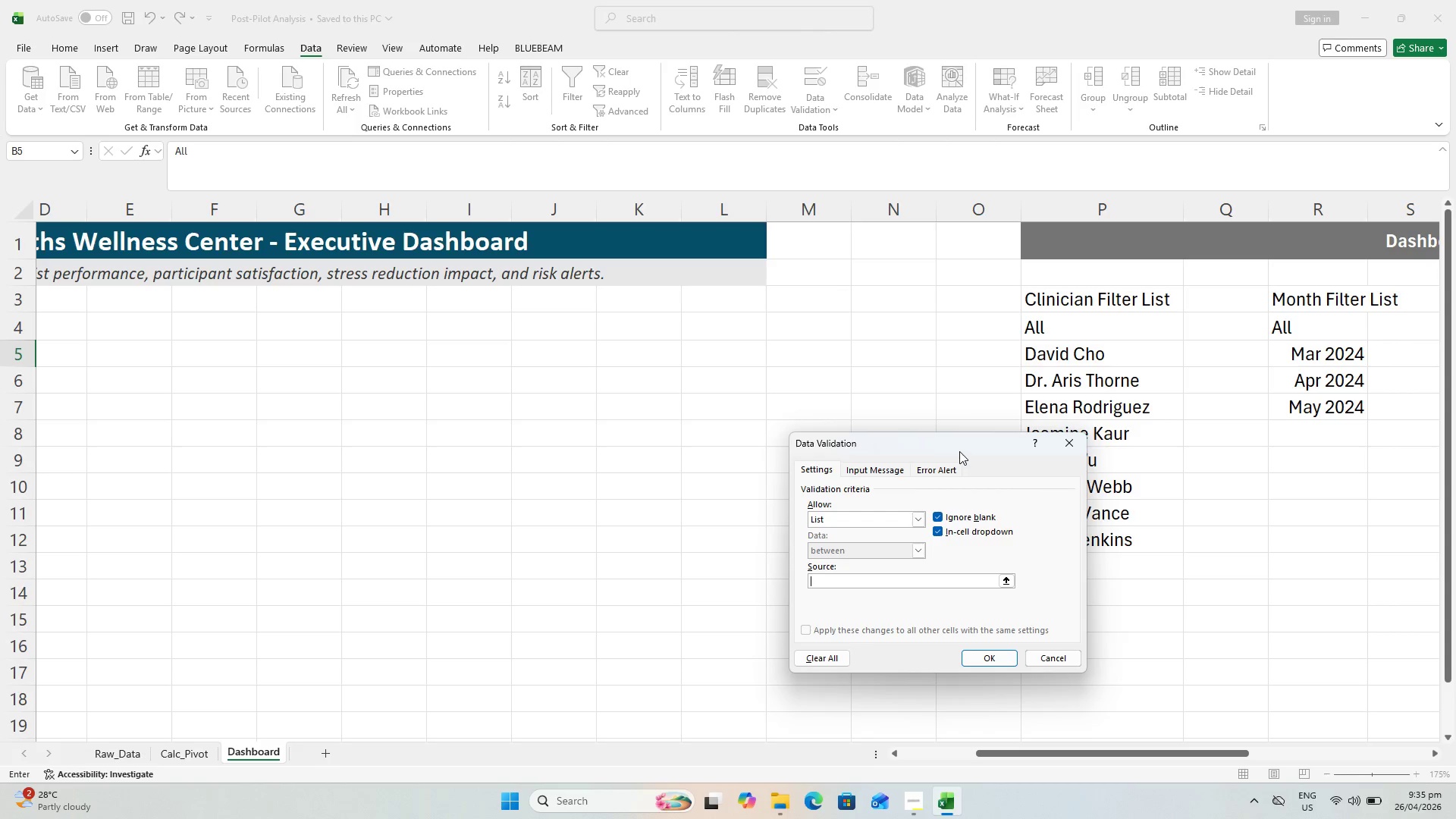 
left_click_drag(start_coordinate=[959, 450], to_coordinate=[827, 445])
 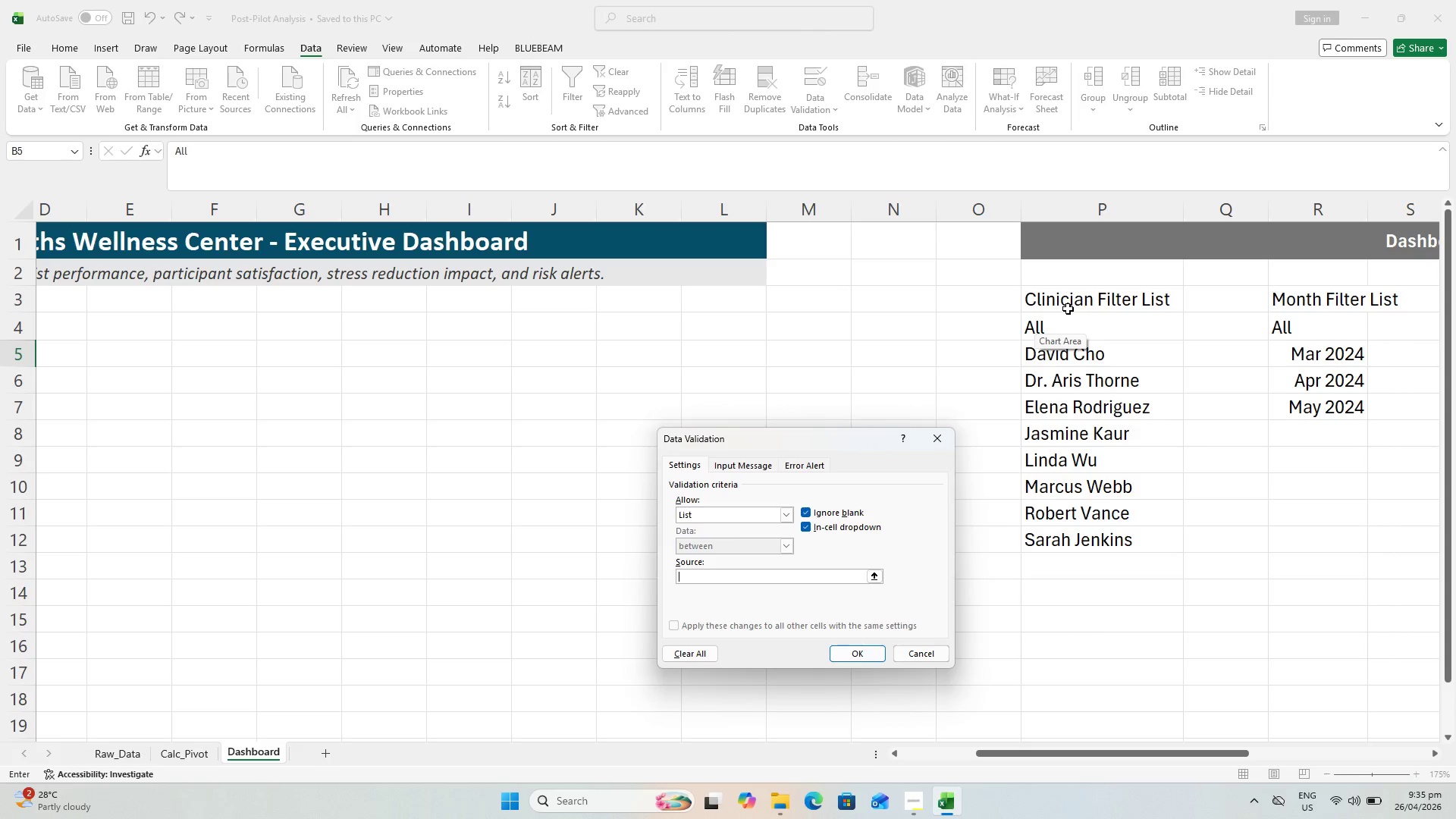 
left_click([1066, 328])
 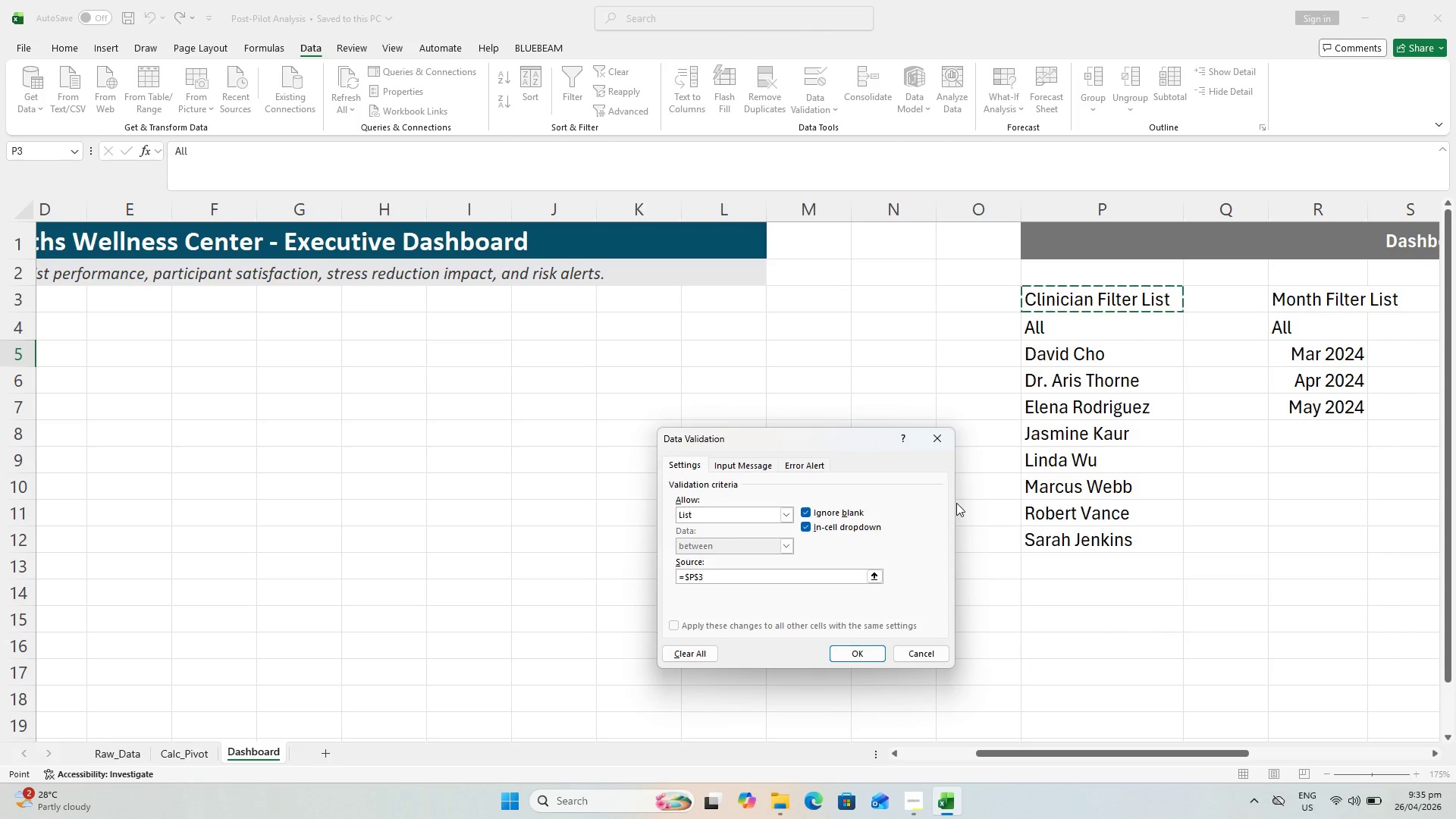 
left_click([1059, 331])
 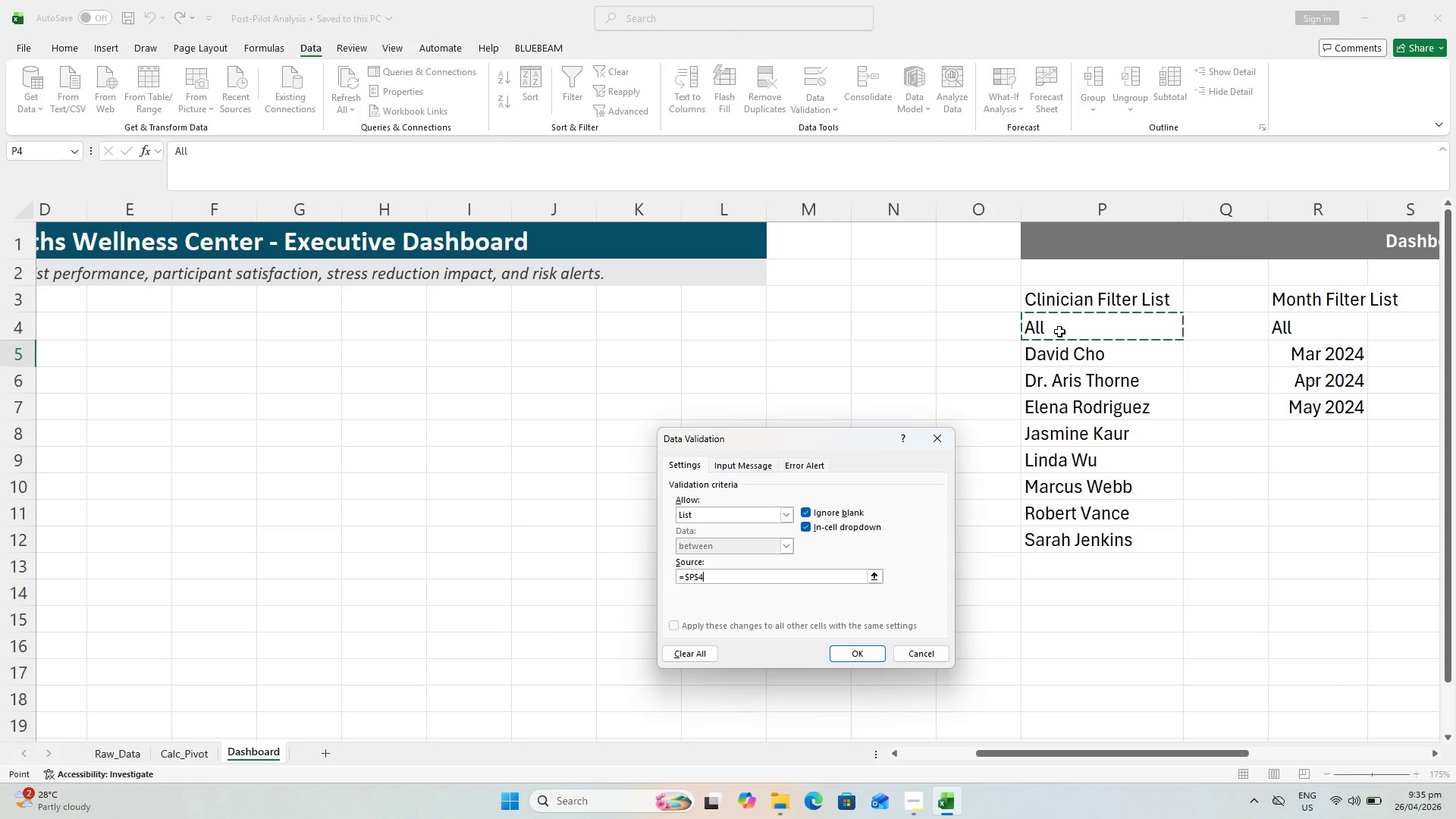 
left_click_drag(start_coordinate=[1061, 329], to_coordinate=[1045, 532])
 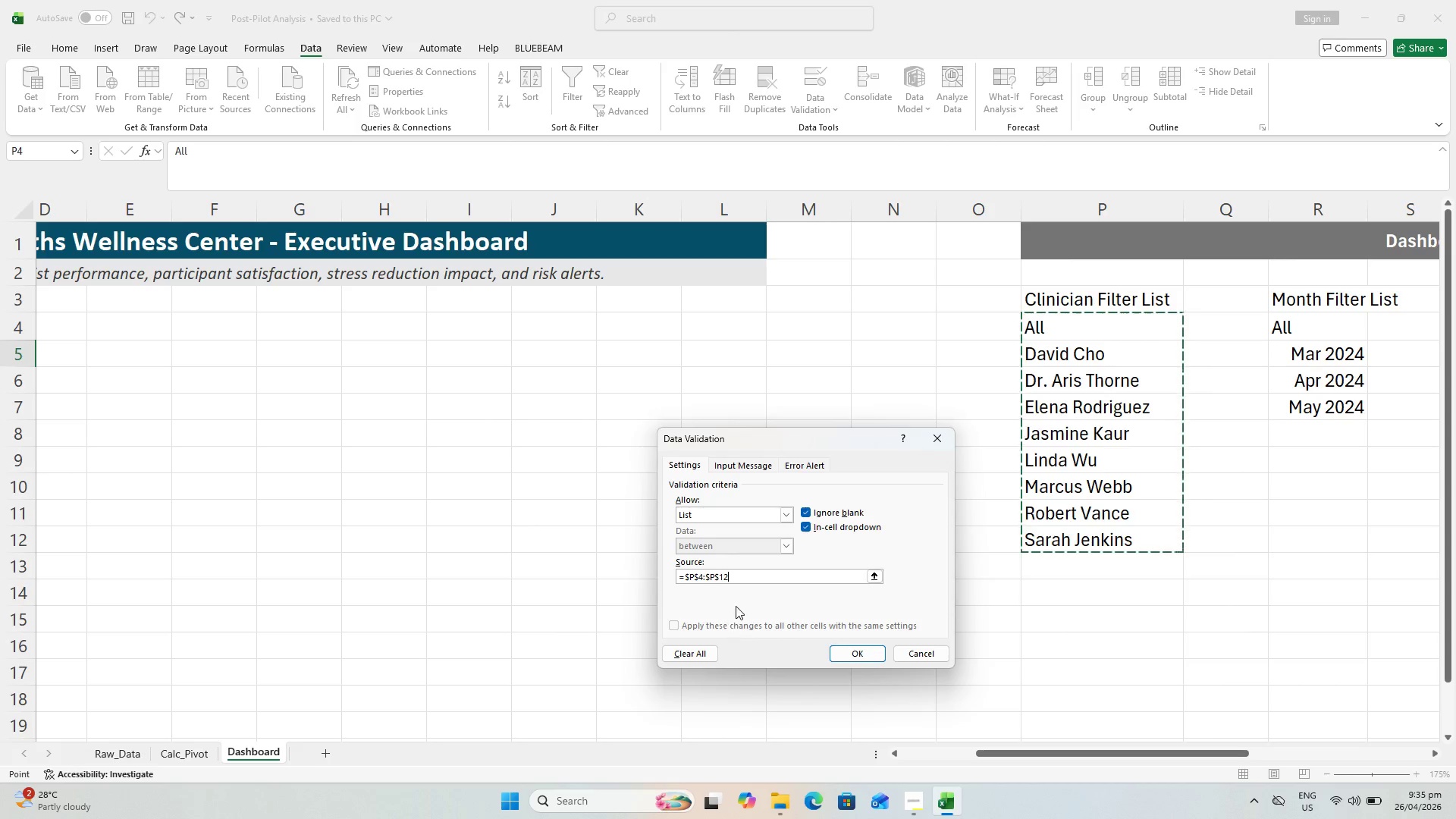 
mouse_move([747, 577])
 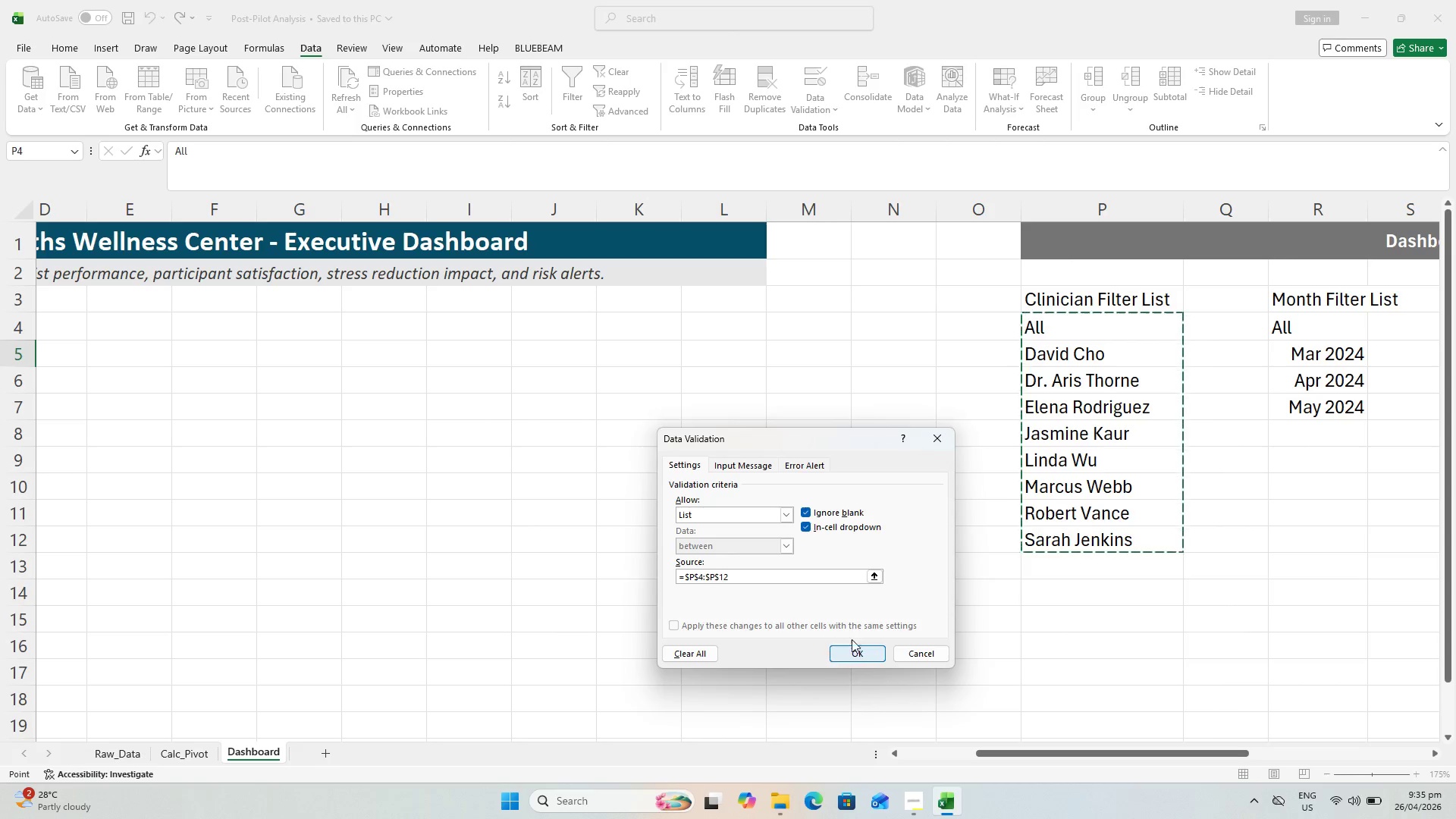 
left_click([863, 650])
 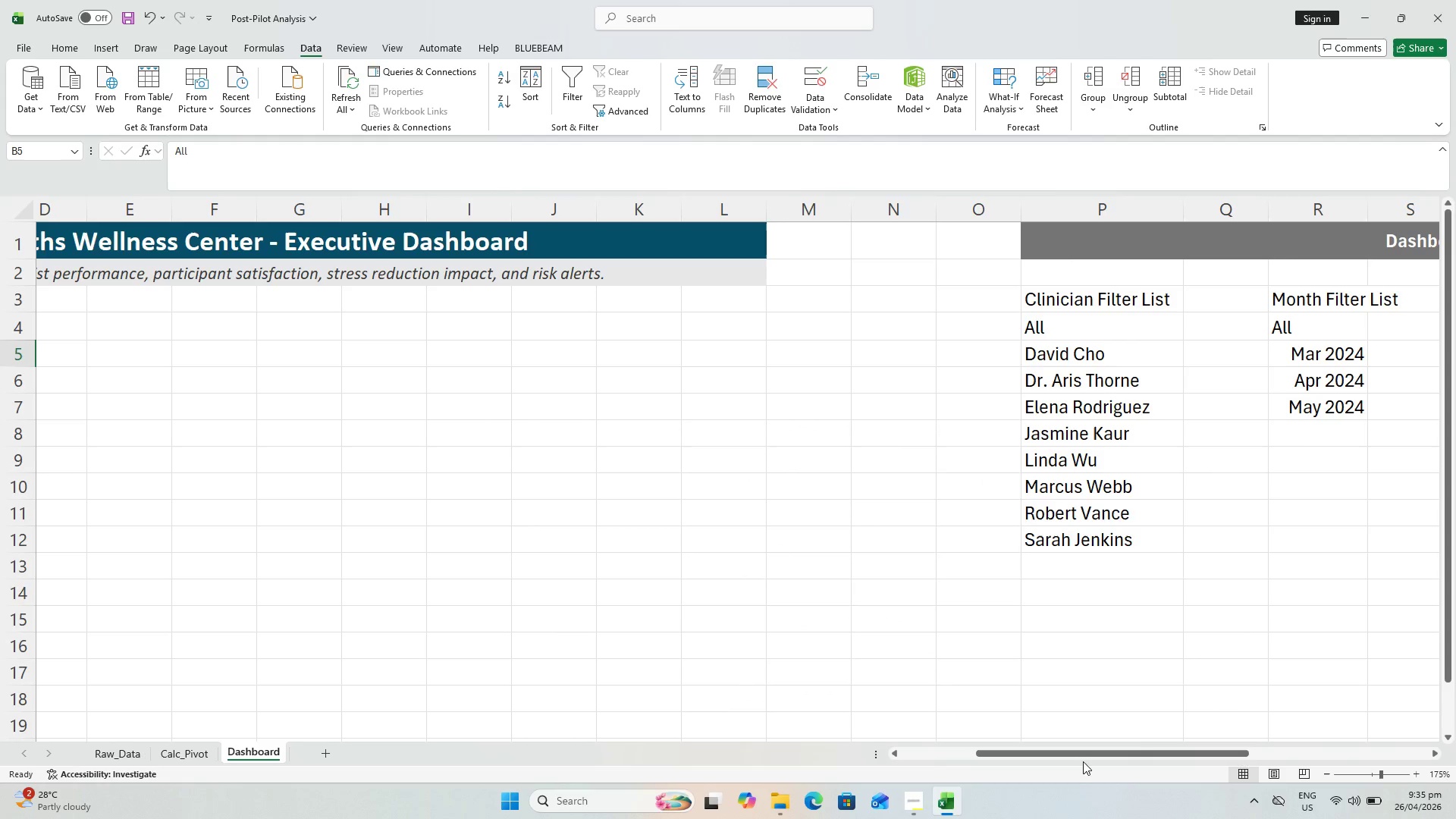 
left_click_drag(start_coordinate=[1082, 758], to_coordinate=[899, 752])
 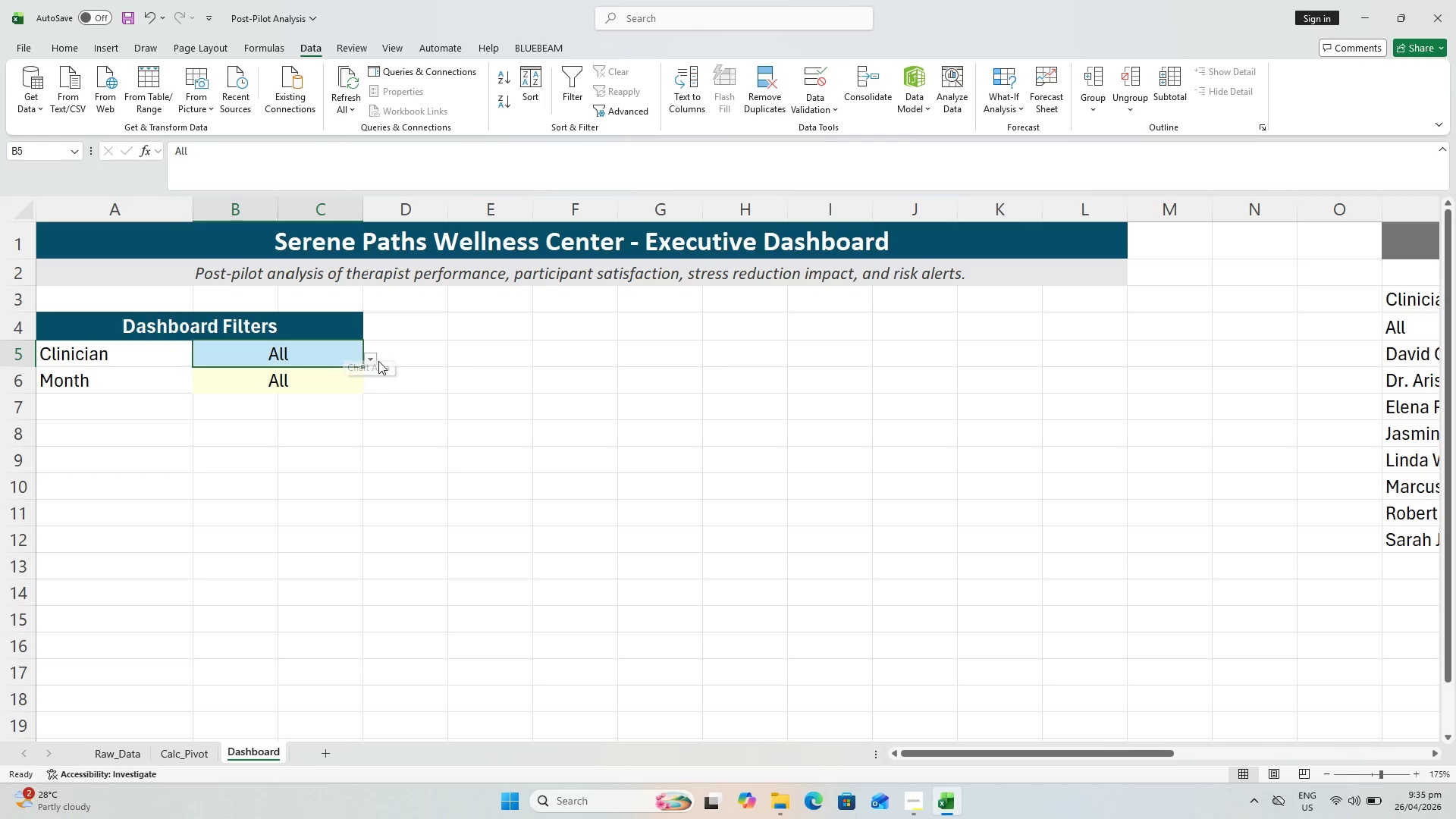 
left_click([377, 360])
 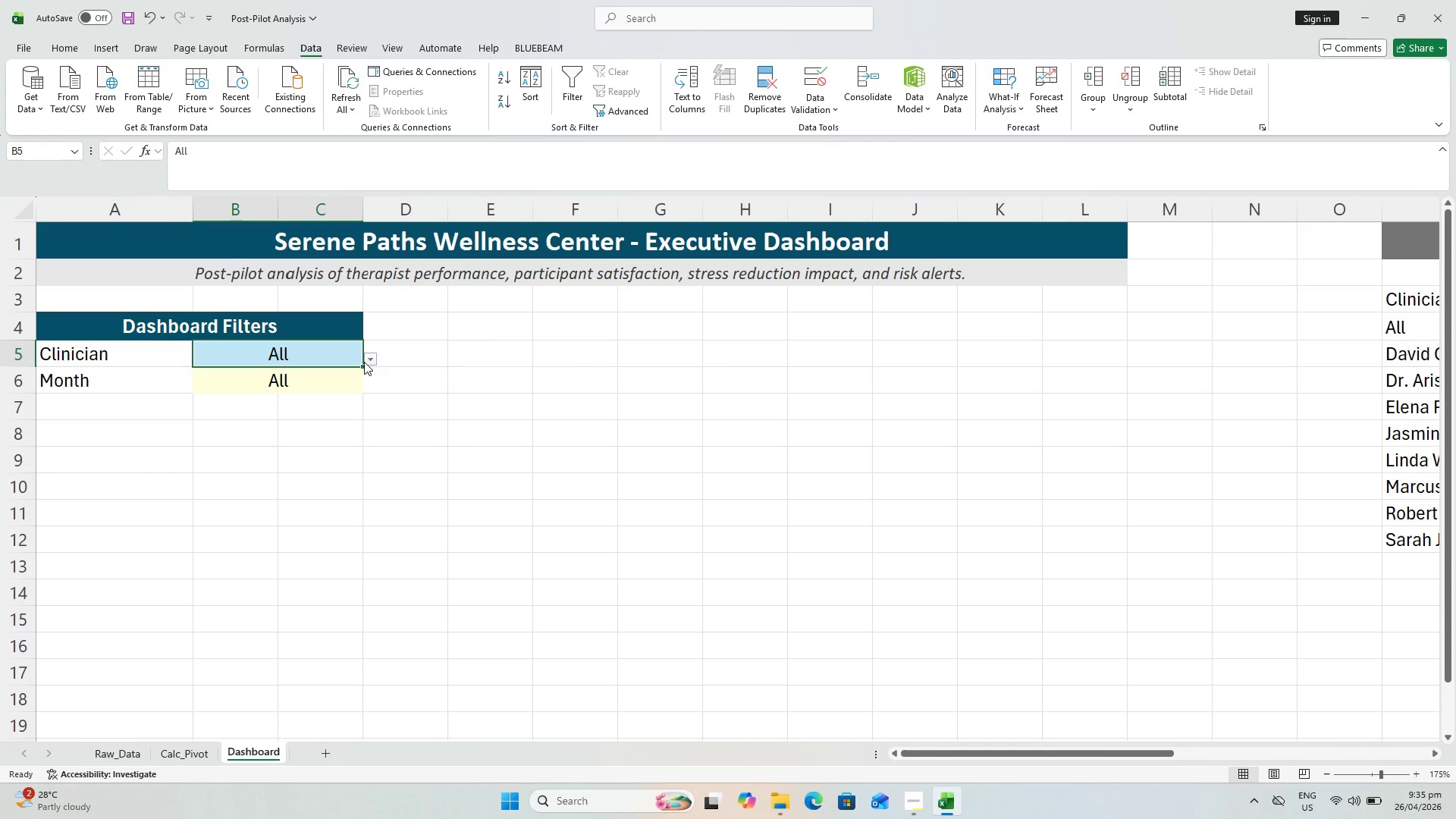 
left_click([366, 360])
 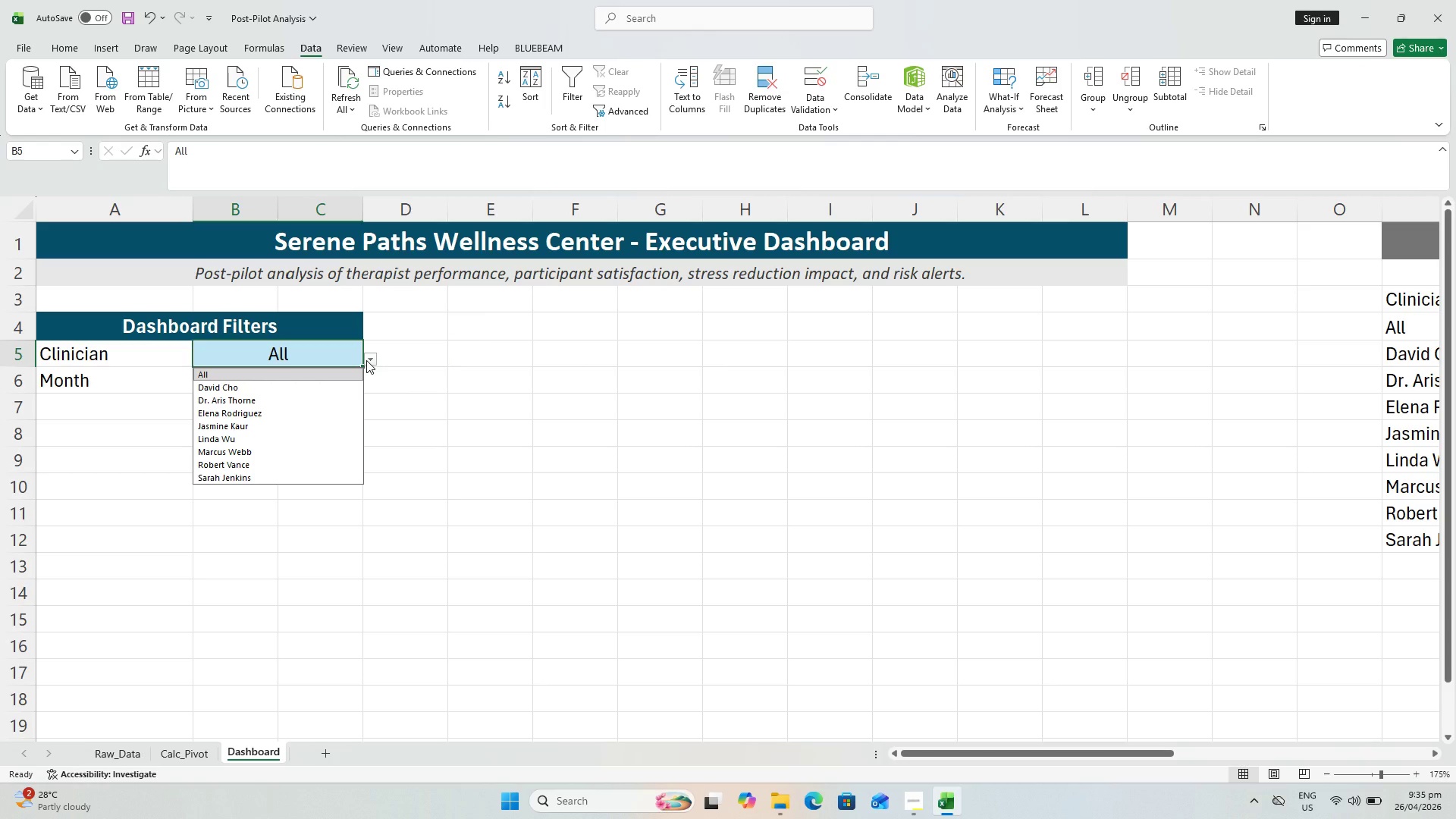 
left_click([366, 360])
 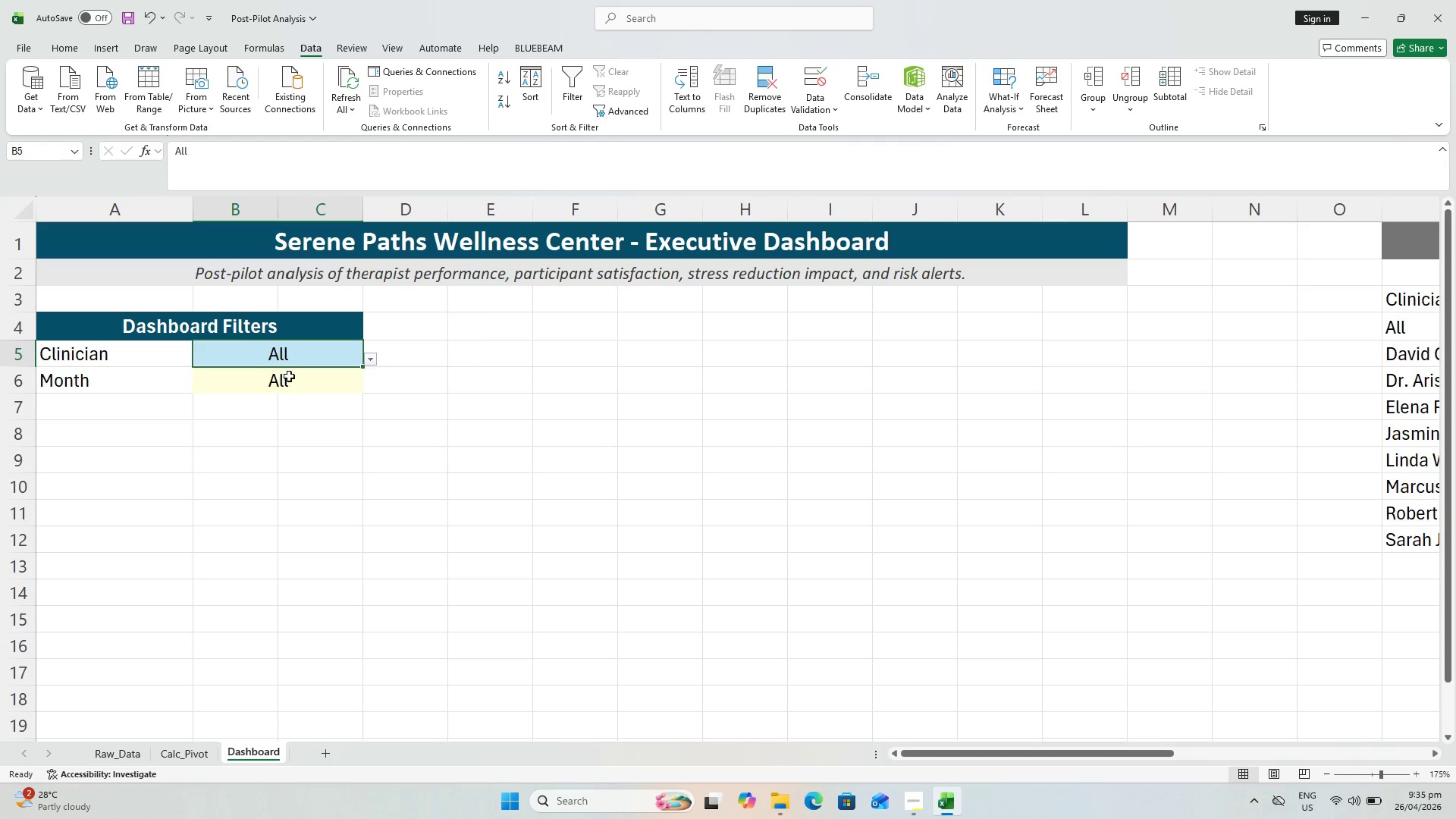 
left_click([289, 378])
 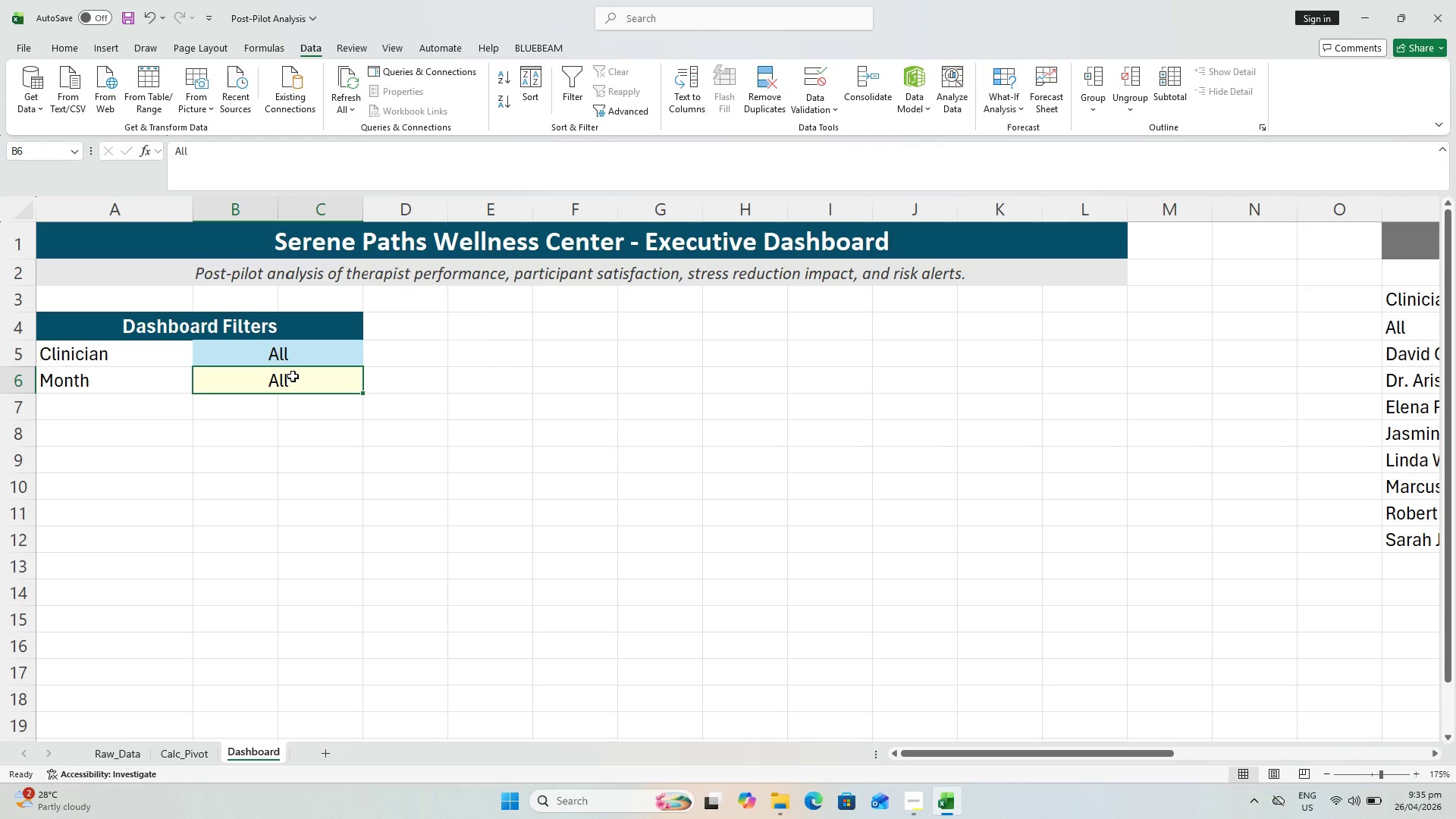 
wait(5.42)
 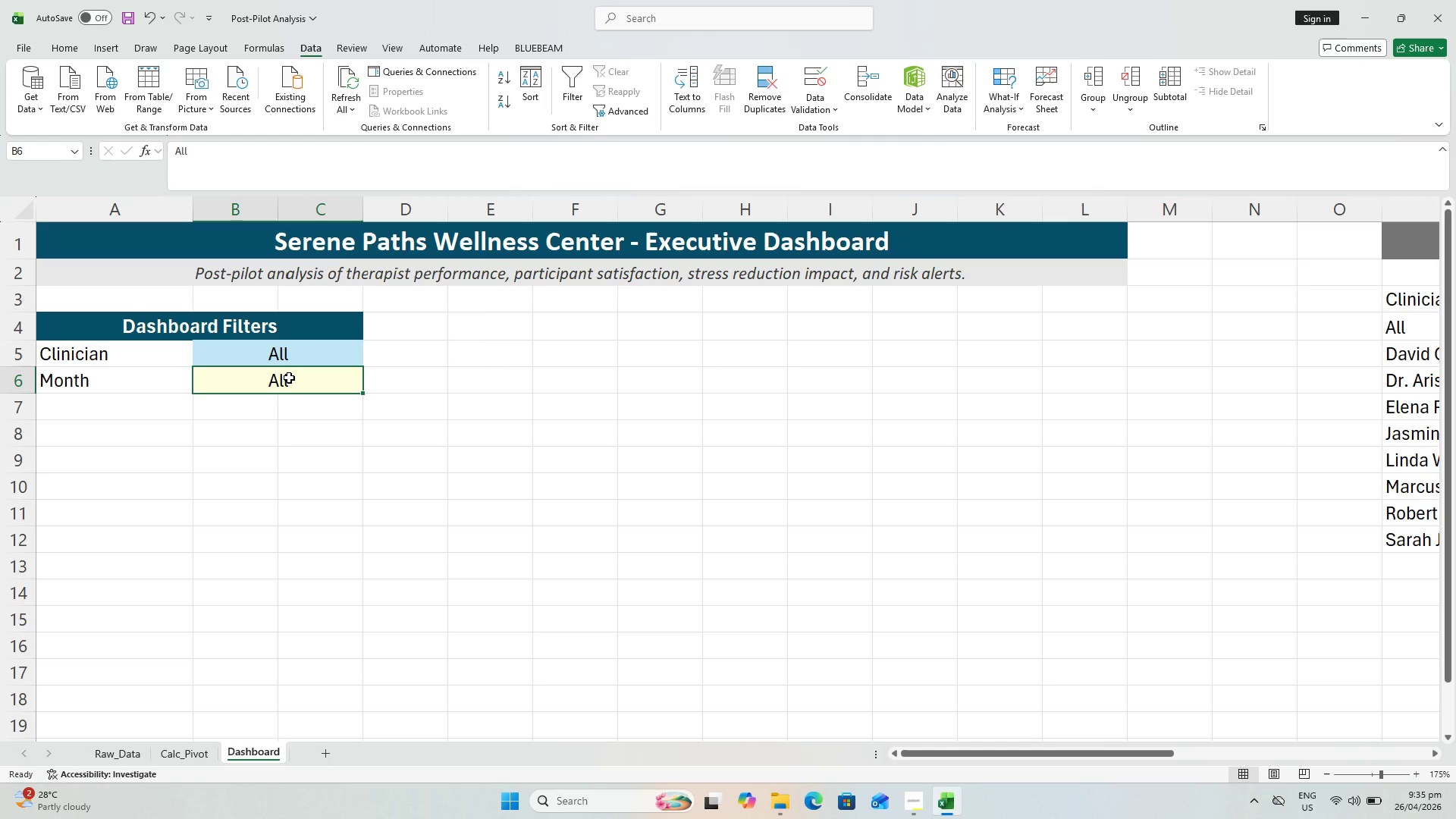 
left_click([795, 103])
 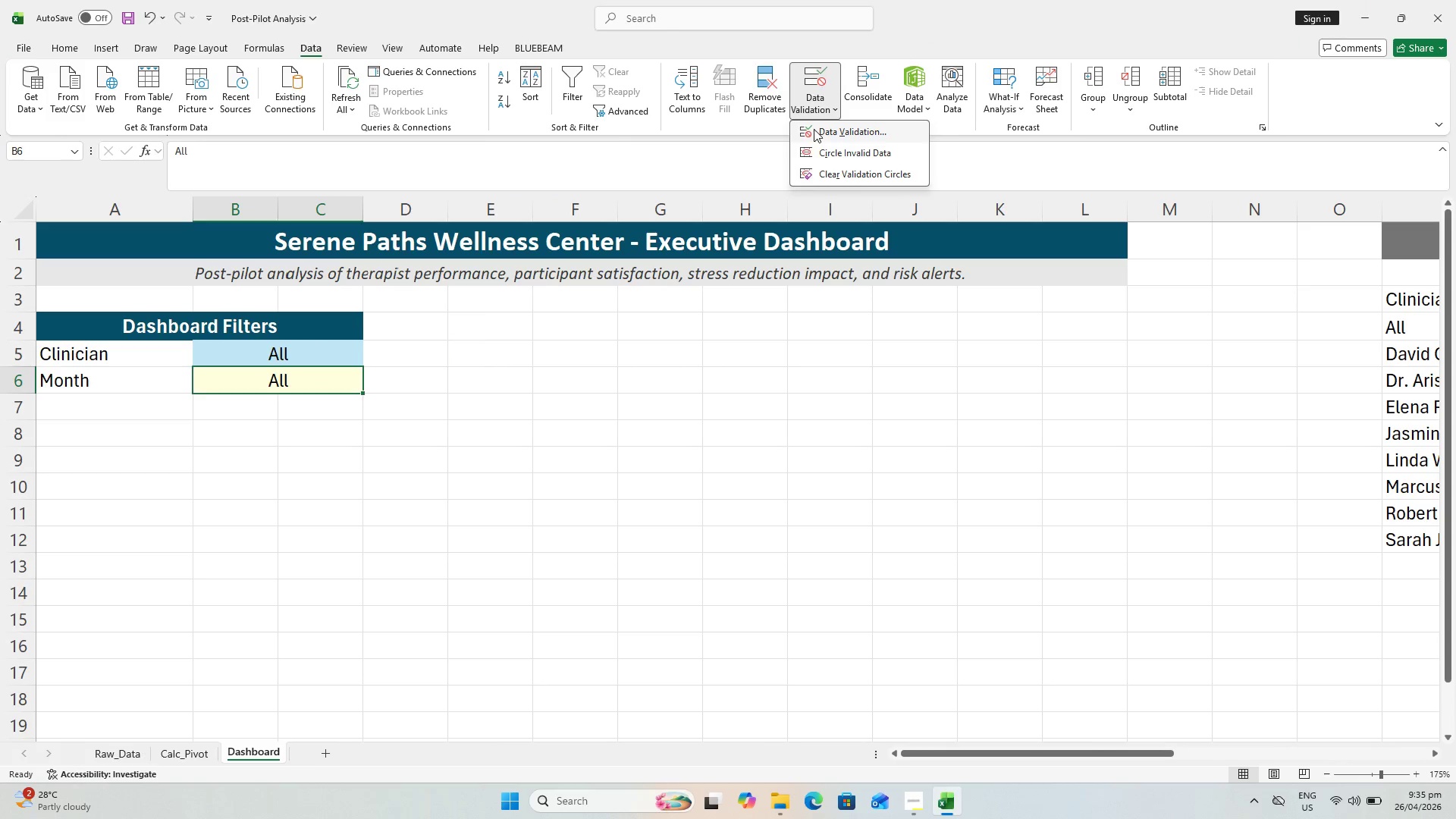 
left_click([814, 129])
 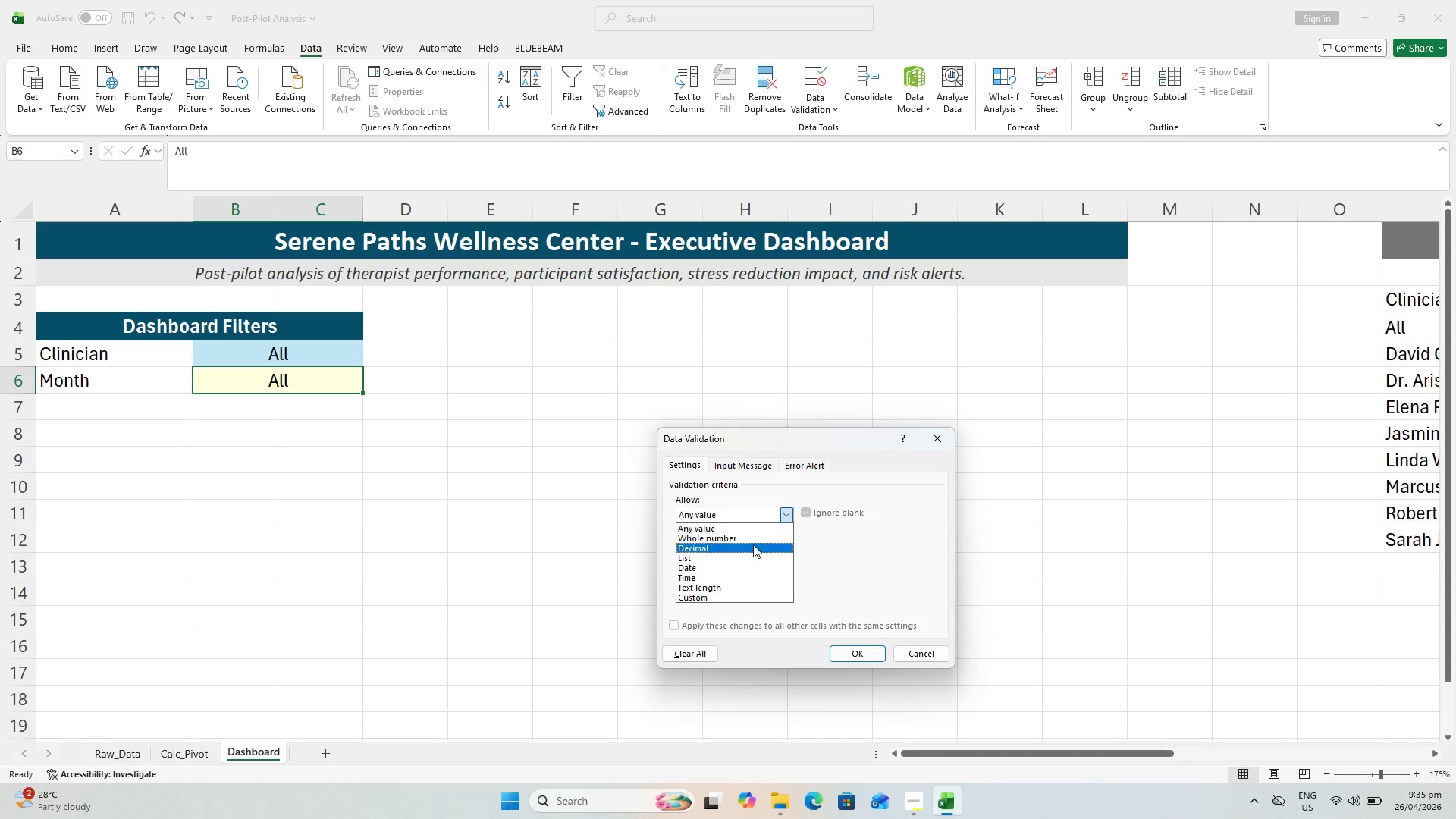 
left_click([738, 556])
 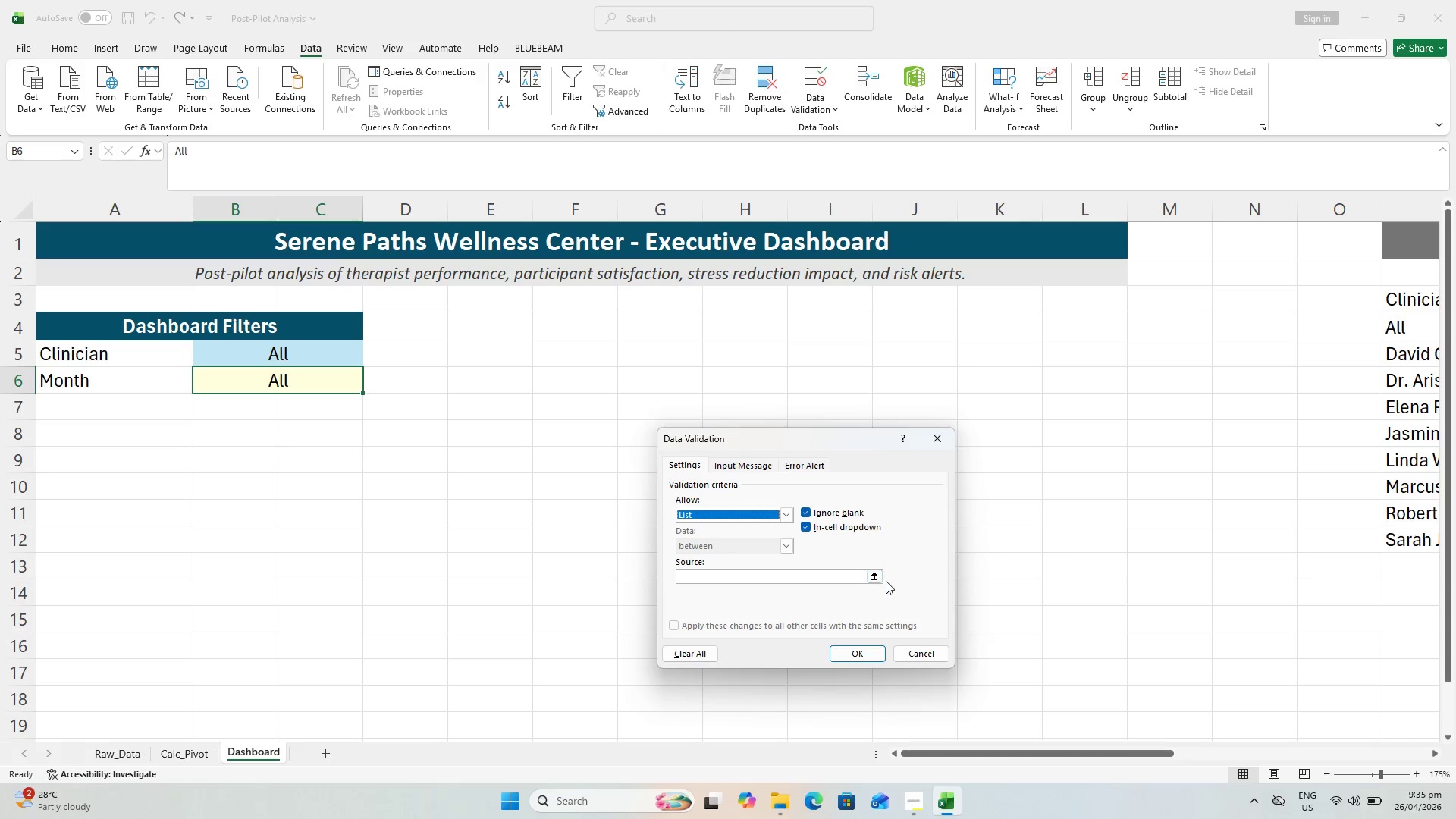 
left_click([879, 579])
 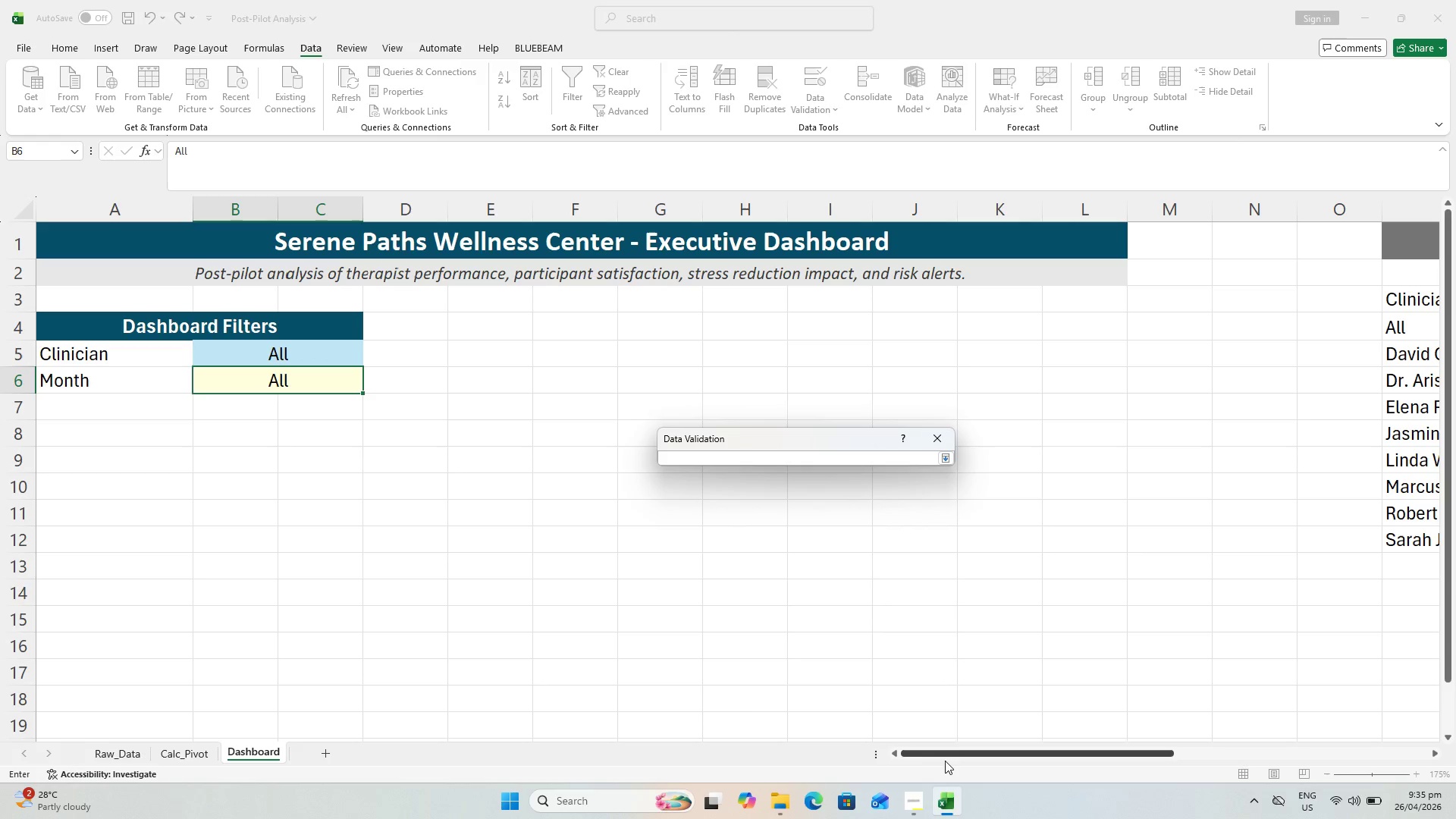 
left_click_drag(start_coordinate=[943, 753], to_coordinate=[1067, 761])
 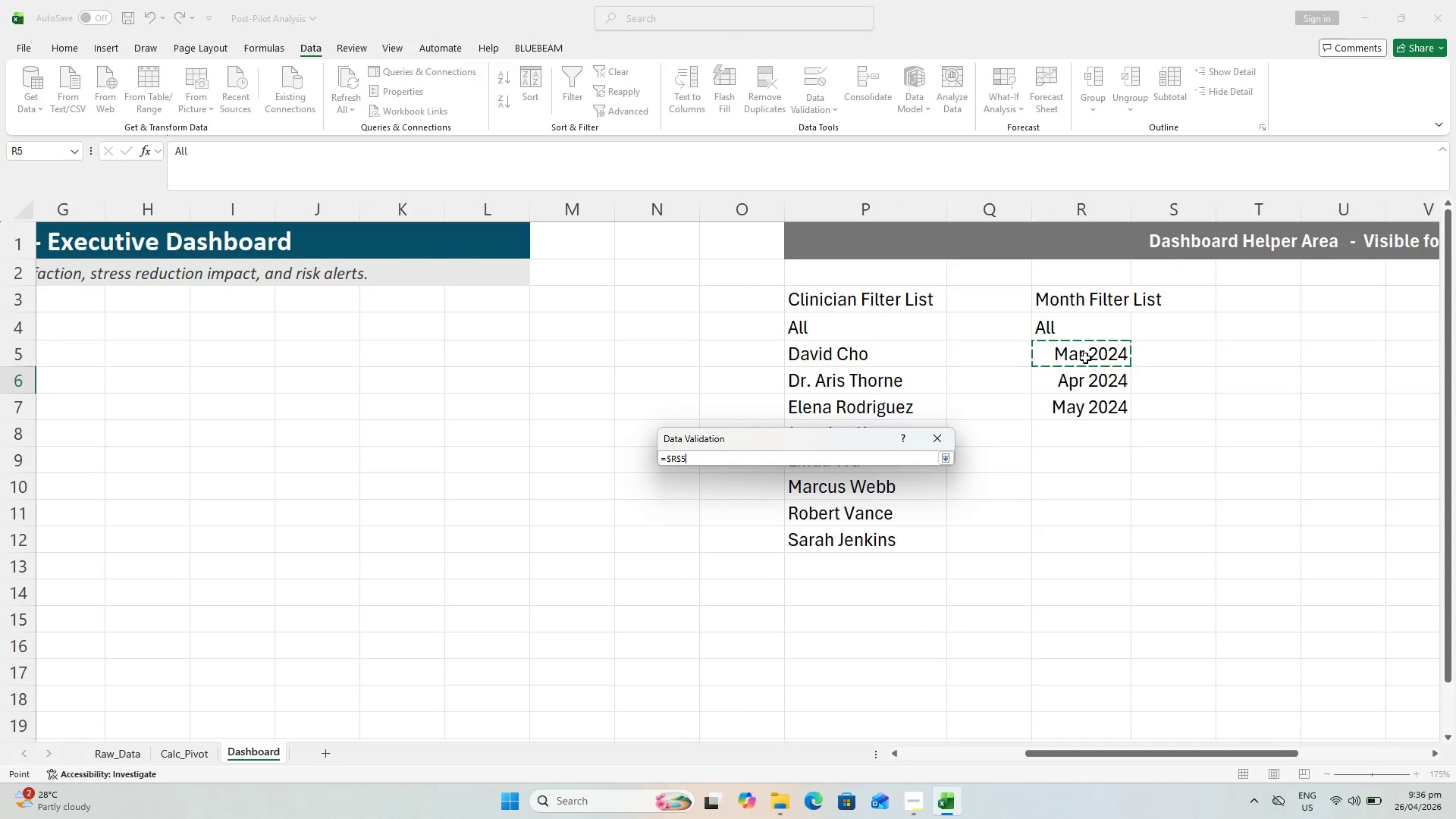 
wait(6.12)
 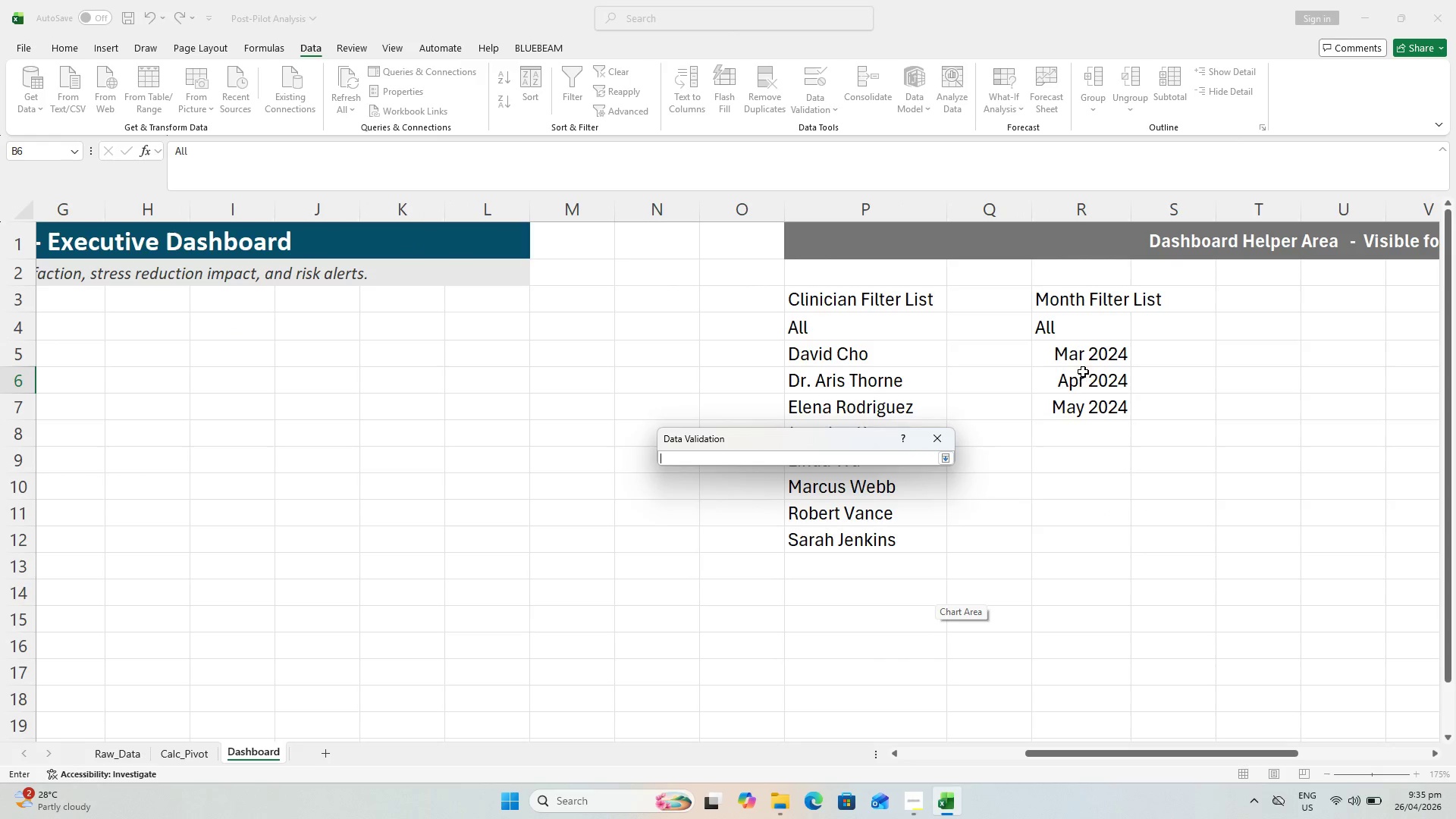 
left_click([1085, 358])
 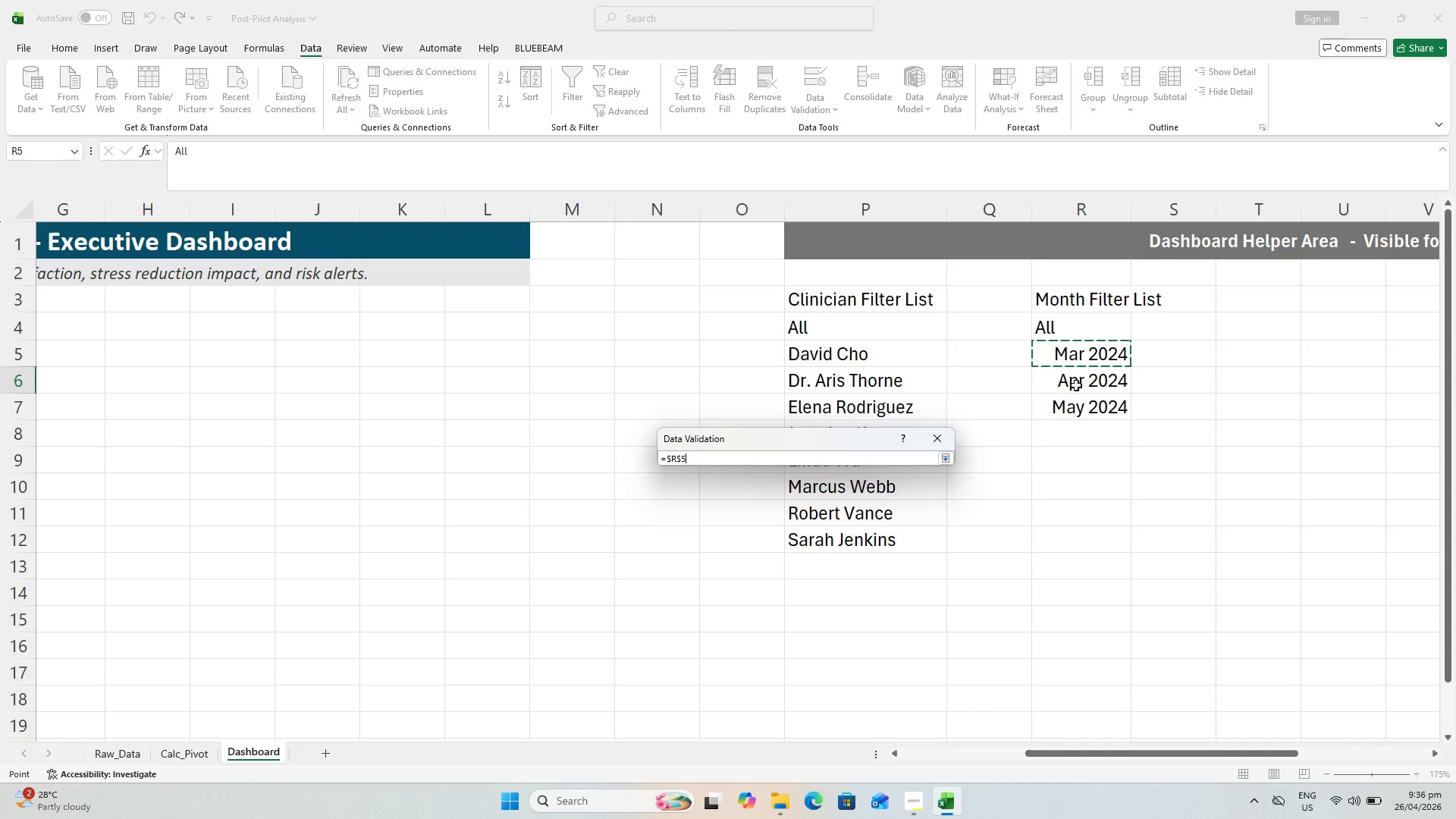 
wait(5.19)
 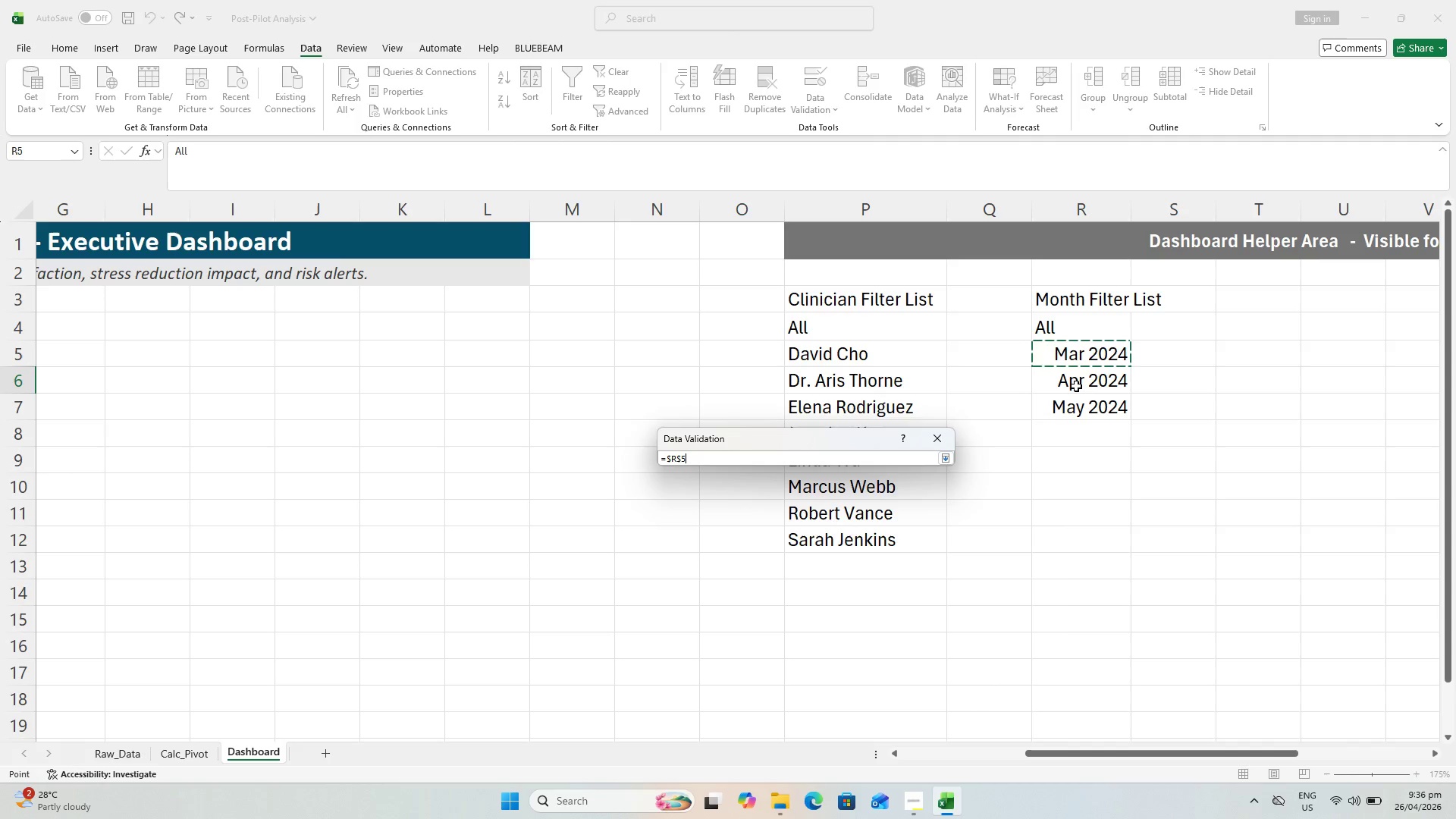 
left_click_drag(start_coordinate=[1068, 331], to_coordinate=[1059, 405])
 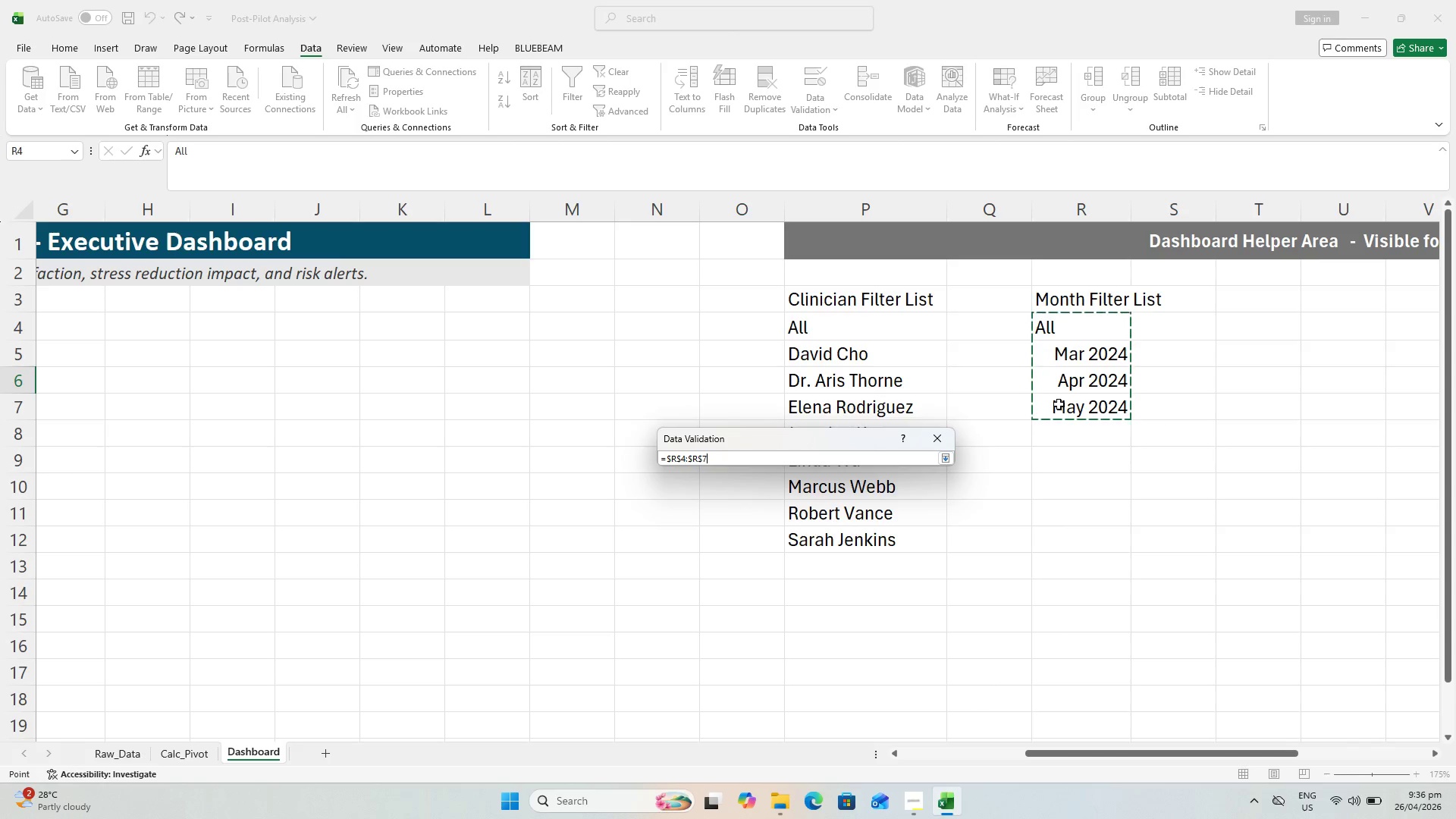 
wait(5.62)
 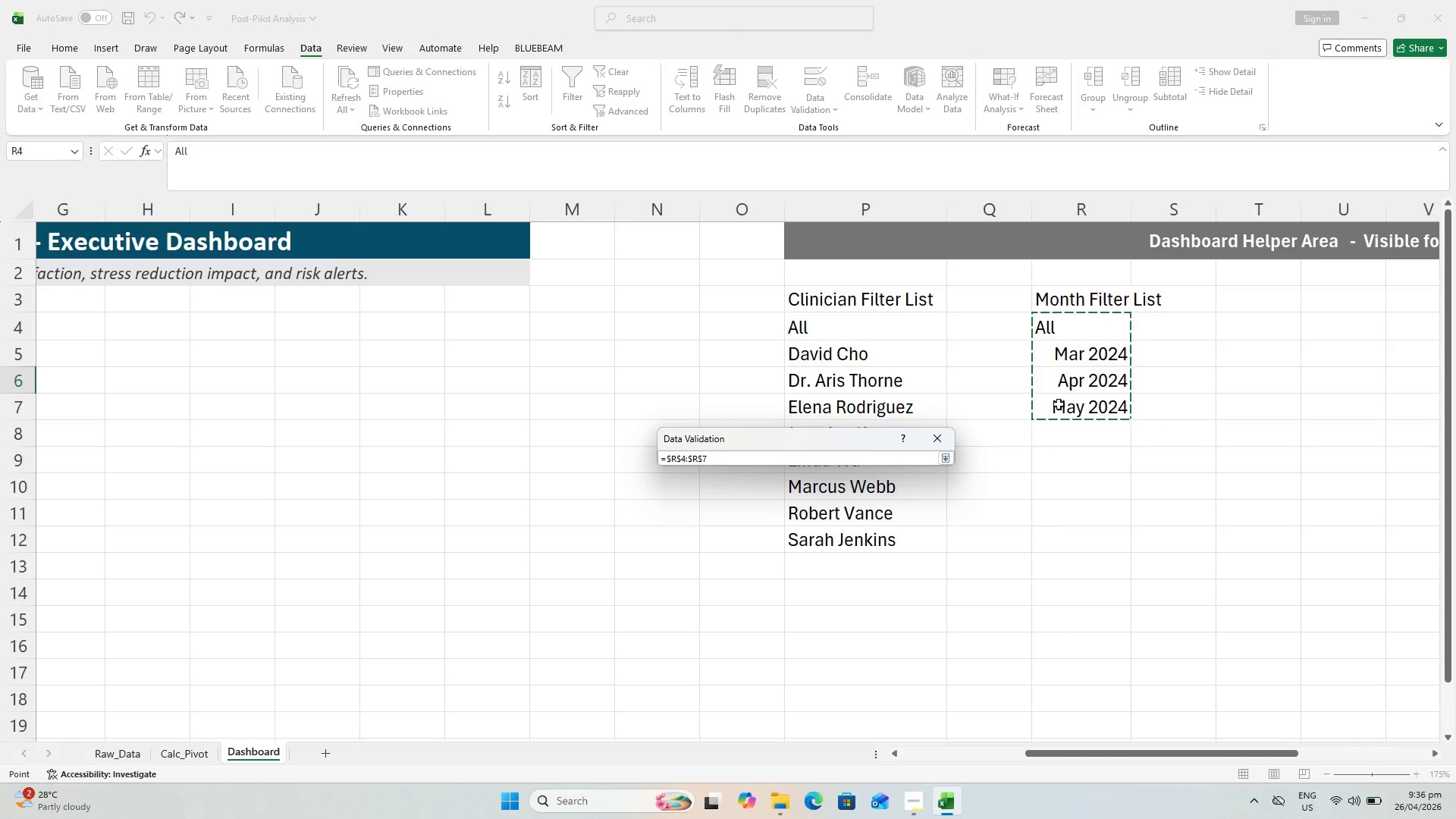 
left_click([945, 459])
 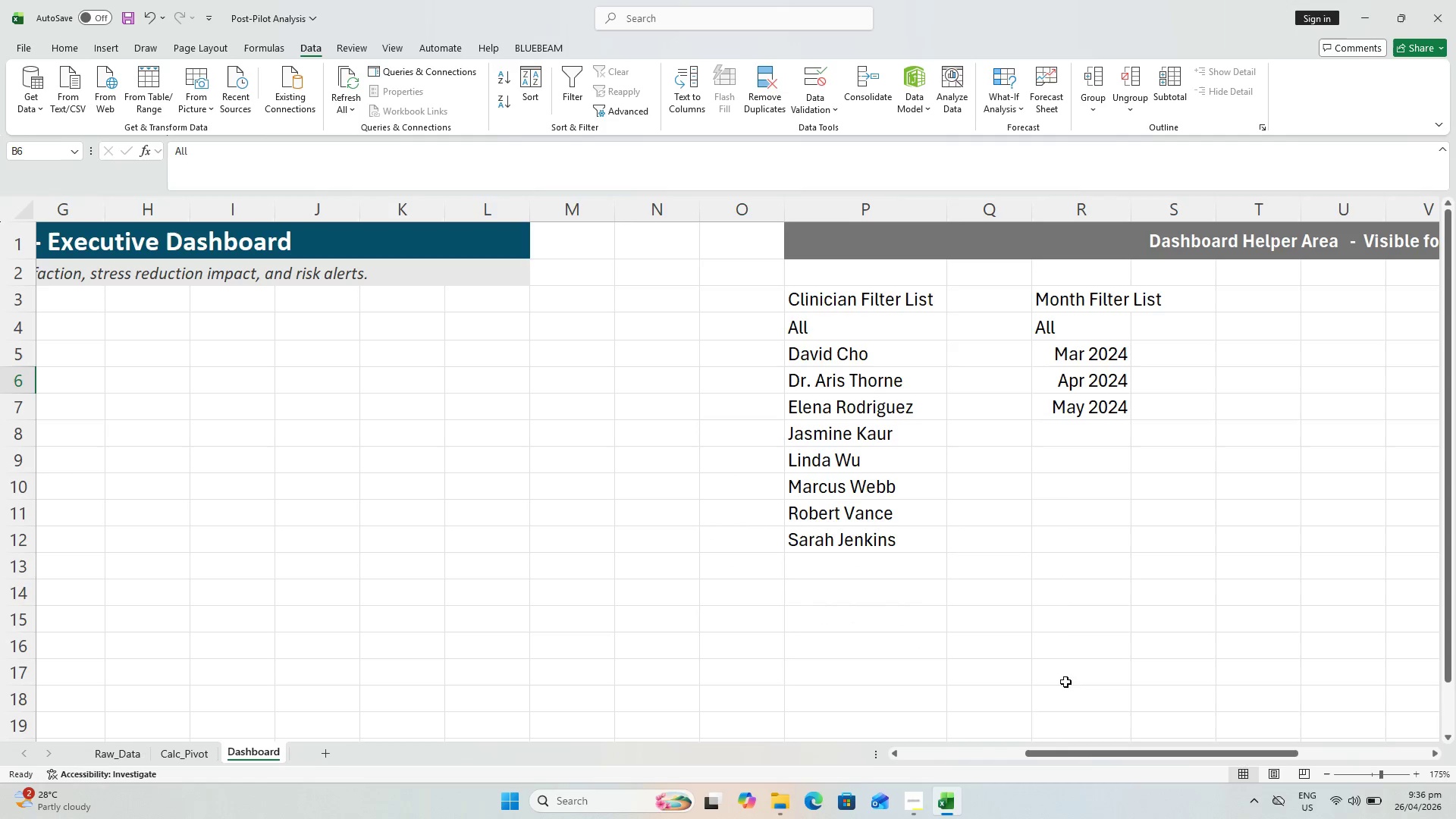 
left_click_drag(start_coordinate=[1081, 756], to_coordinate=[727, 729])
 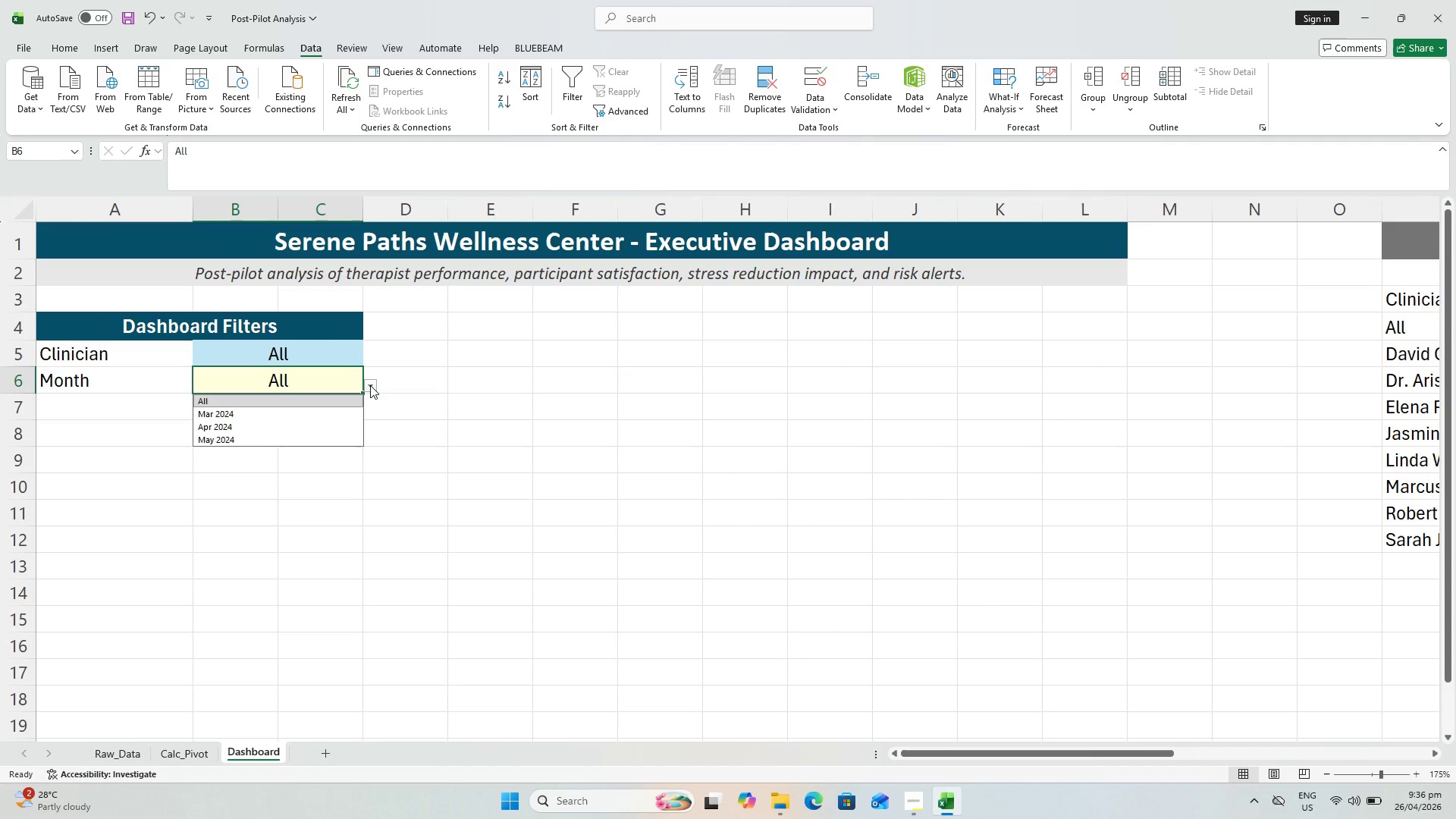 
double_click([370, 385])
 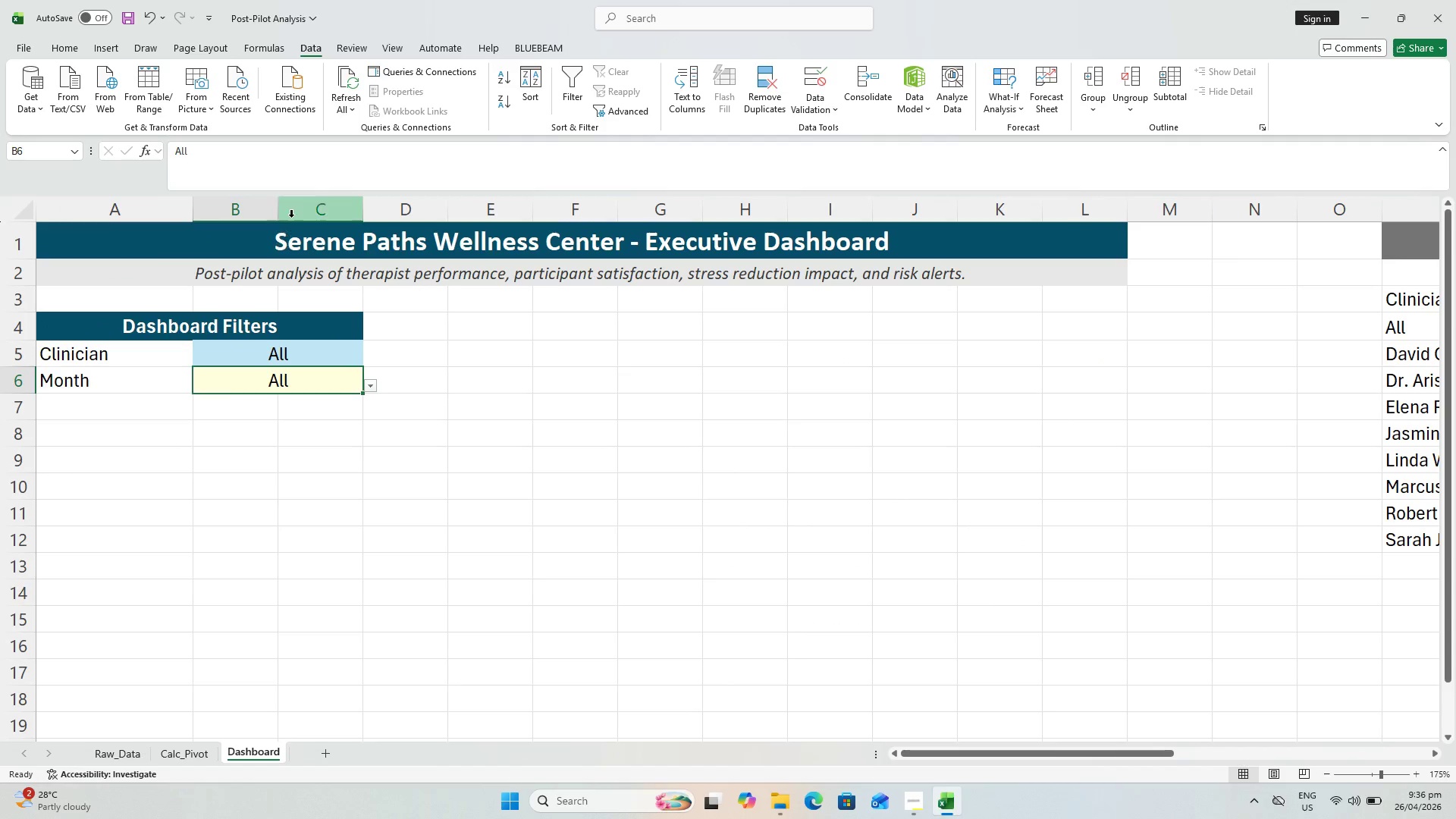 
key(Control+S)
 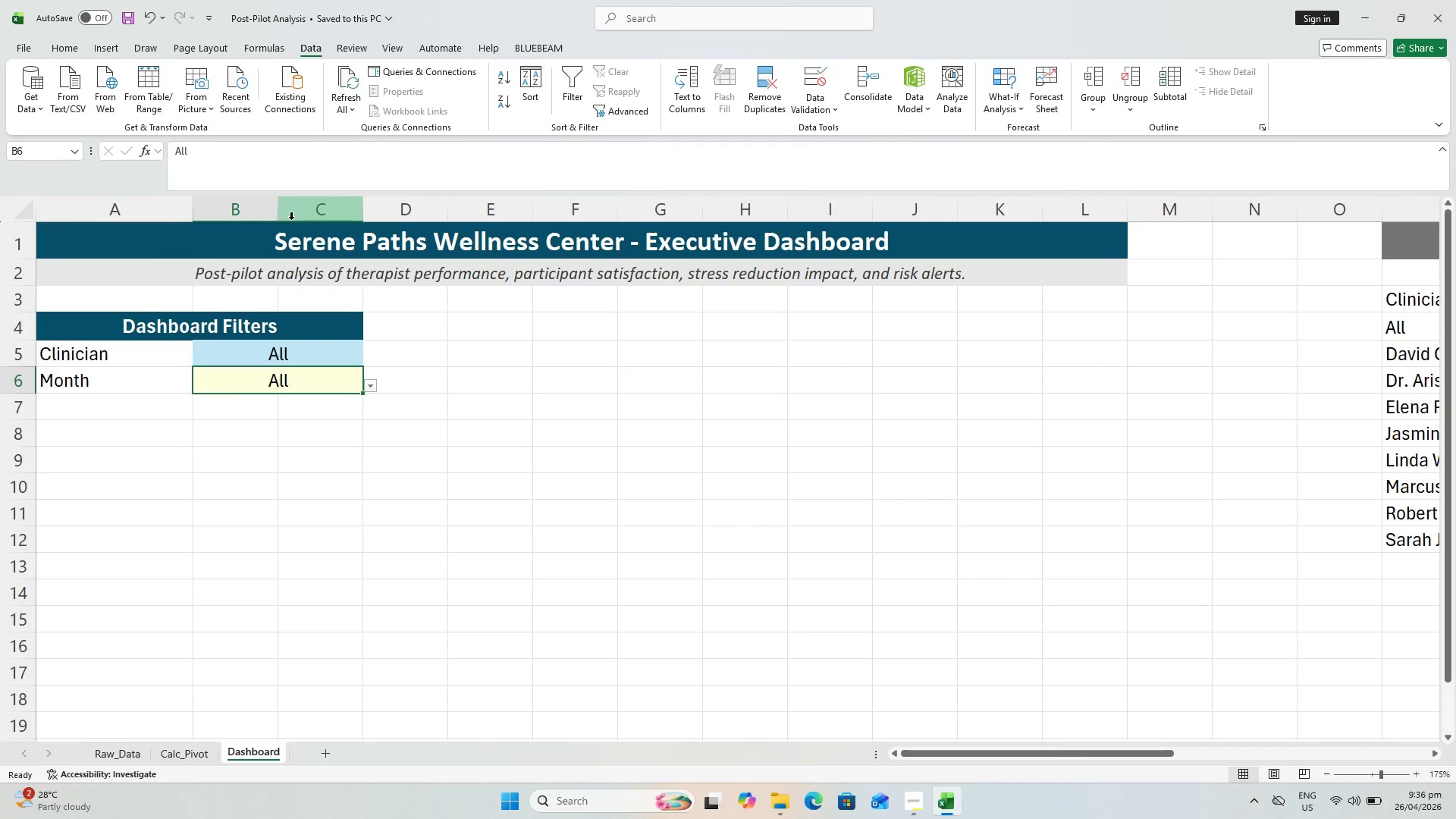 
key(Control+S)
 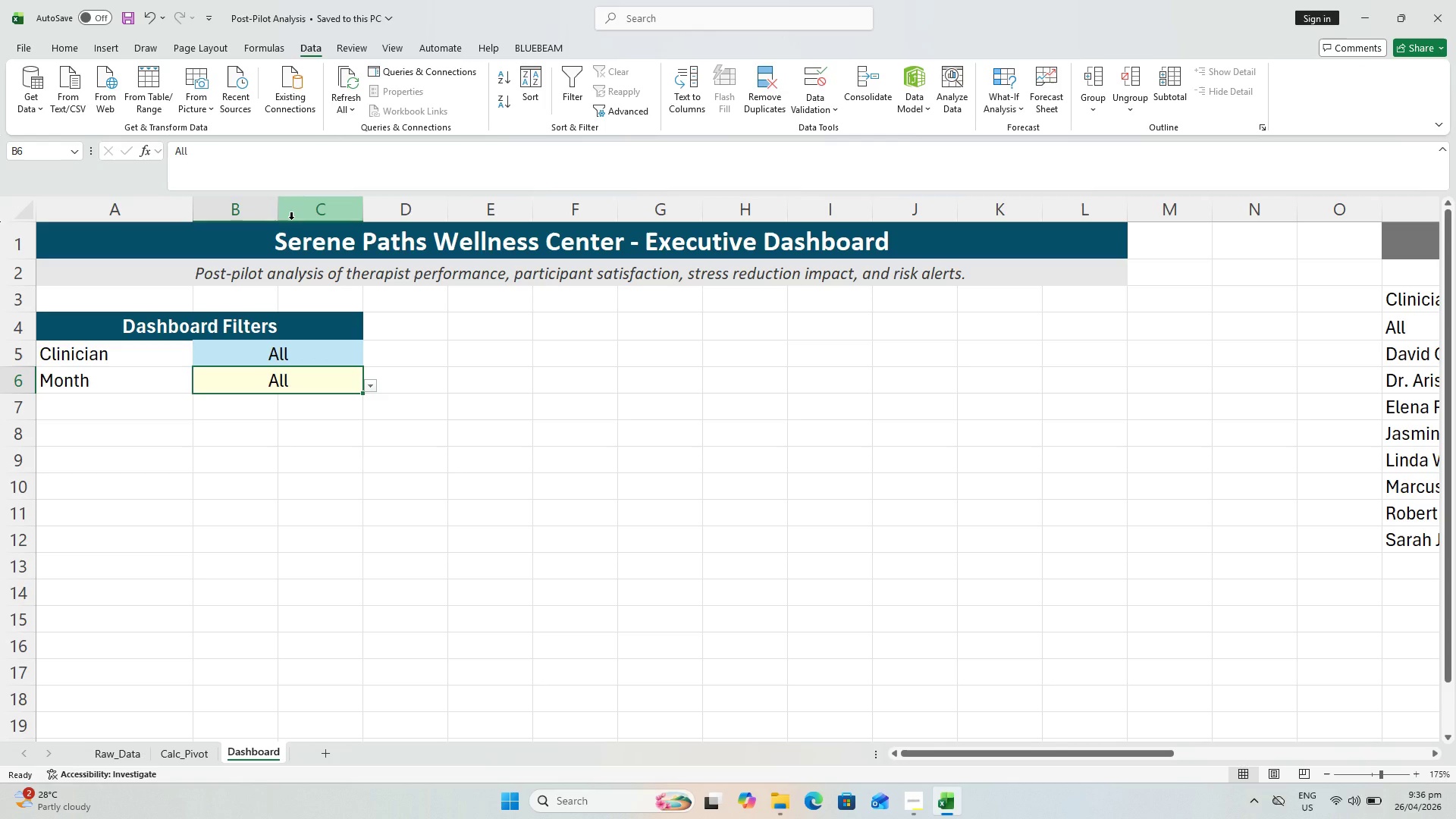 
wait(6.95)
 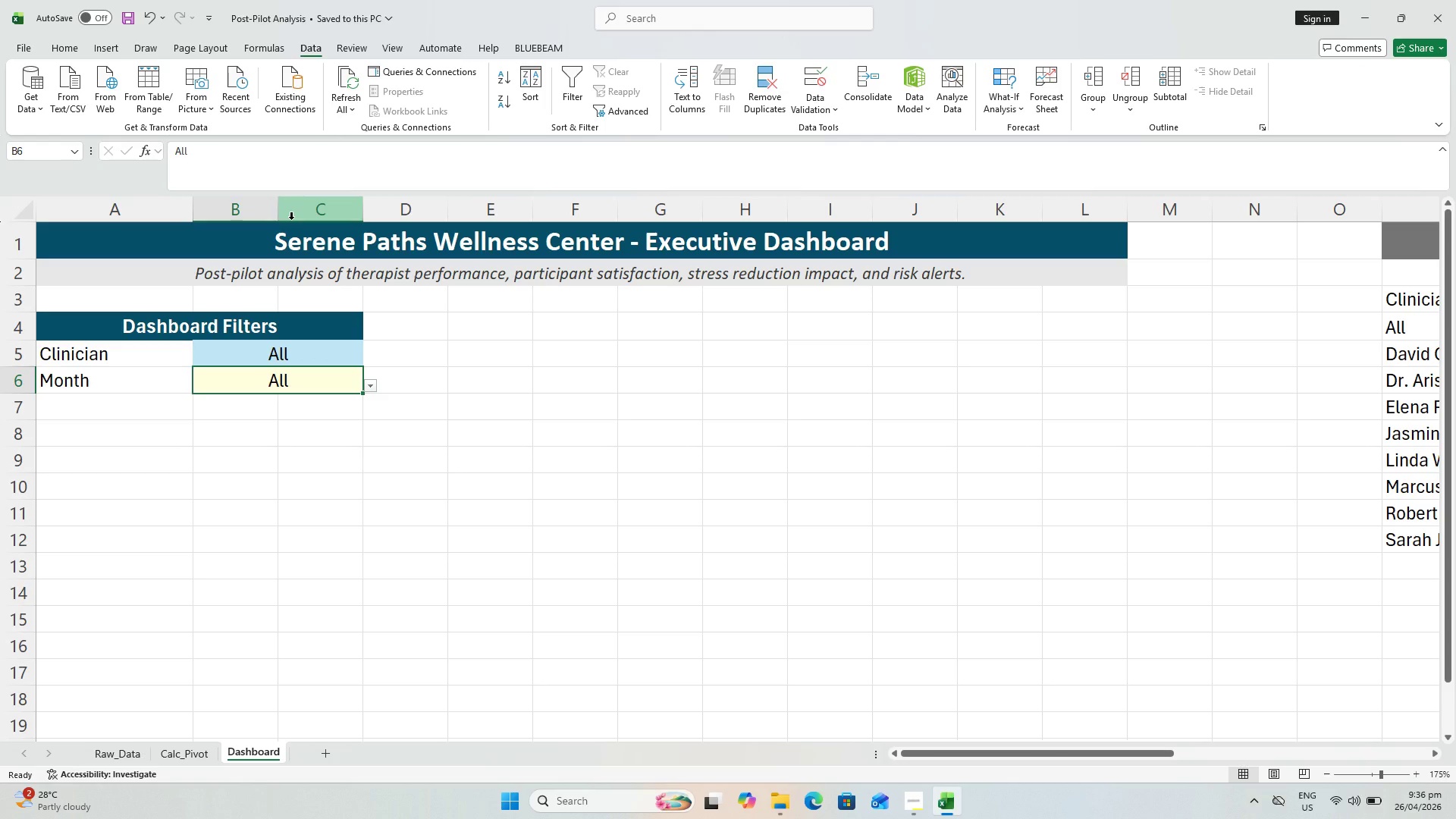 
key(Control+S)
 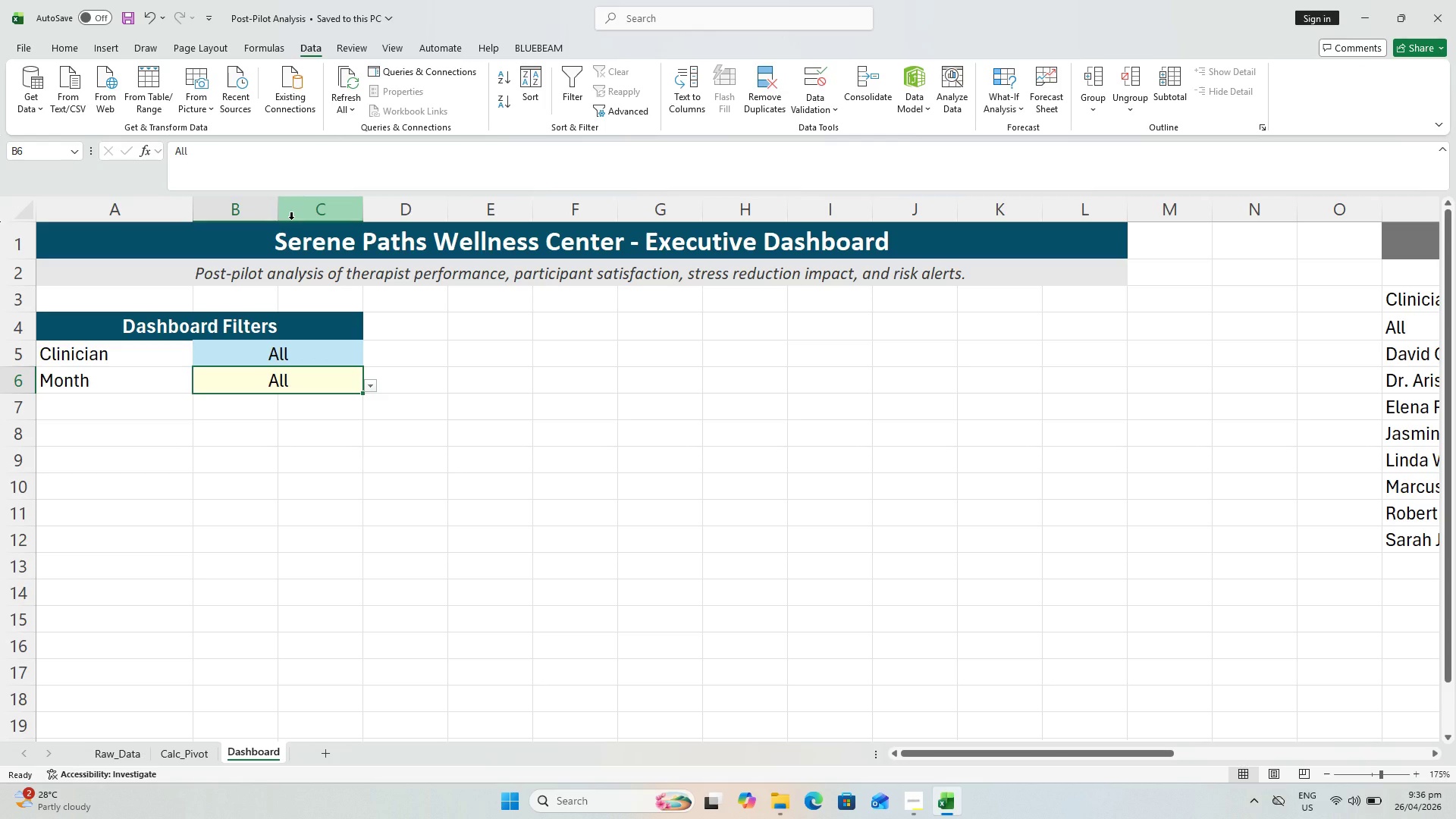 
key(Control+S)
 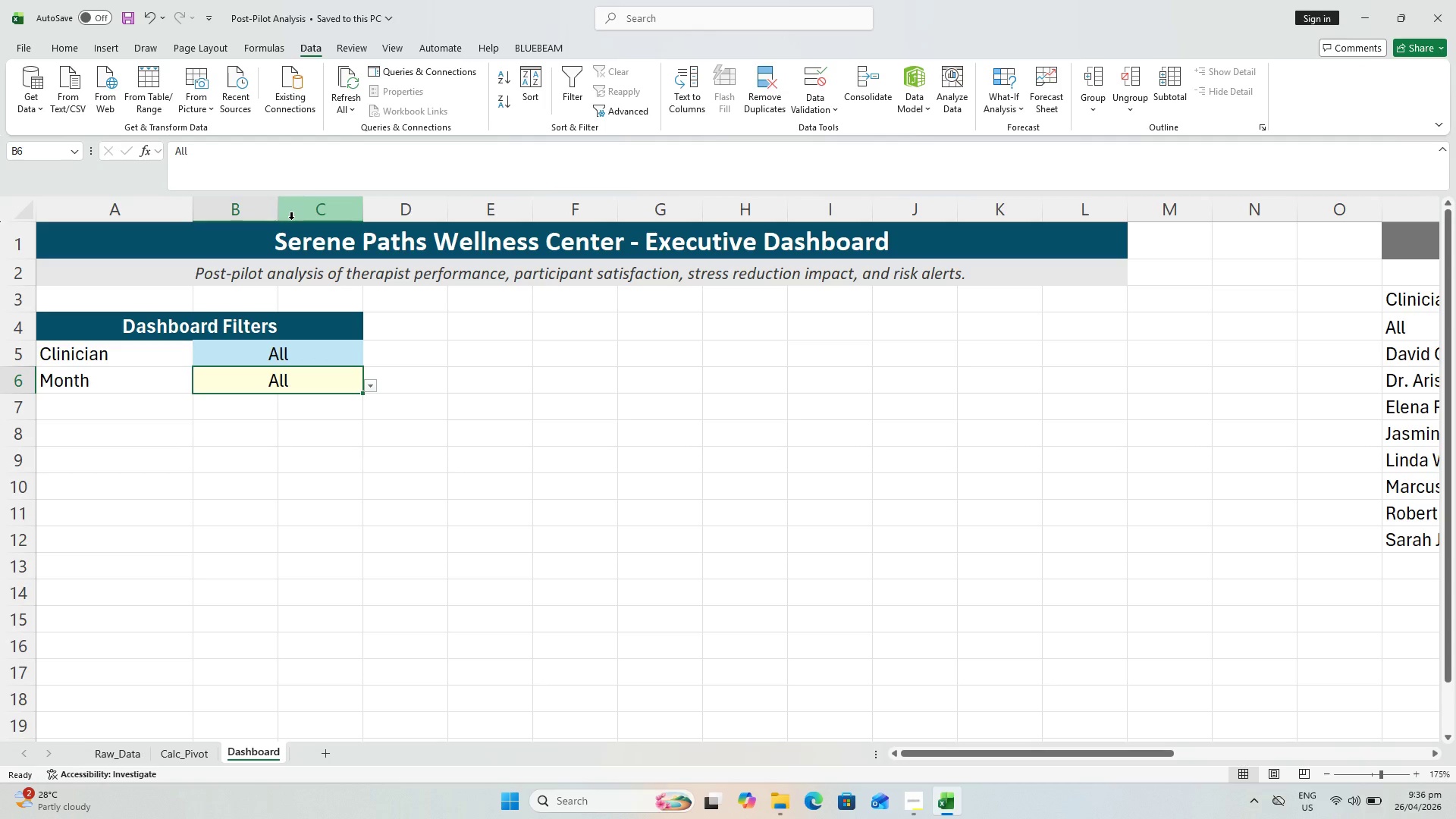 
key(Control+S)
 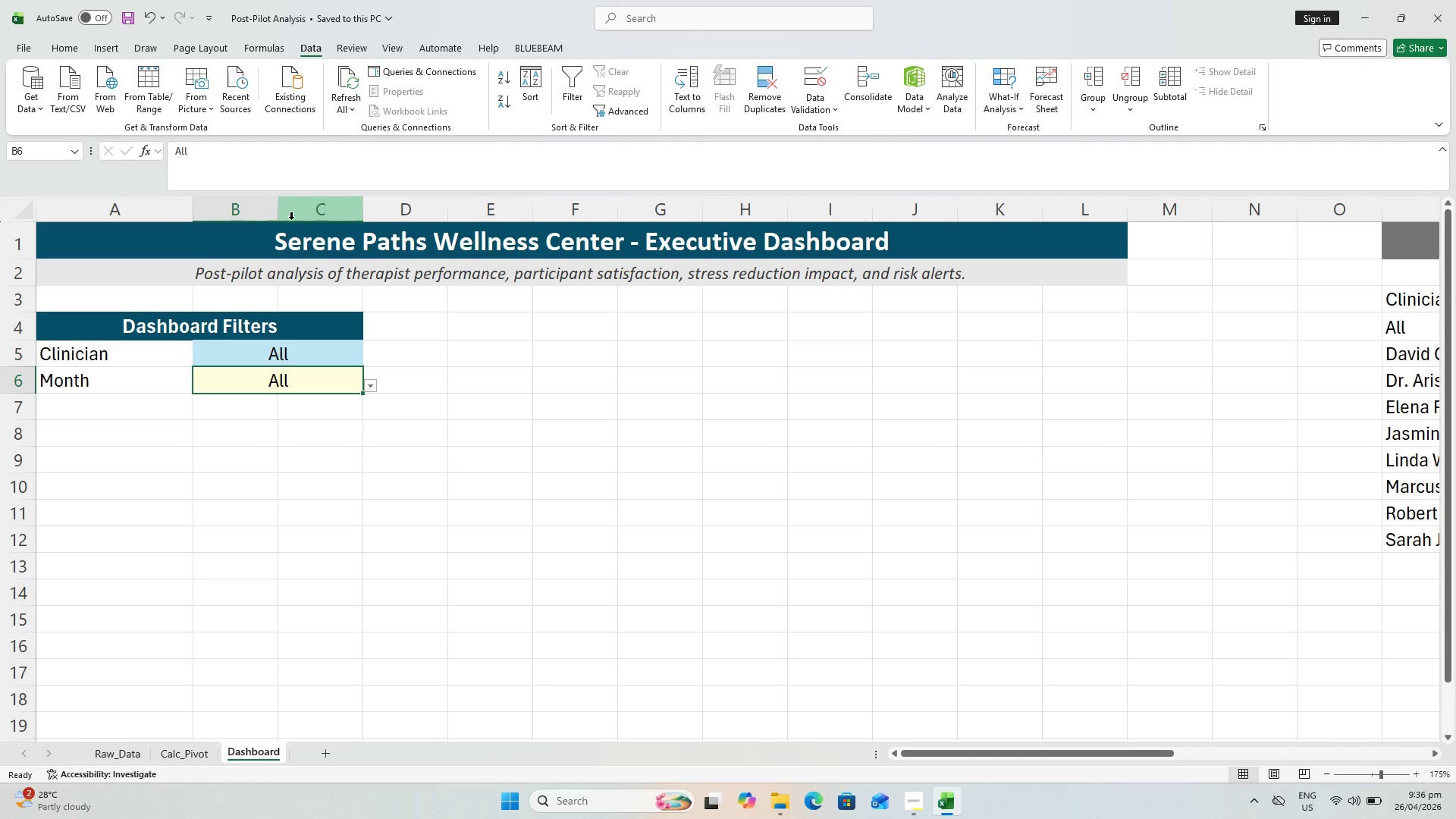 
wait(8.14)
 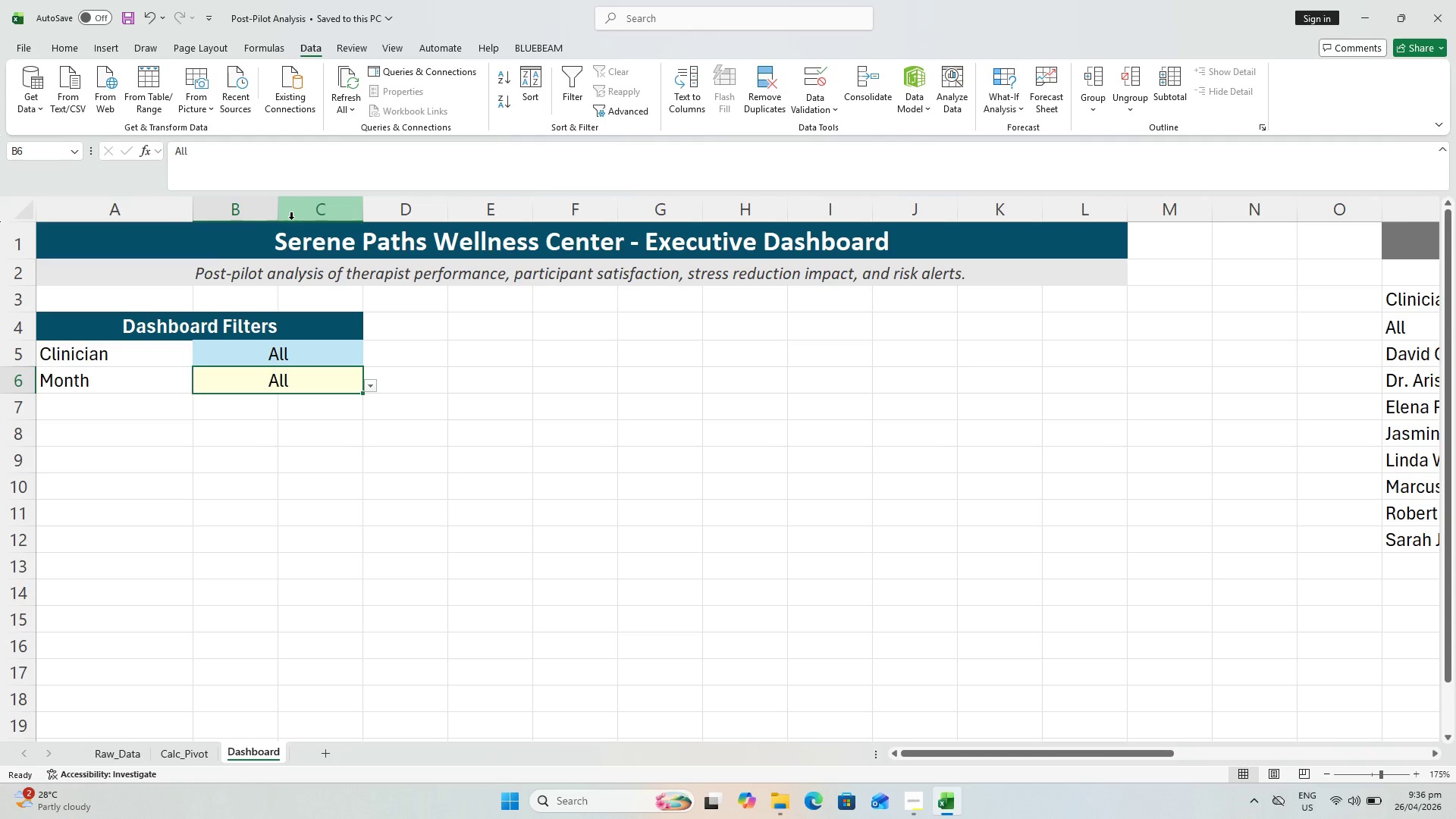 
left_click([70, 48])
 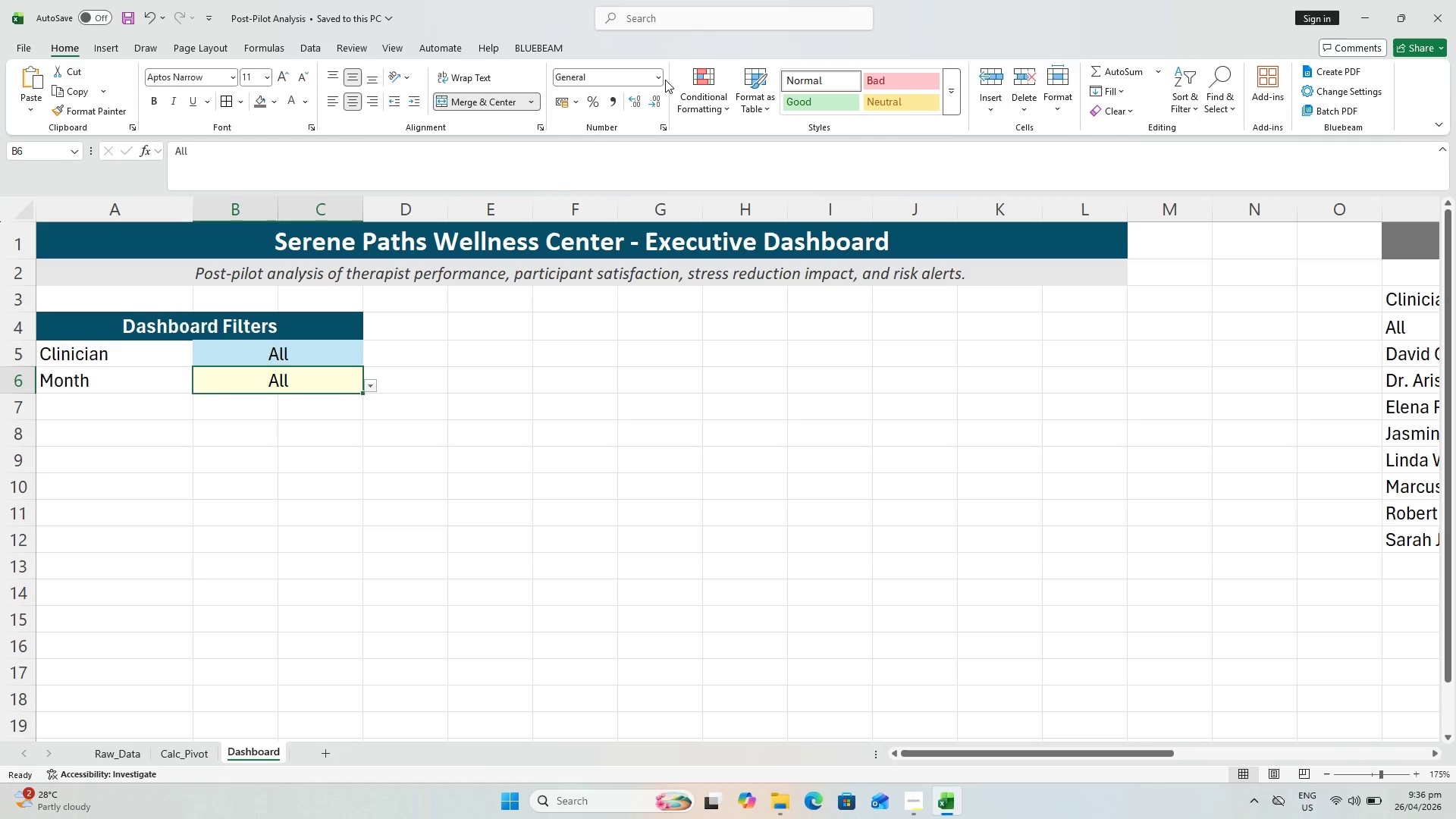 
left_click([661, 77])
 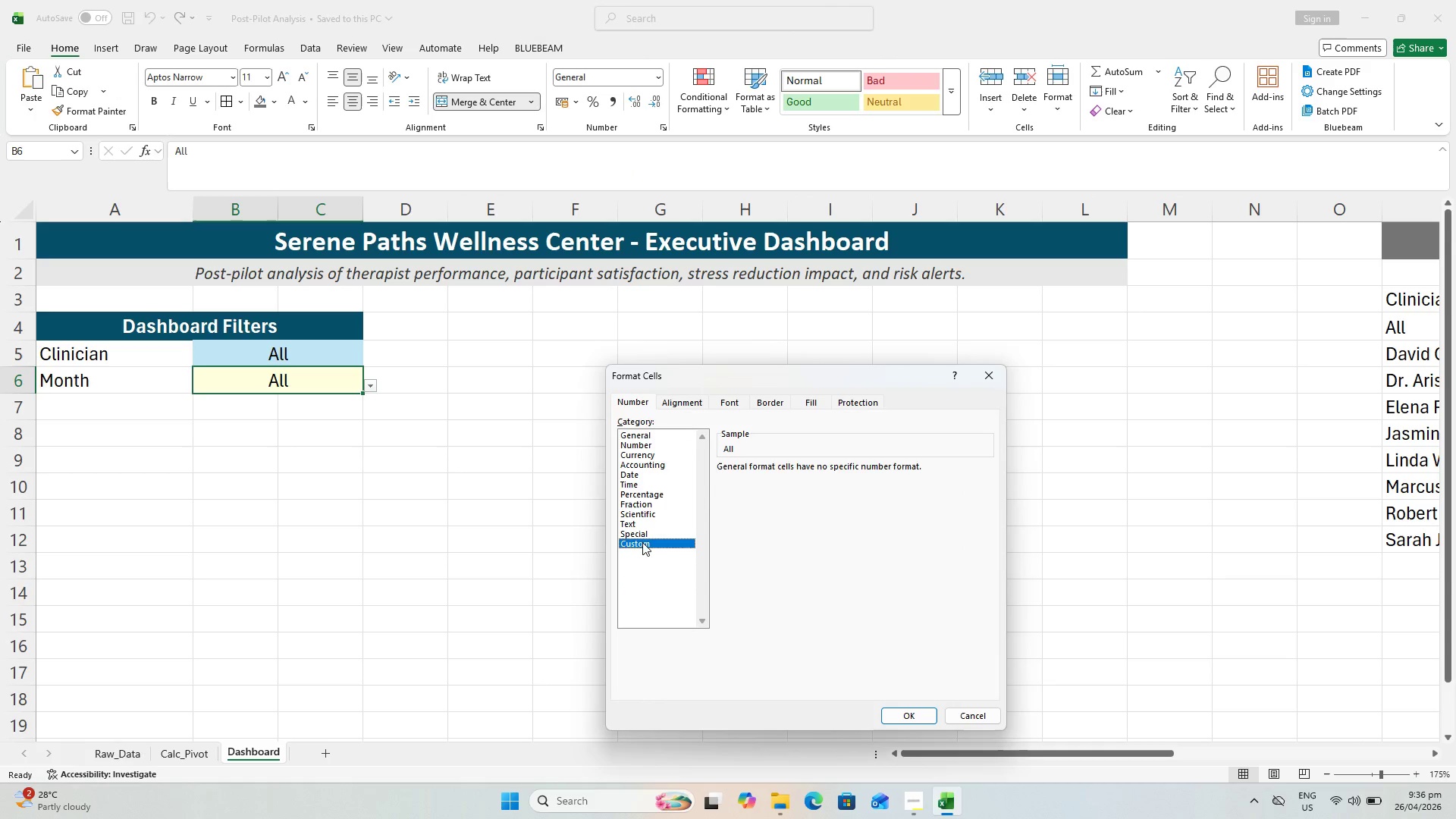 
left_click_drag(start_coordinate=[764, 481], to_coordinate=[660, 485])
 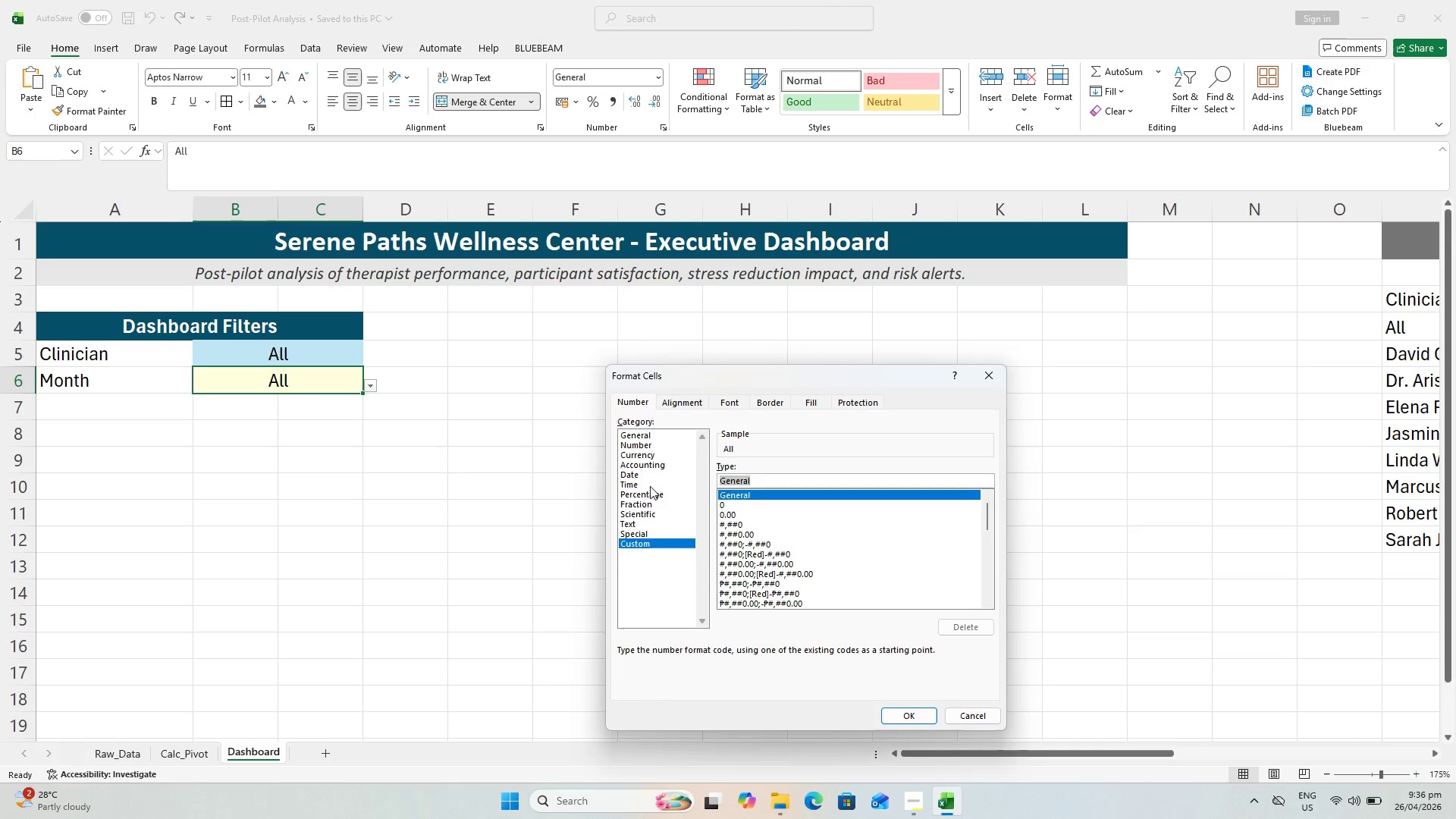 
type(mmm yyyy)
 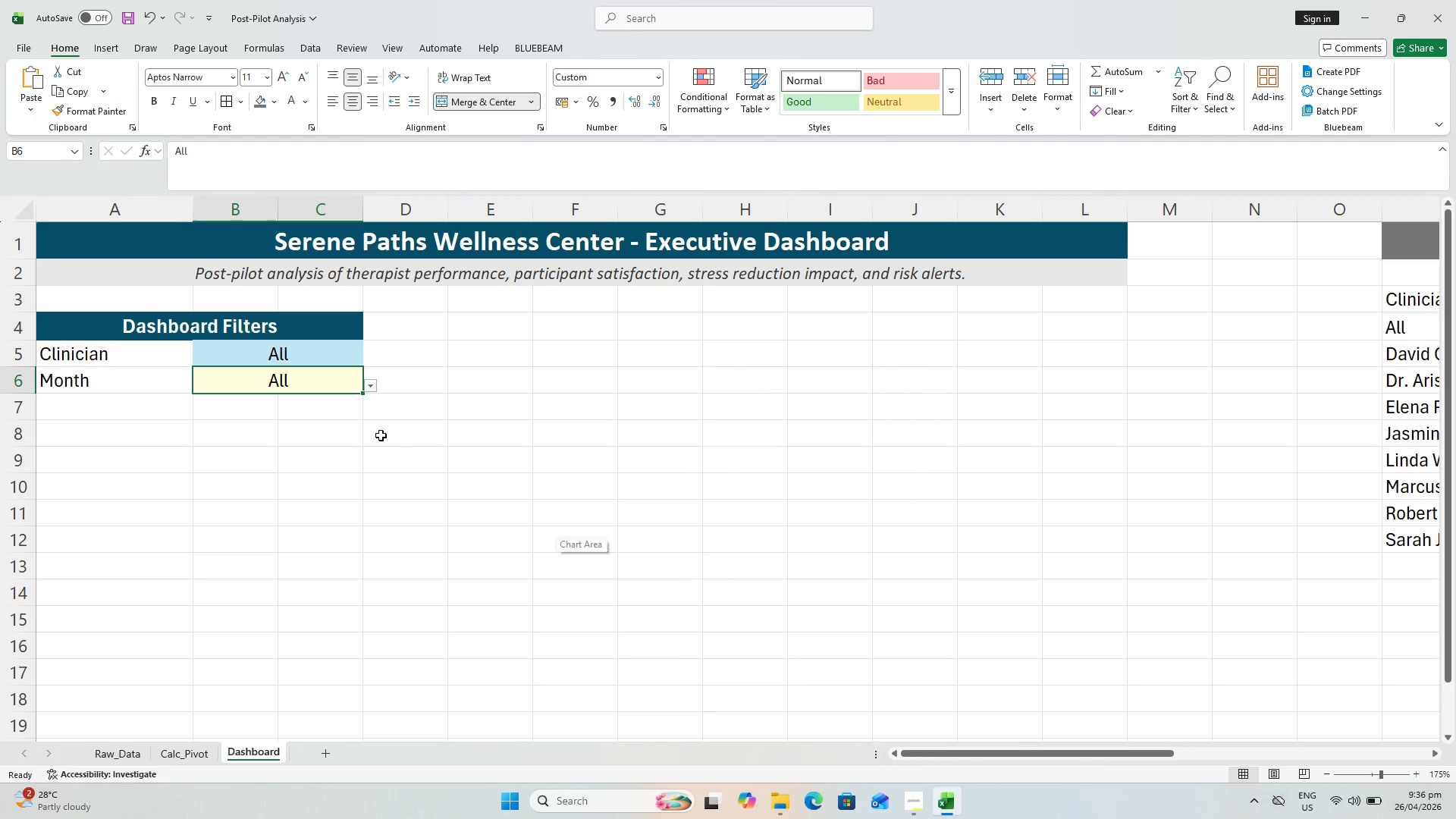 
left_click([368, 390])
 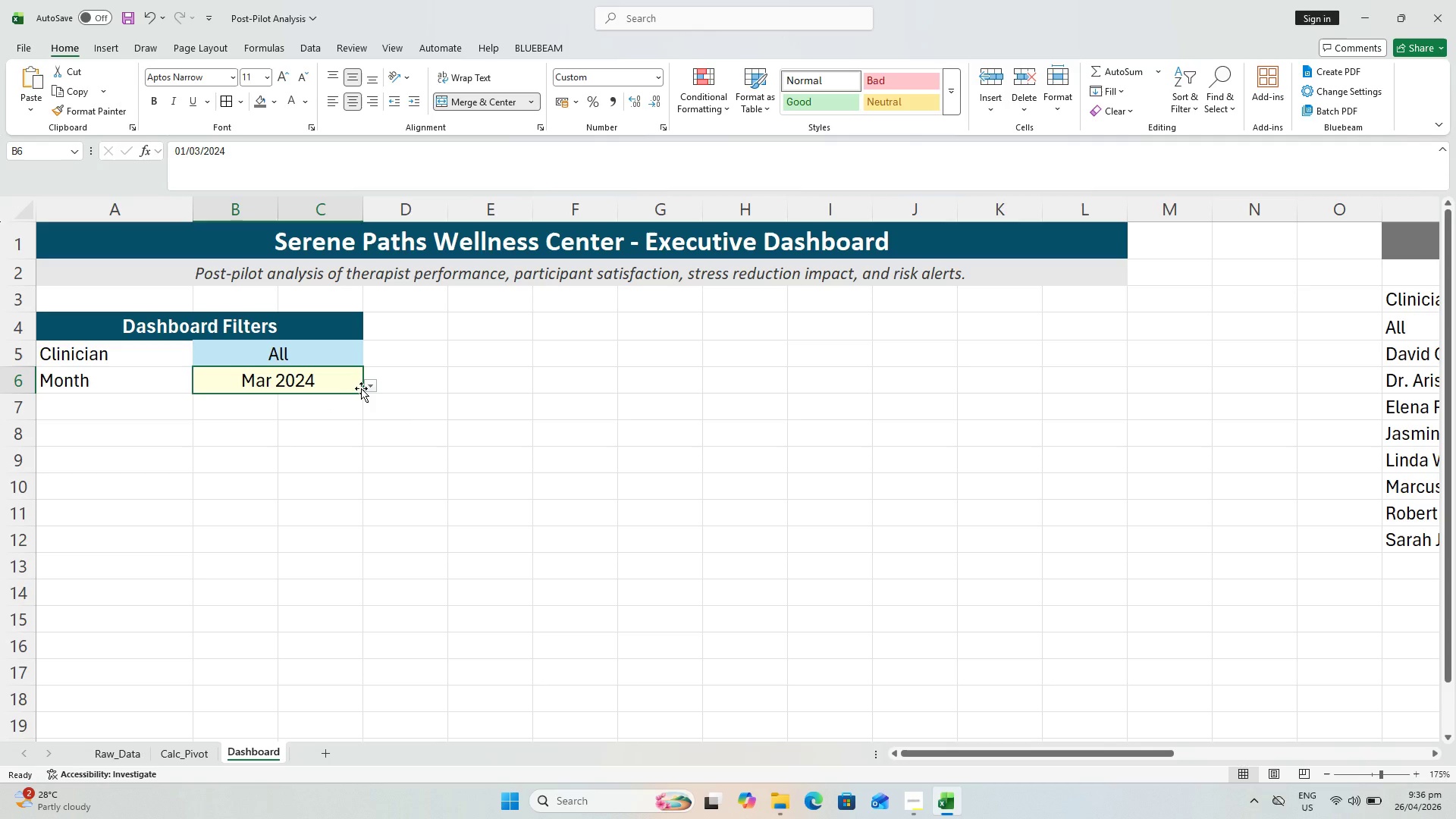 
left_click([374, 386])
 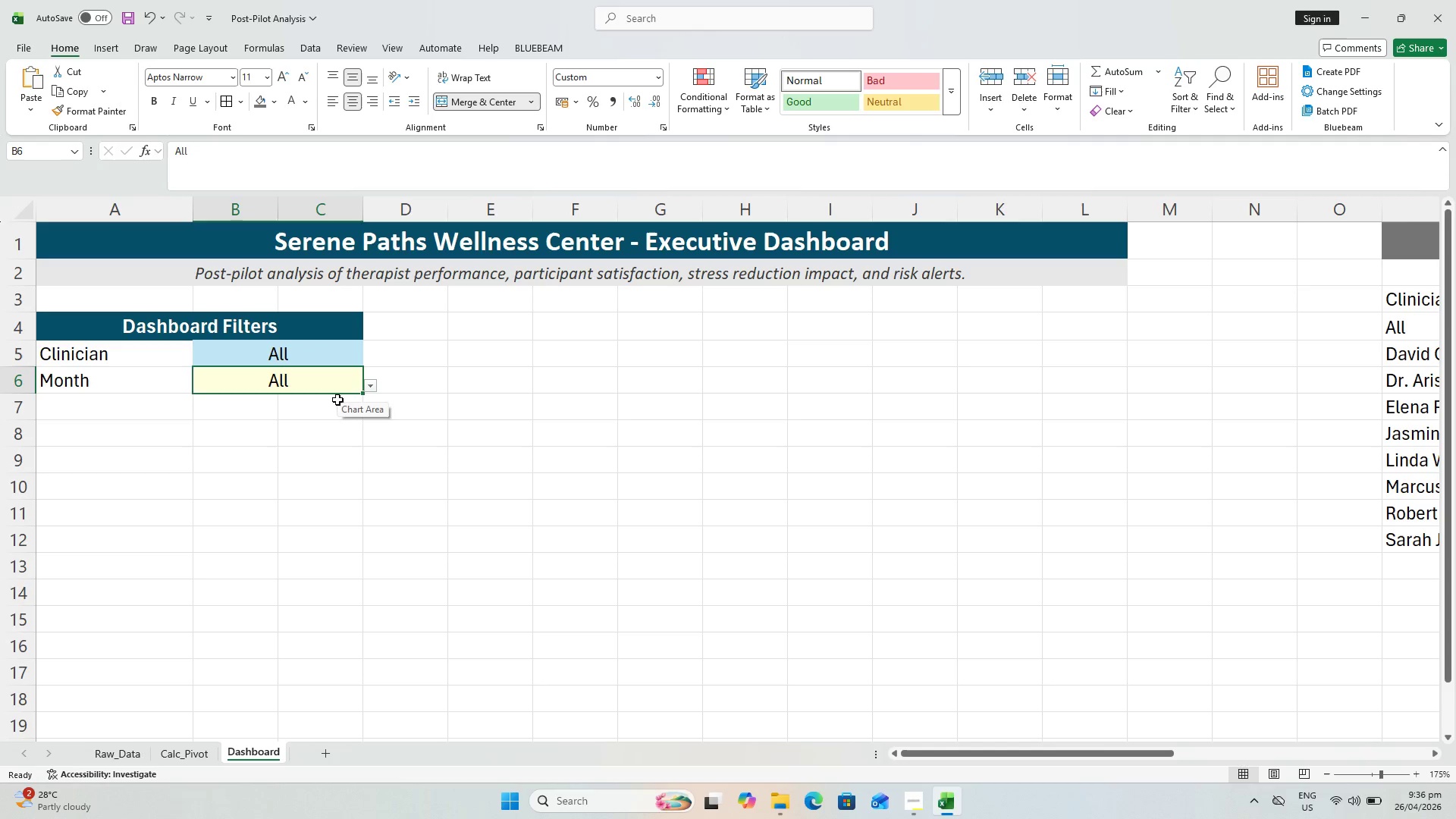 
key(Control+S)
 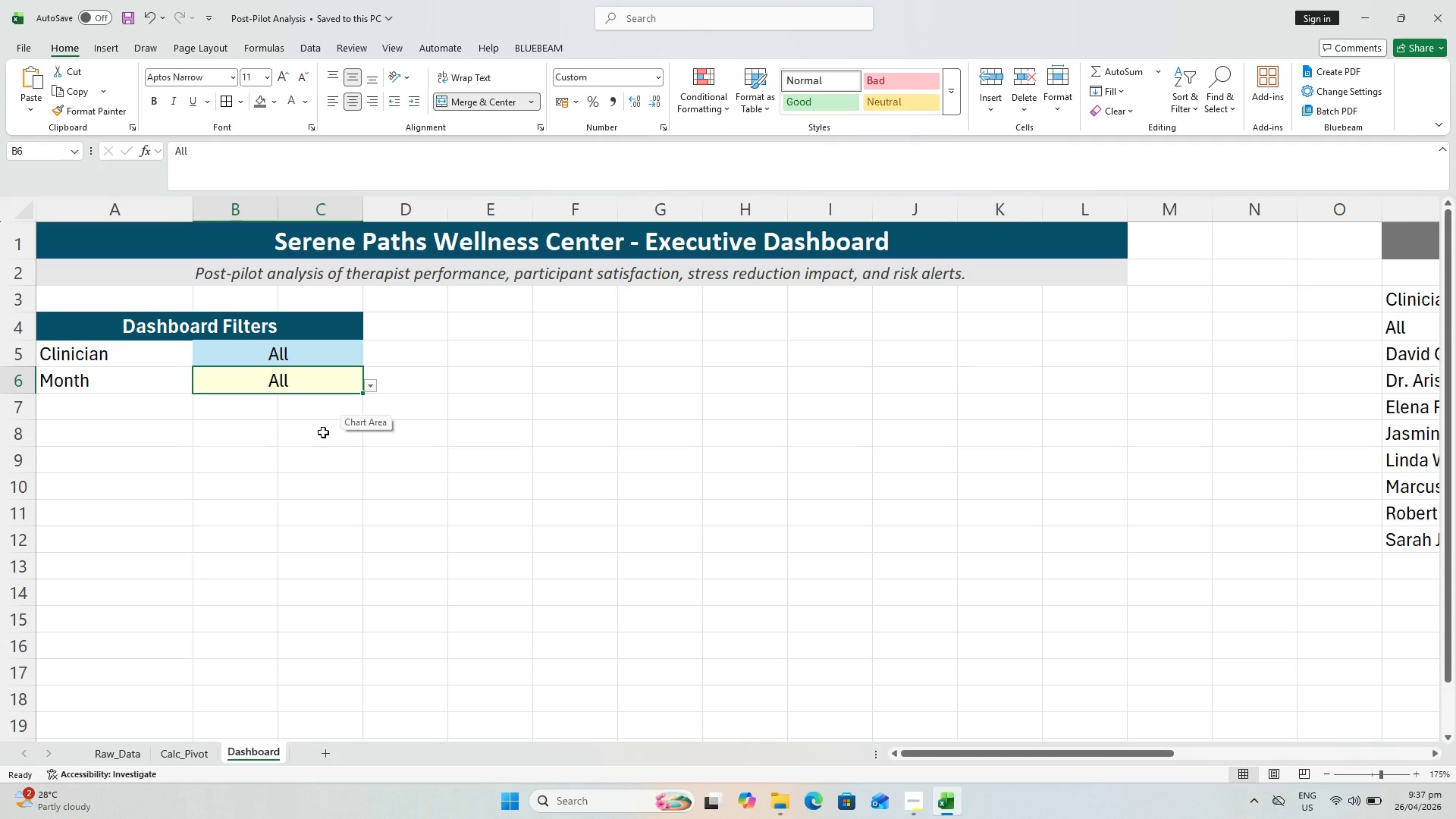 
wait(13.56)
 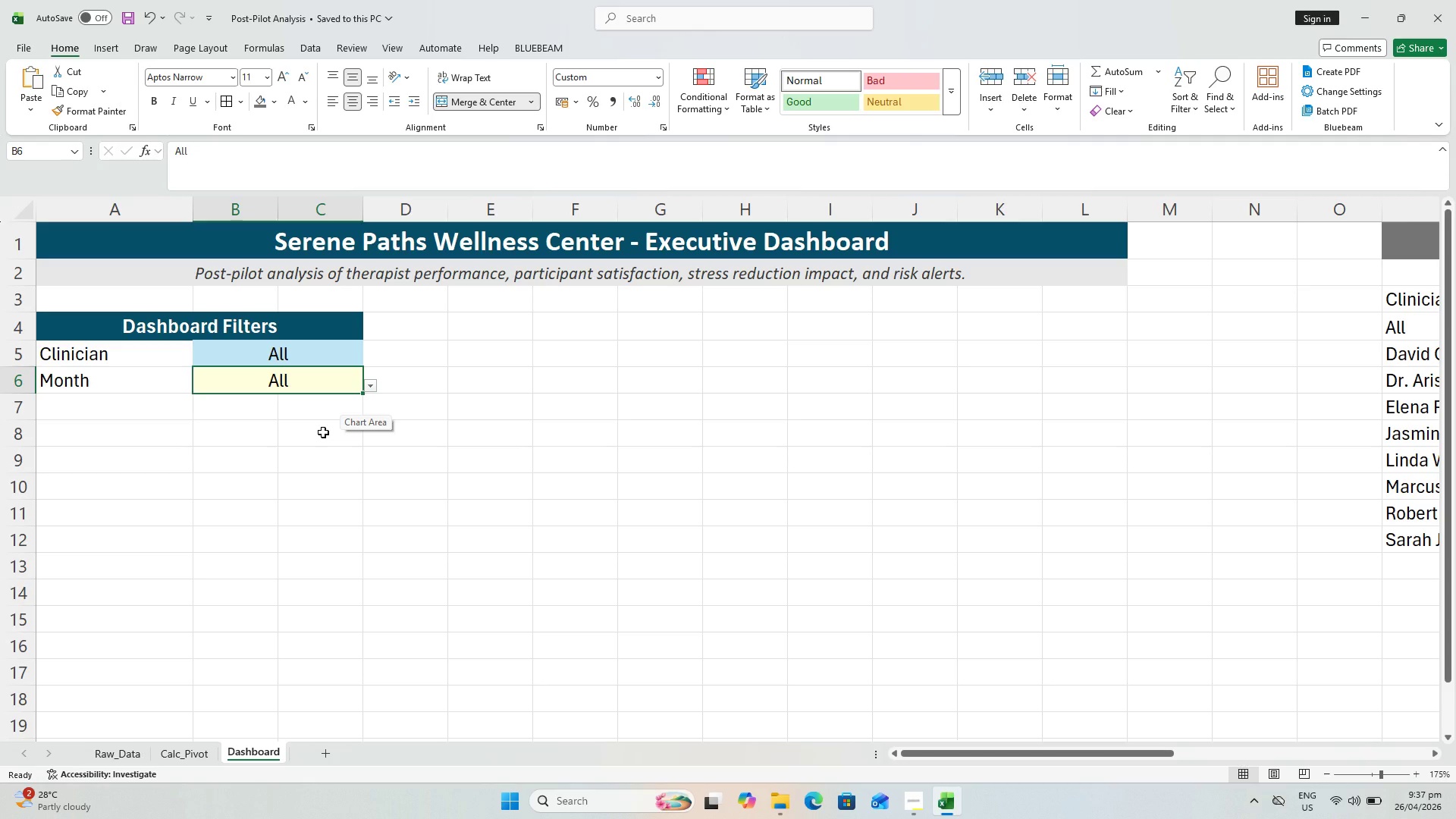 
hold_key(key=ControlLeft, duration=0.72)
 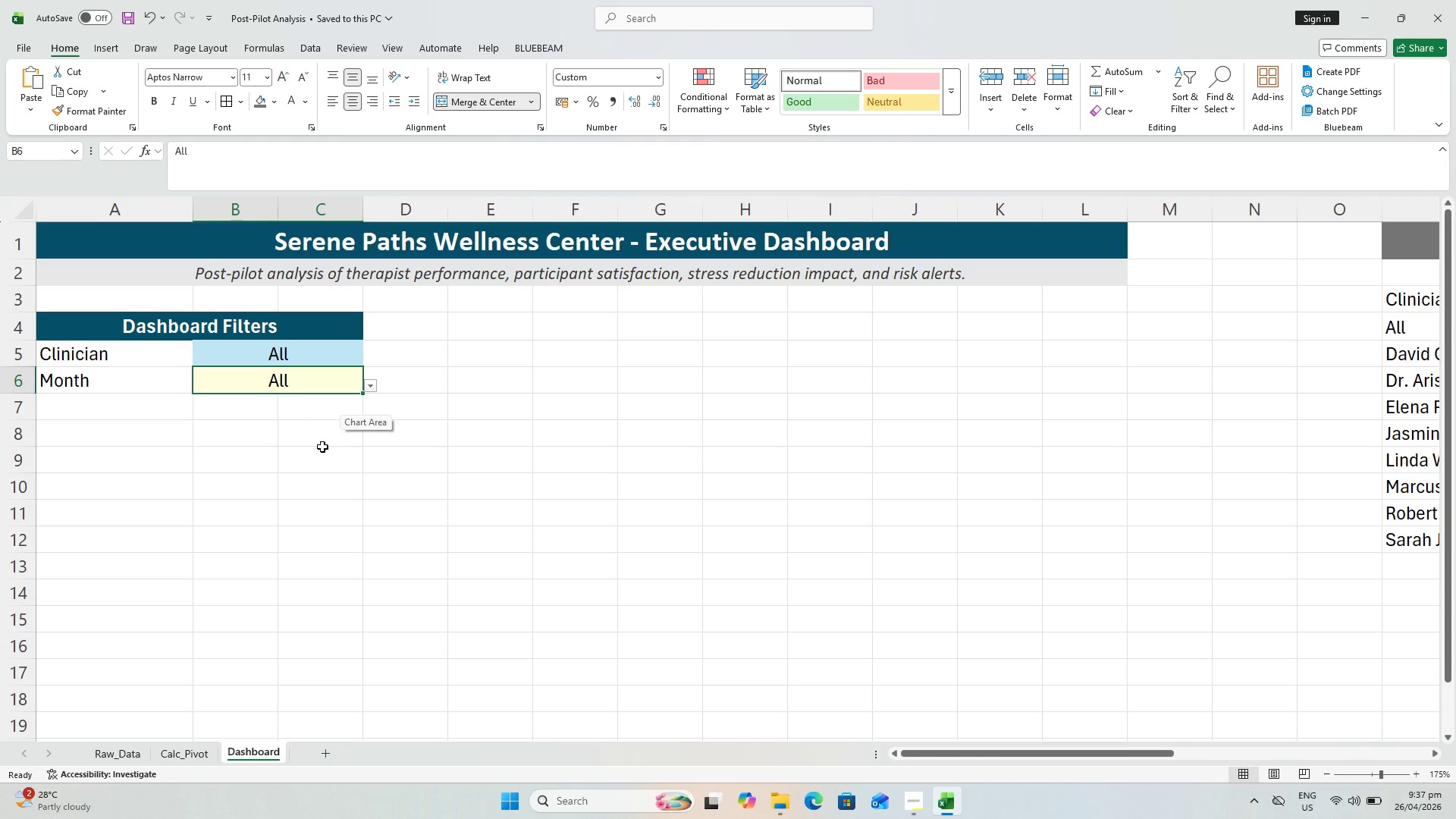 
key(Control+S)
 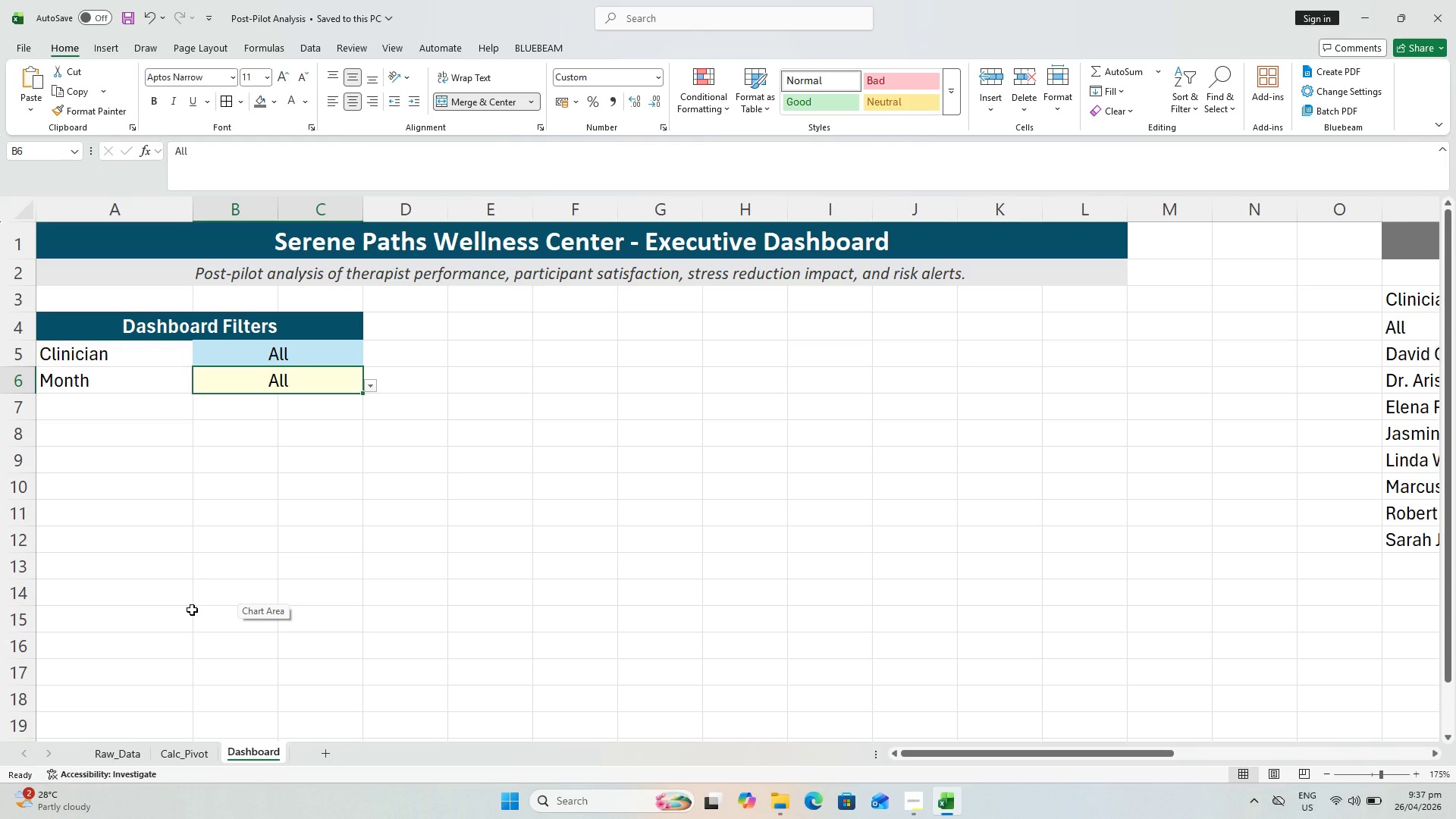 
wait(15.0)
 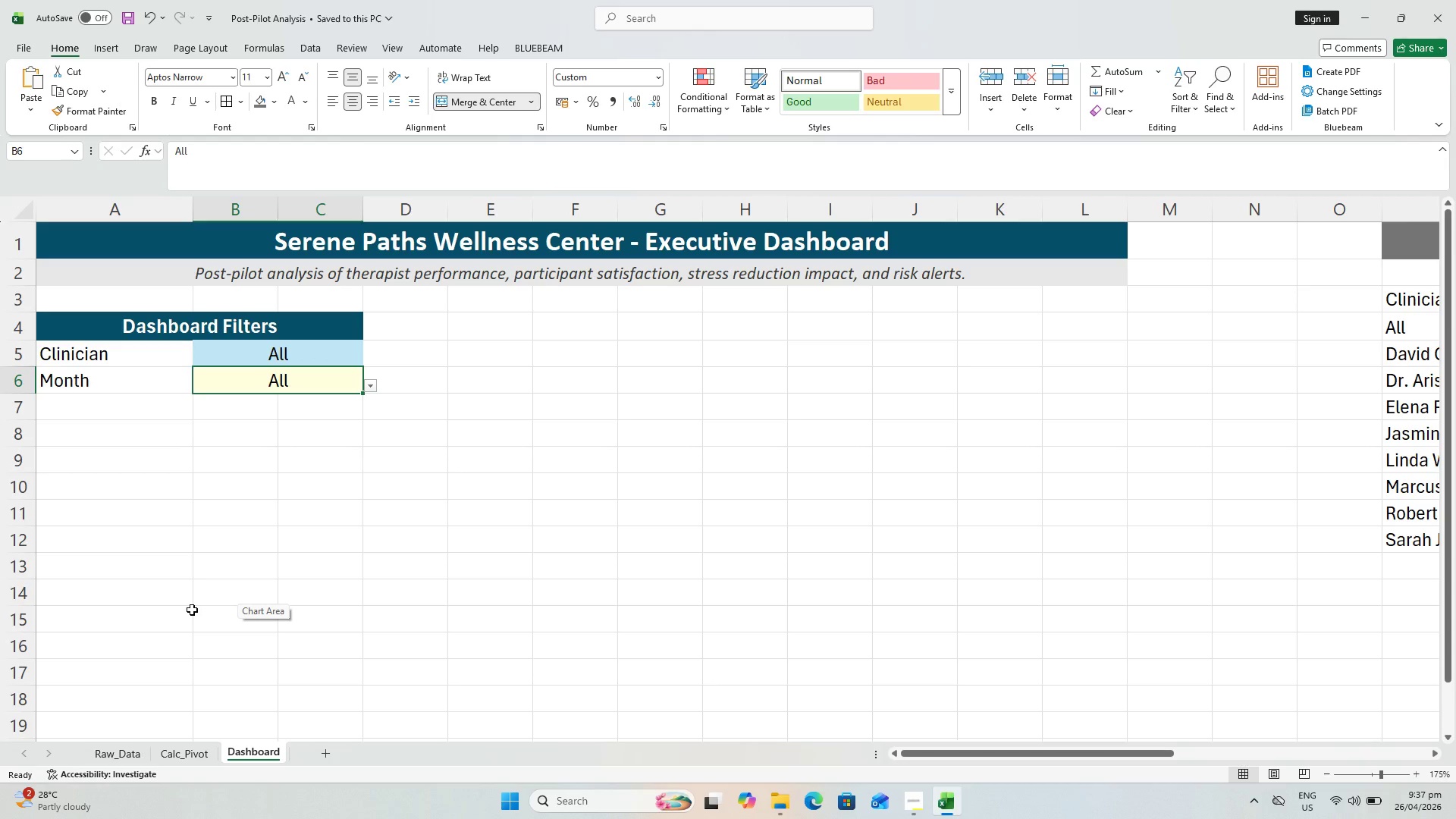 
key(Control+S)
 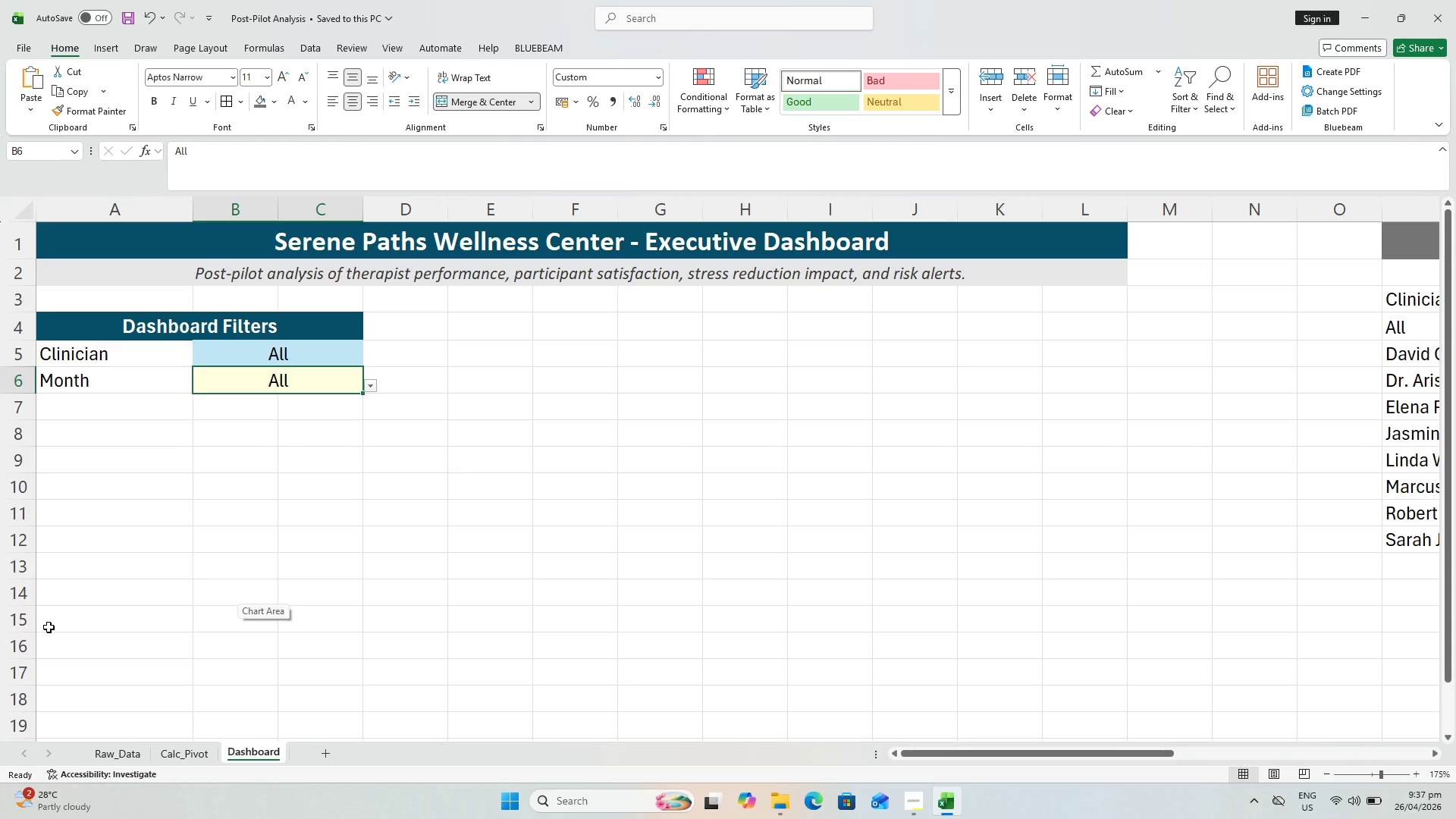 
wait(6.05)
 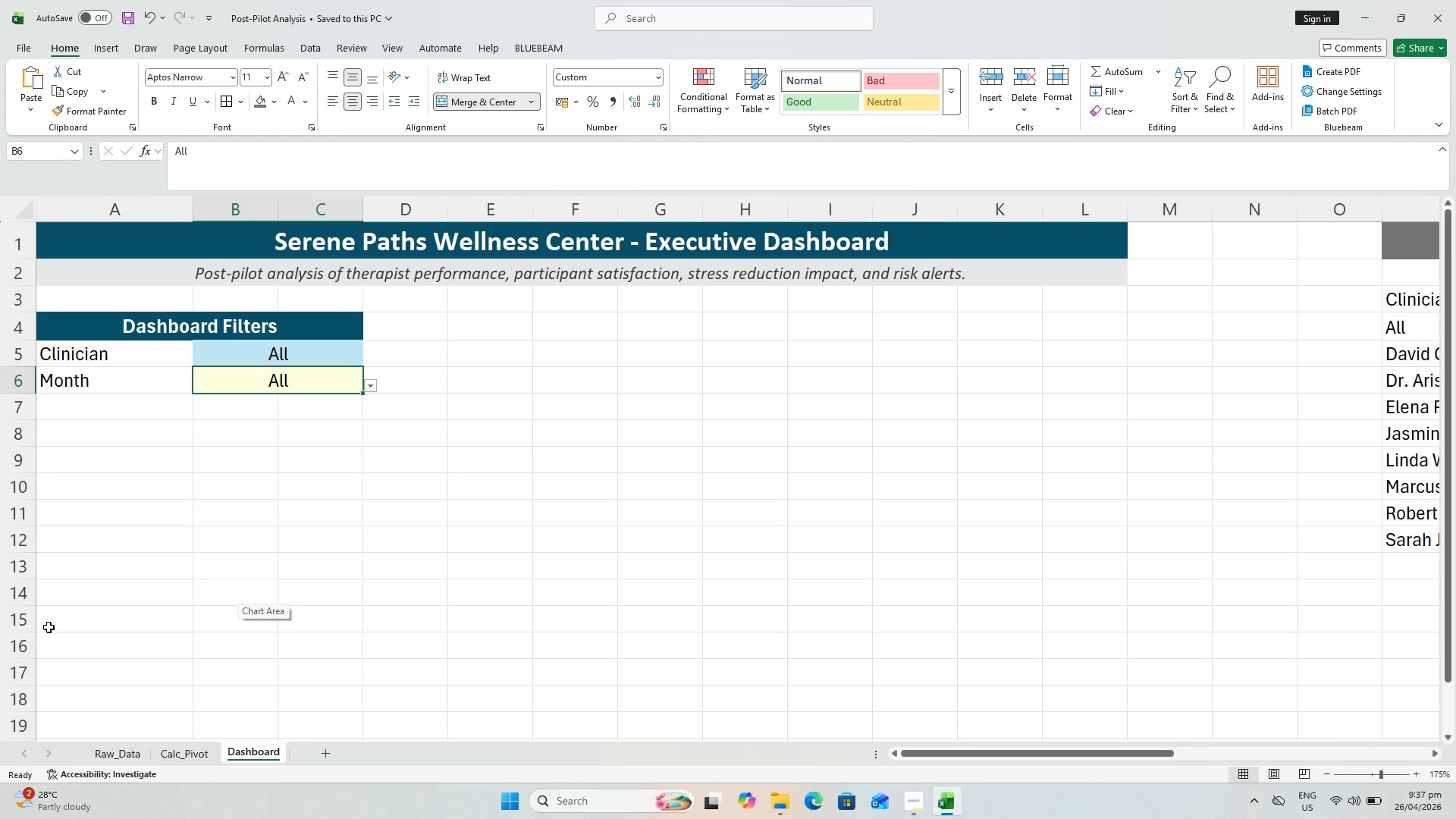 
key(Control+S)
 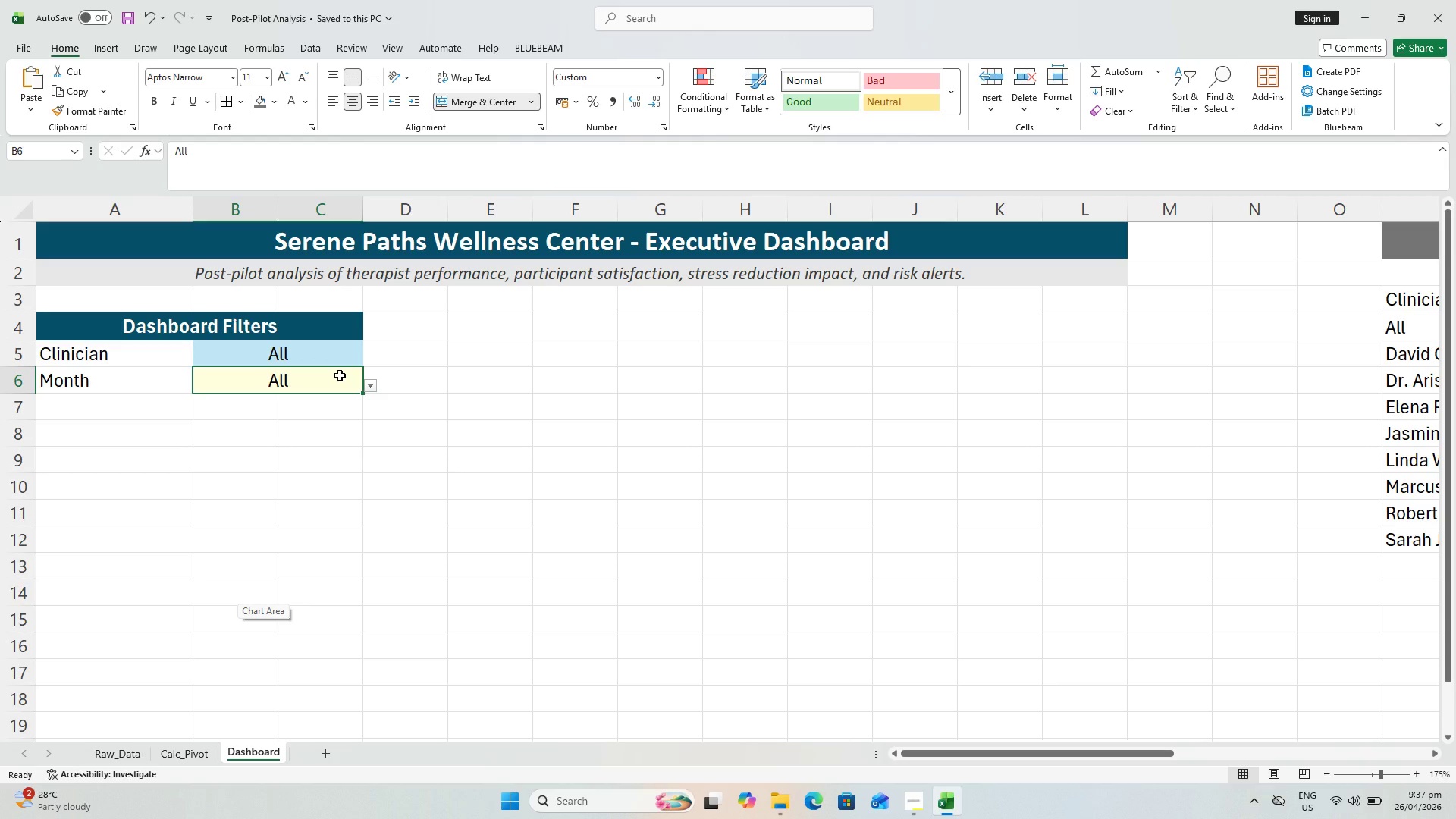 
wait(7.31)
 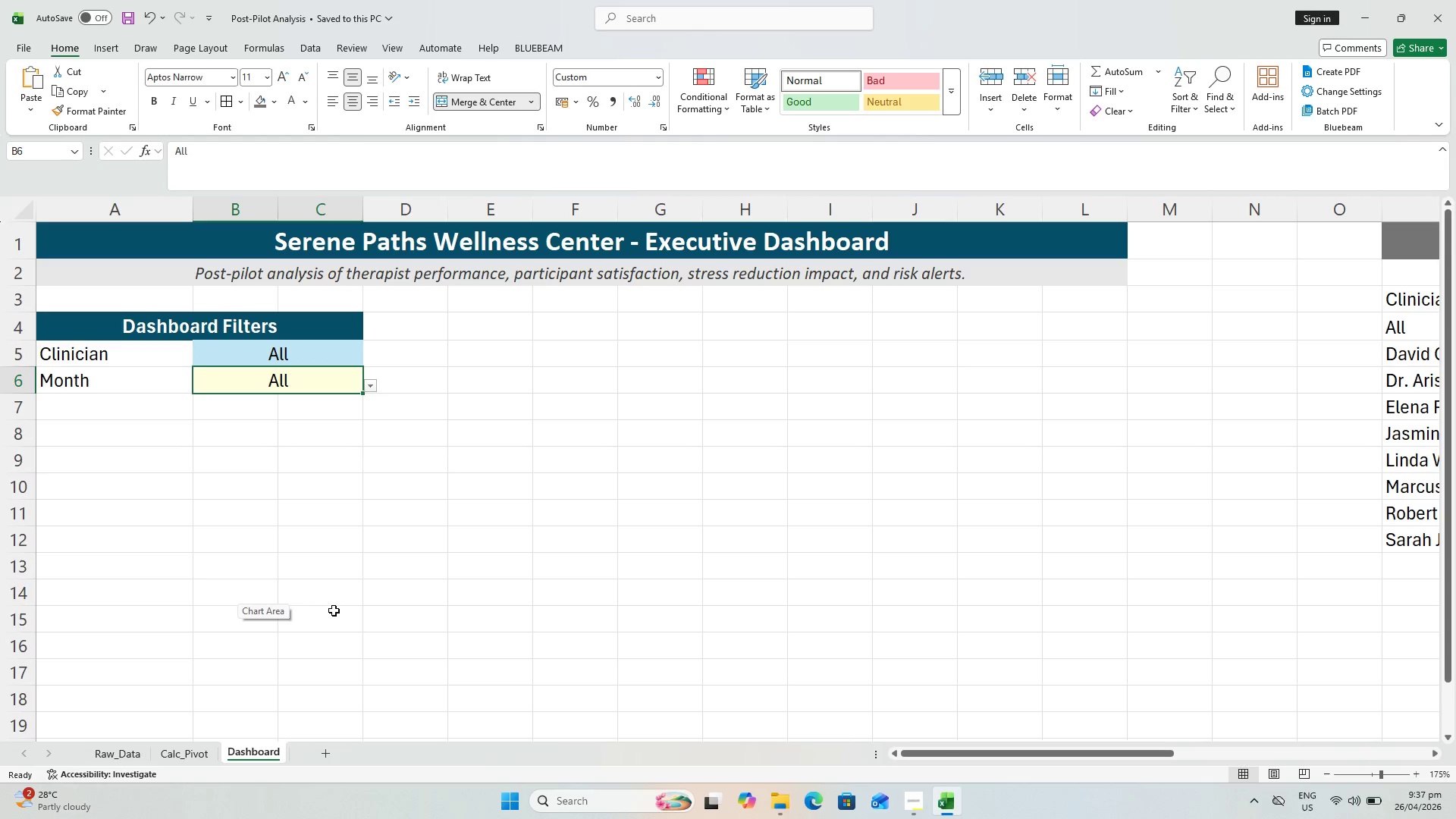 
left_click([430, 326])
 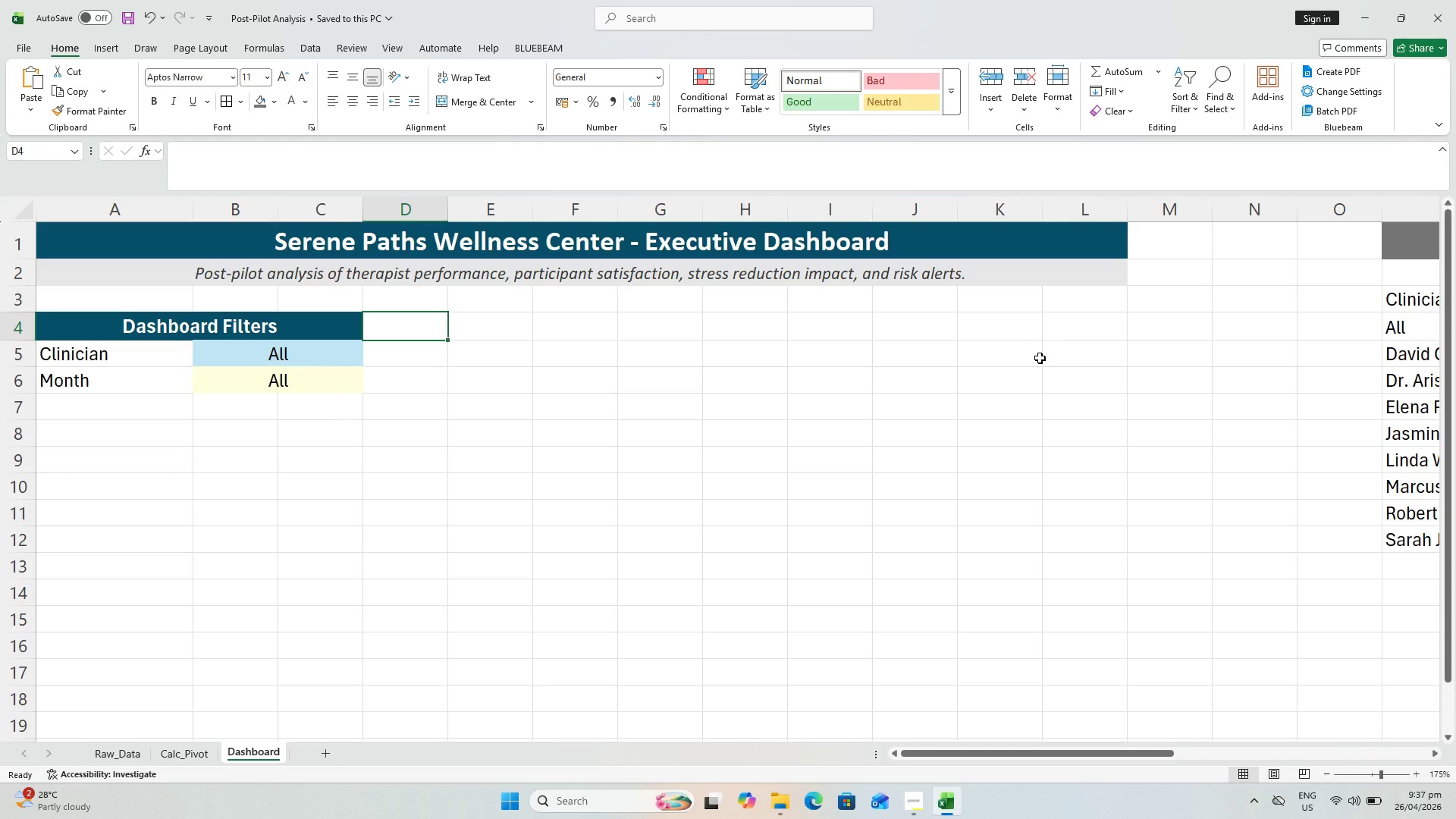 
wait(10.22)
 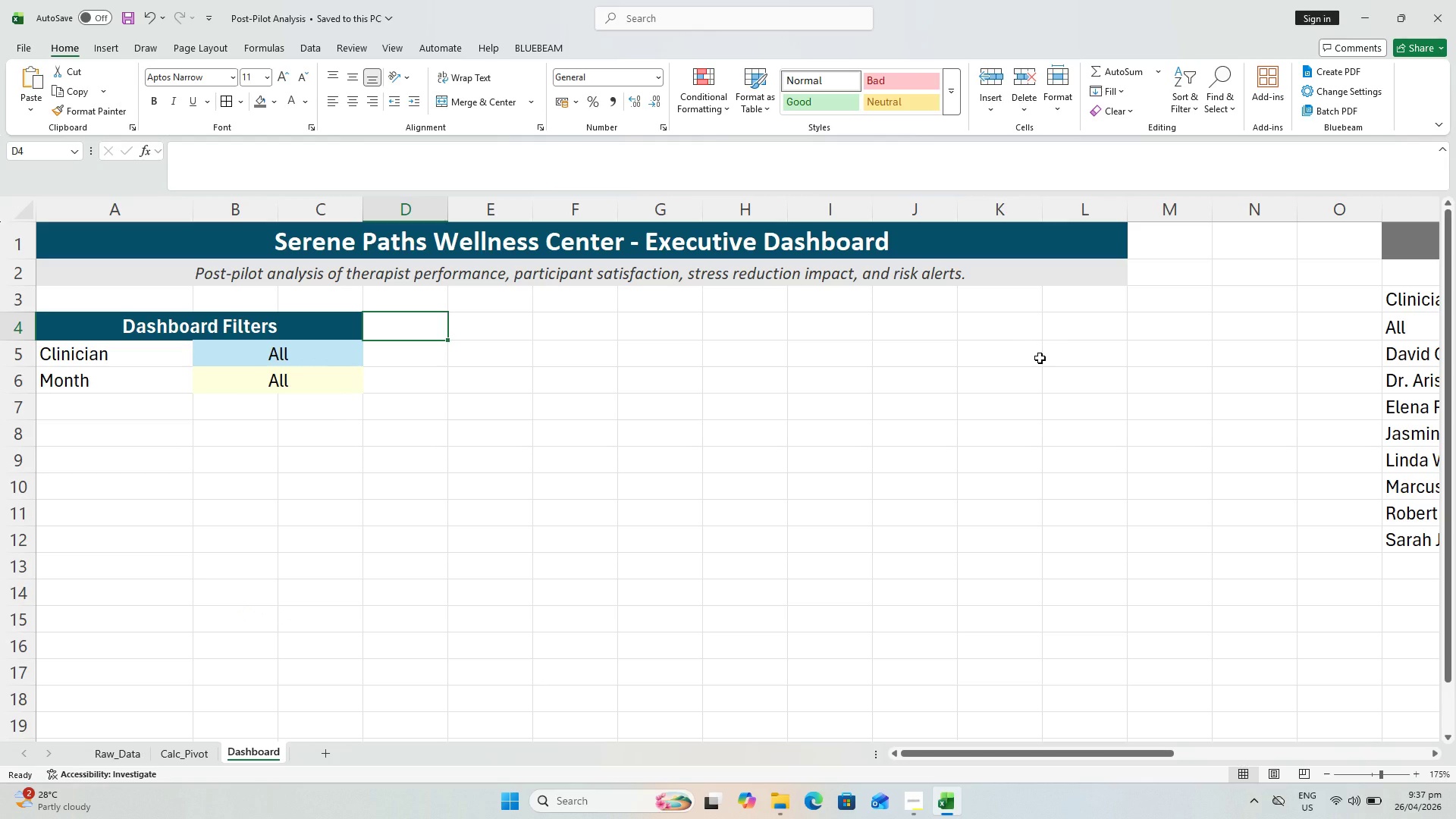 
hold_key(key=ShiftLeft, duration=0.8)
scroll: coordinate [725, 459], scroll_direction: down, amount: 3.0
 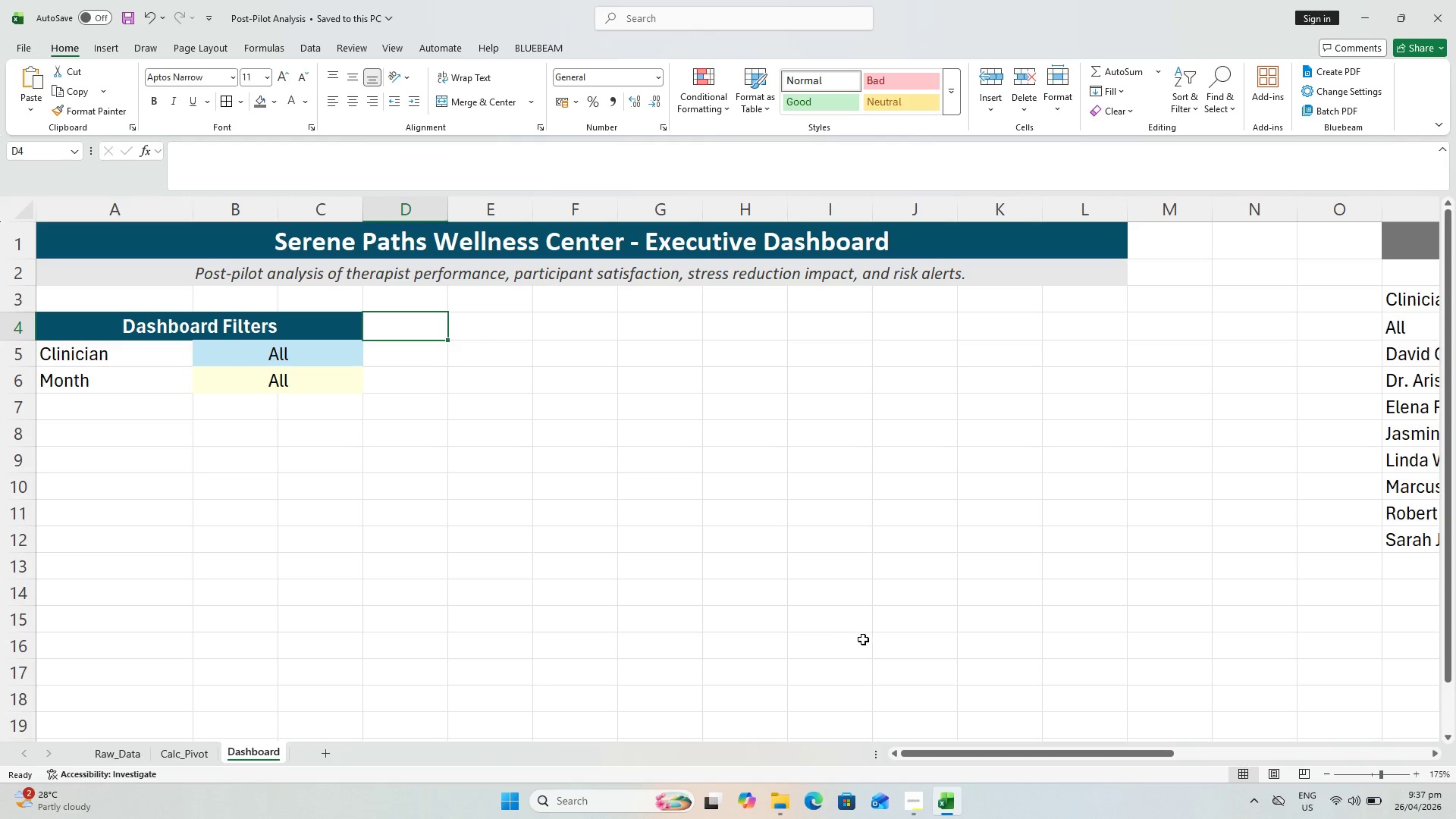 
key(Shift+ShiftLeft)
 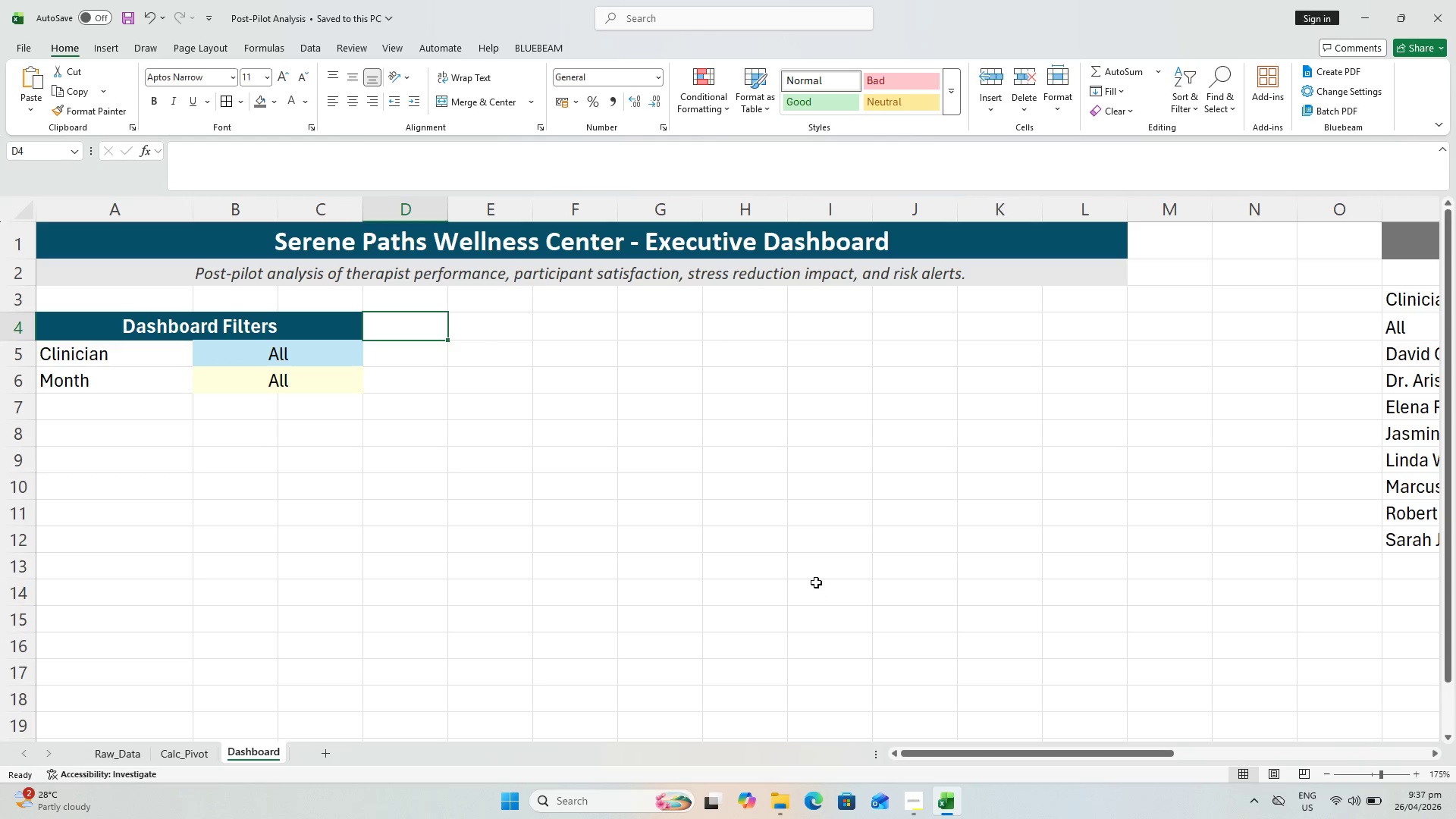 
hold_key(key=ControlLeft, duration=6.3)
scroll: coordinate [799, 552], scroll_direction: down, amount: 5.0
 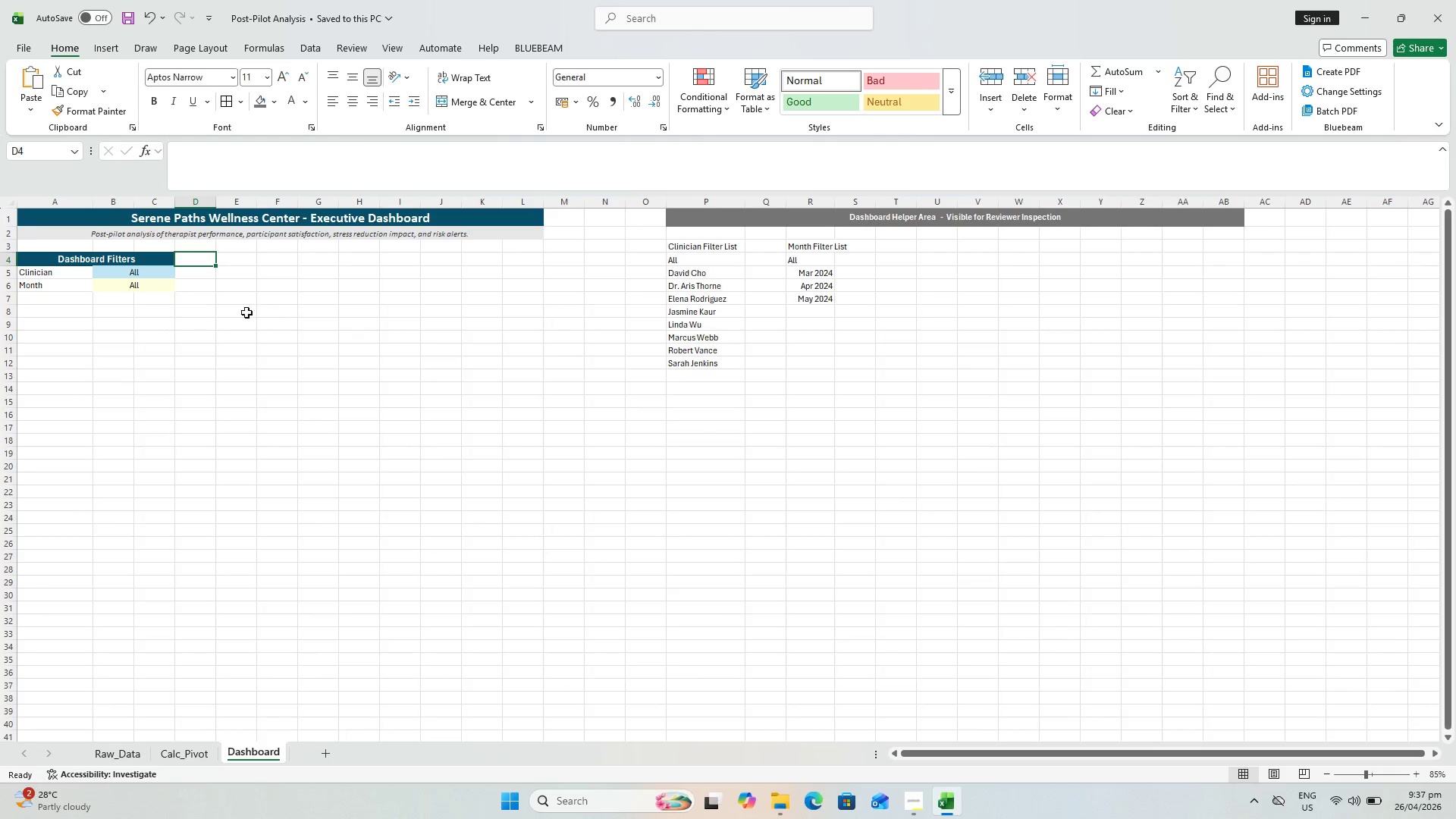 
scroll: coordinate [169, 286], scroll_direction: up, amount: 3.0
 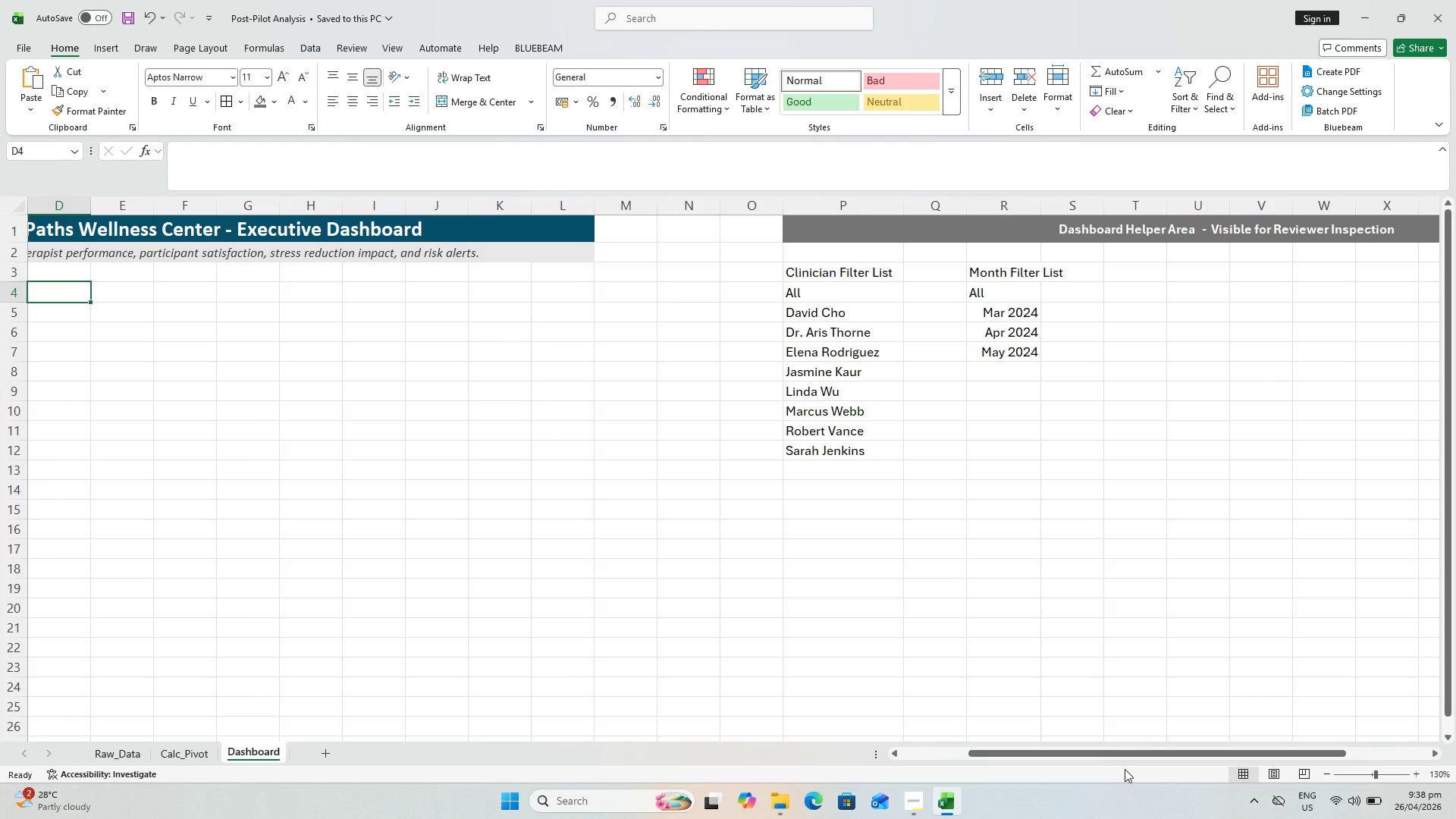 
left_click_drag(start_coordinate=[1112, 750], to_coordinate=[915, 761])
 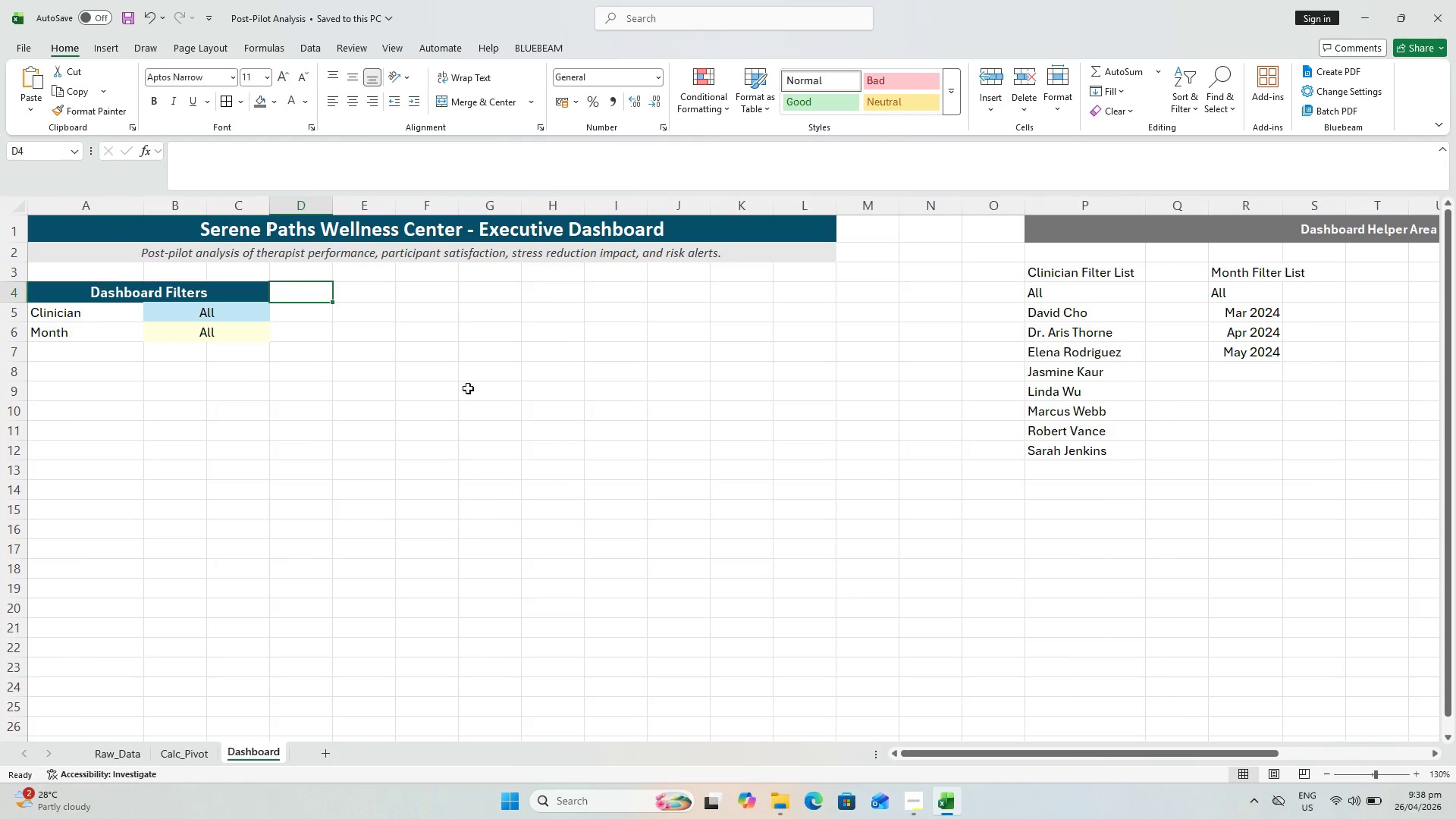 
hold_key(key=ControlLeft, duration=0.72)
scroll: coordinate [303, 224], scroll_direction: up, amount: 2.0
 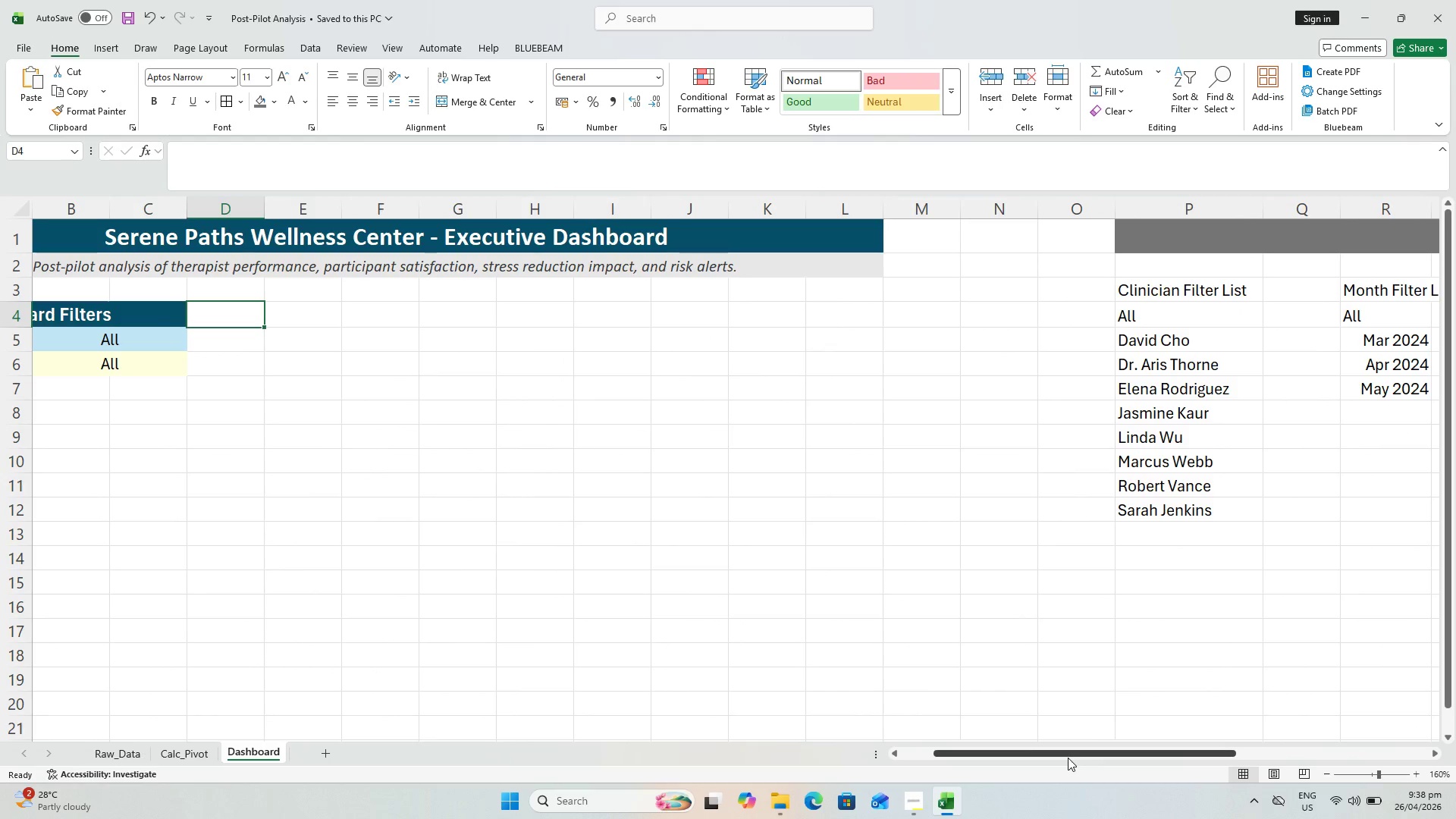 
left_click_drag(start_coordinate=[1068, 757], to_coordinate=[960, 756])
 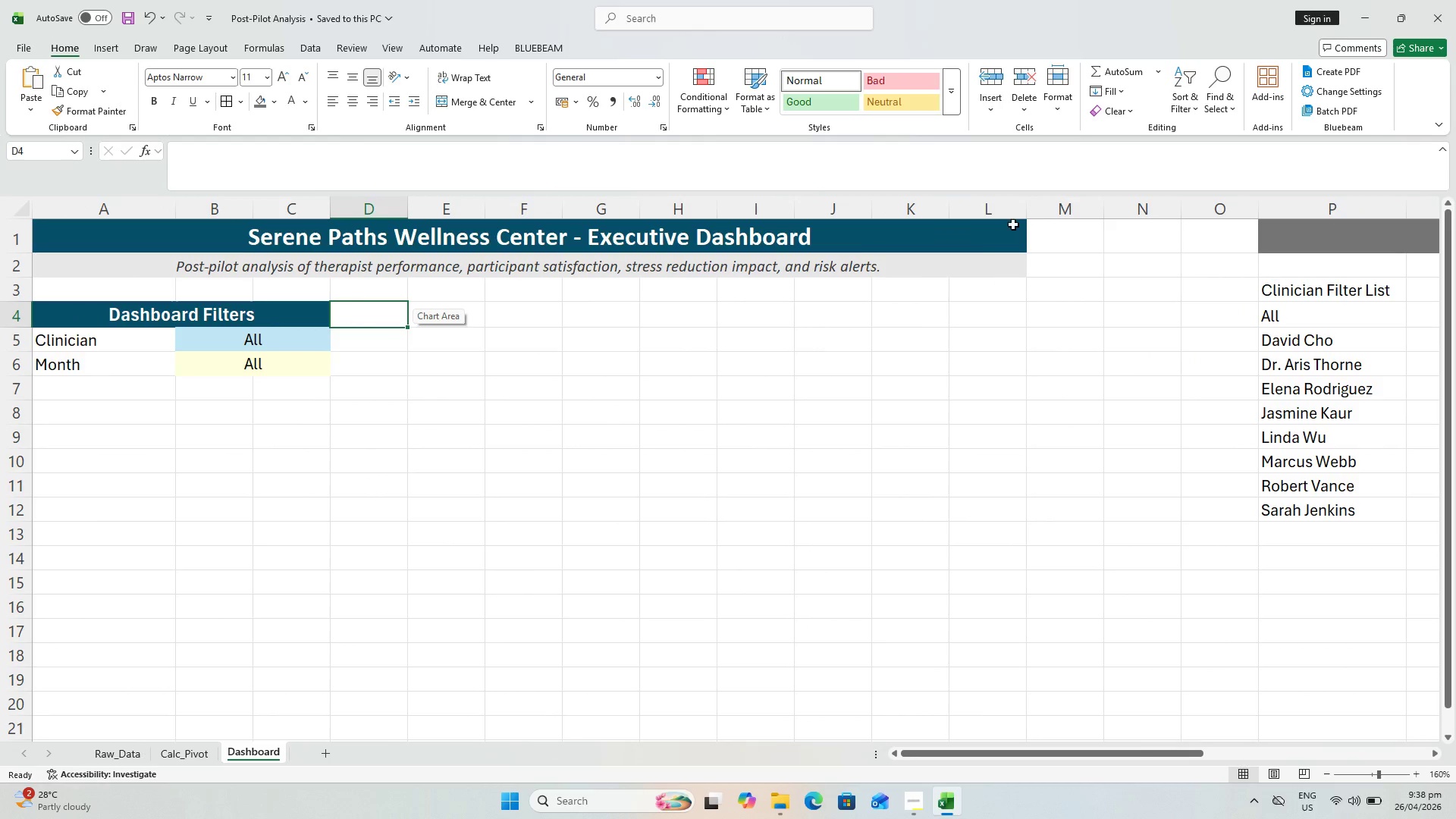 
left_click([1011, 231])
 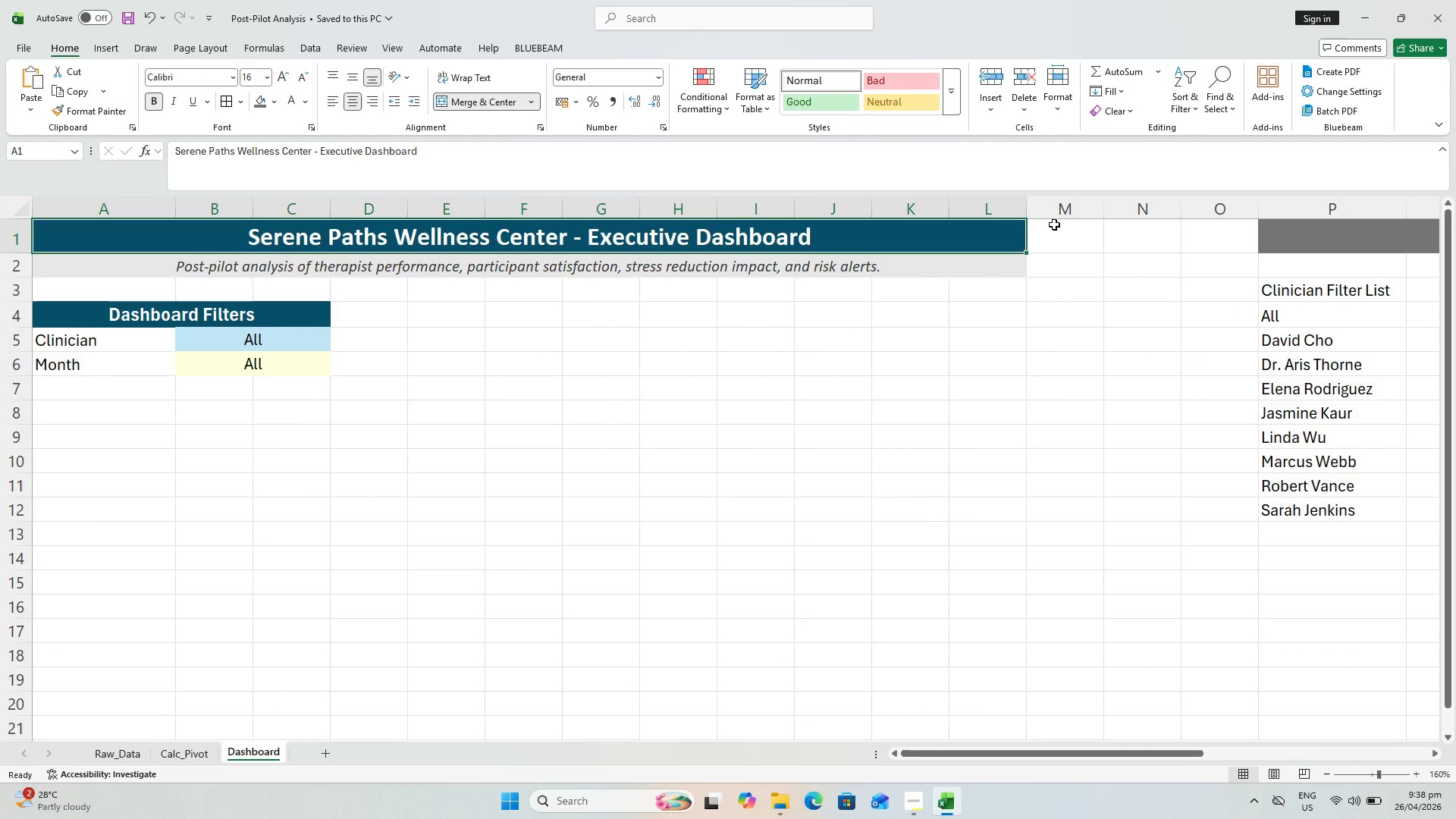 
hold_key(key=ShiftLeft, duration=0.47)
 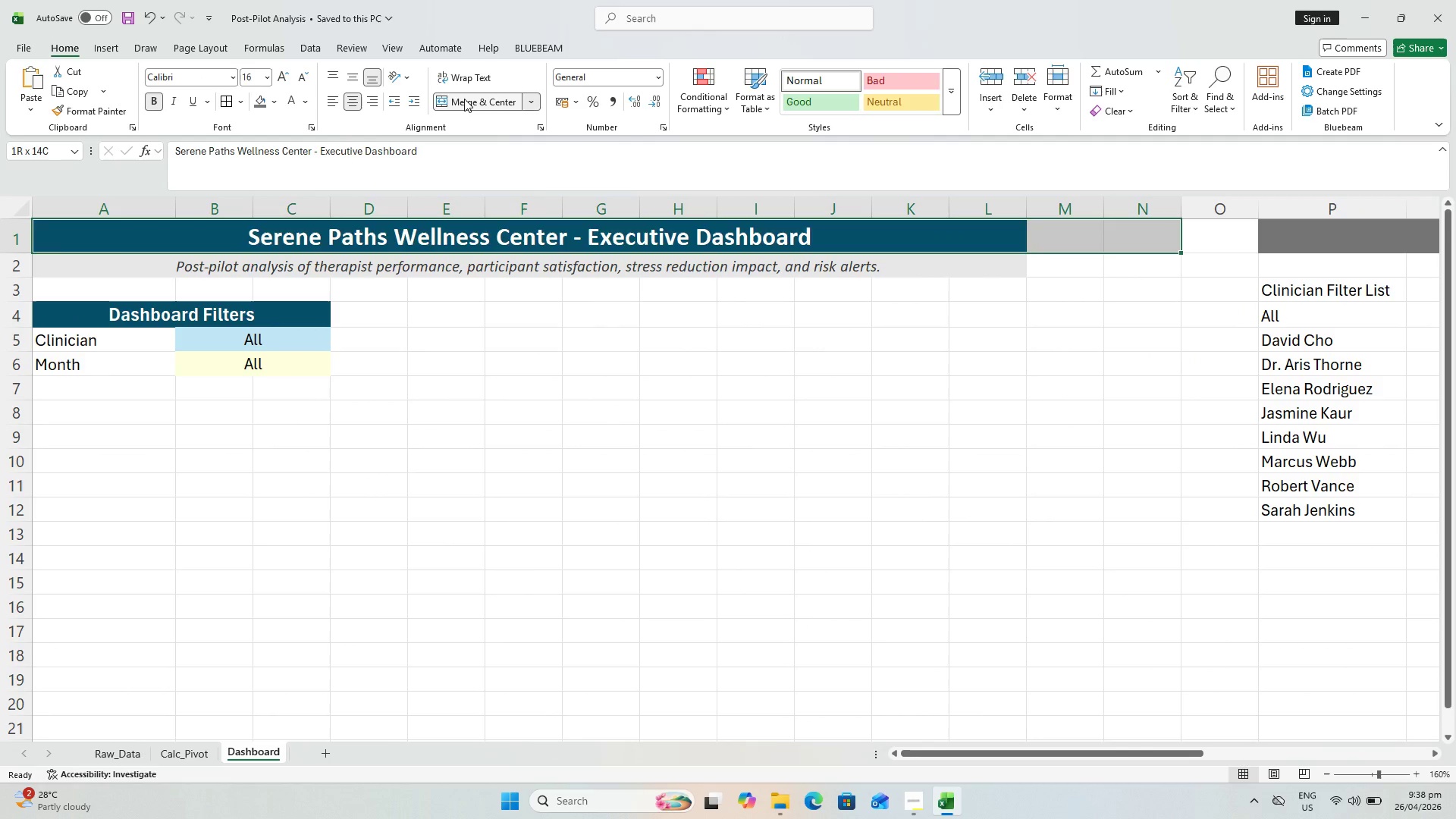 
double_click([464, 99])
 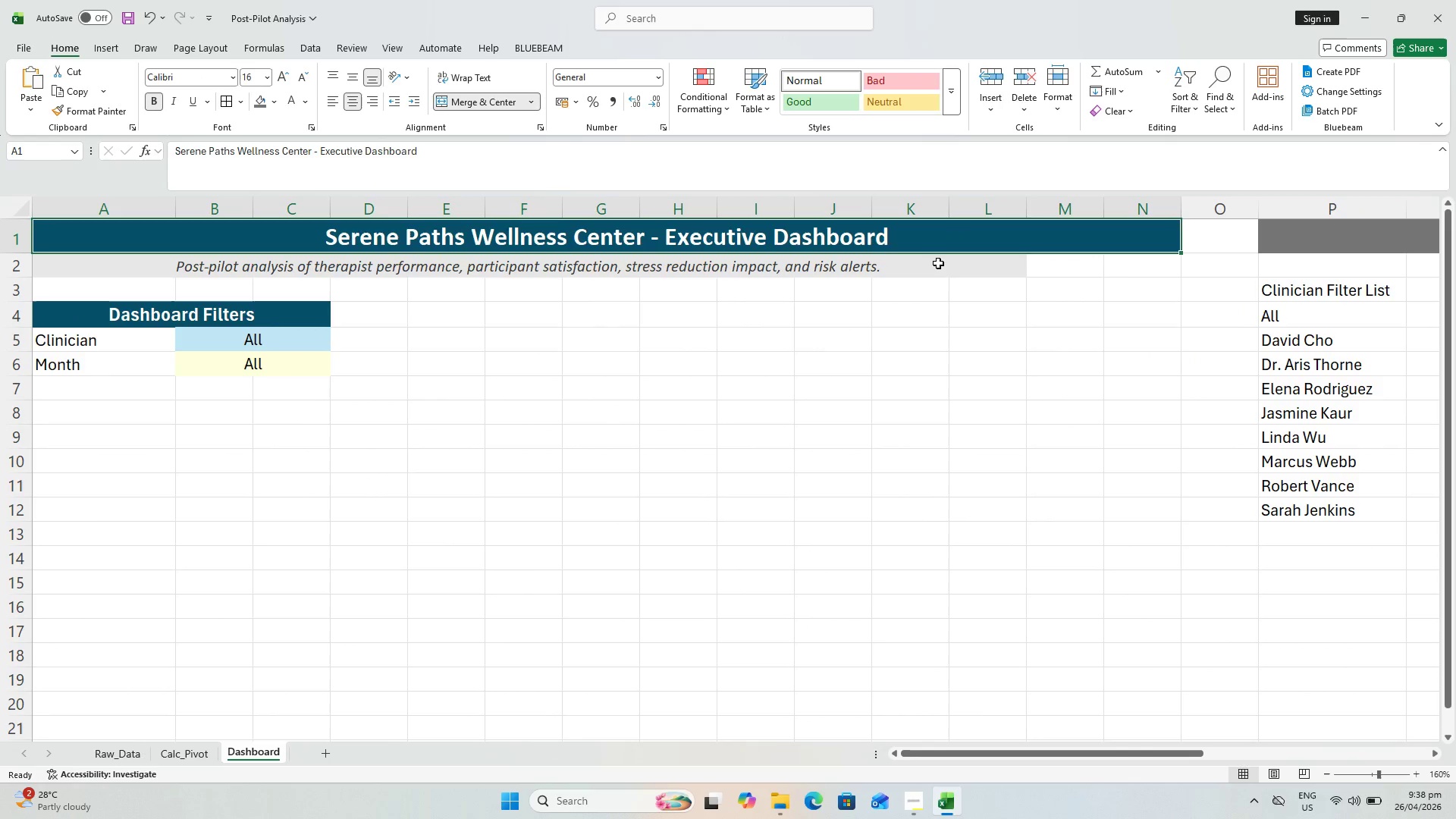 
left_click_drag(start_coordinate=[940, 263], to_coordinate=[1128, 276])
 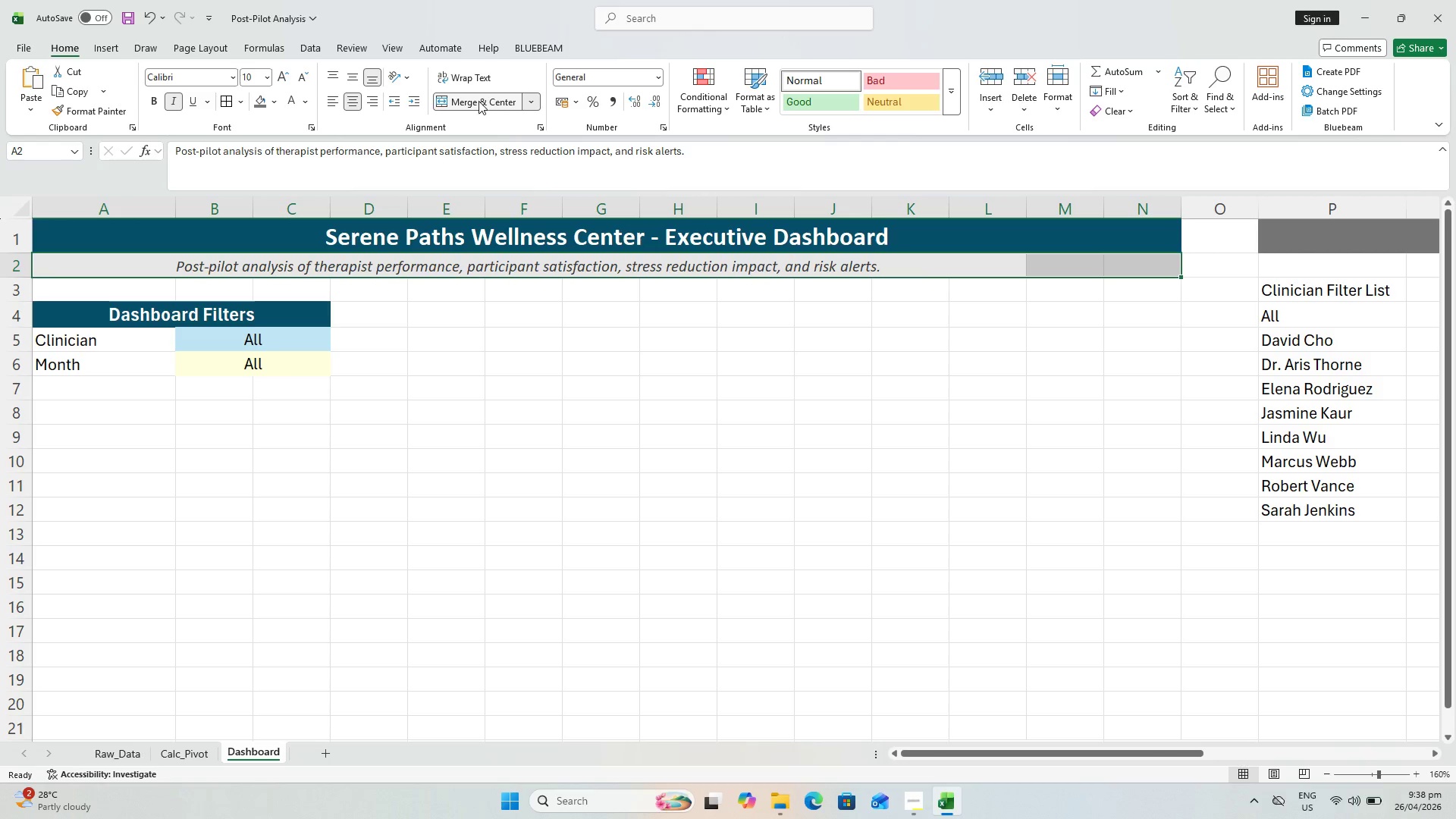 
double_click([479, 100])
 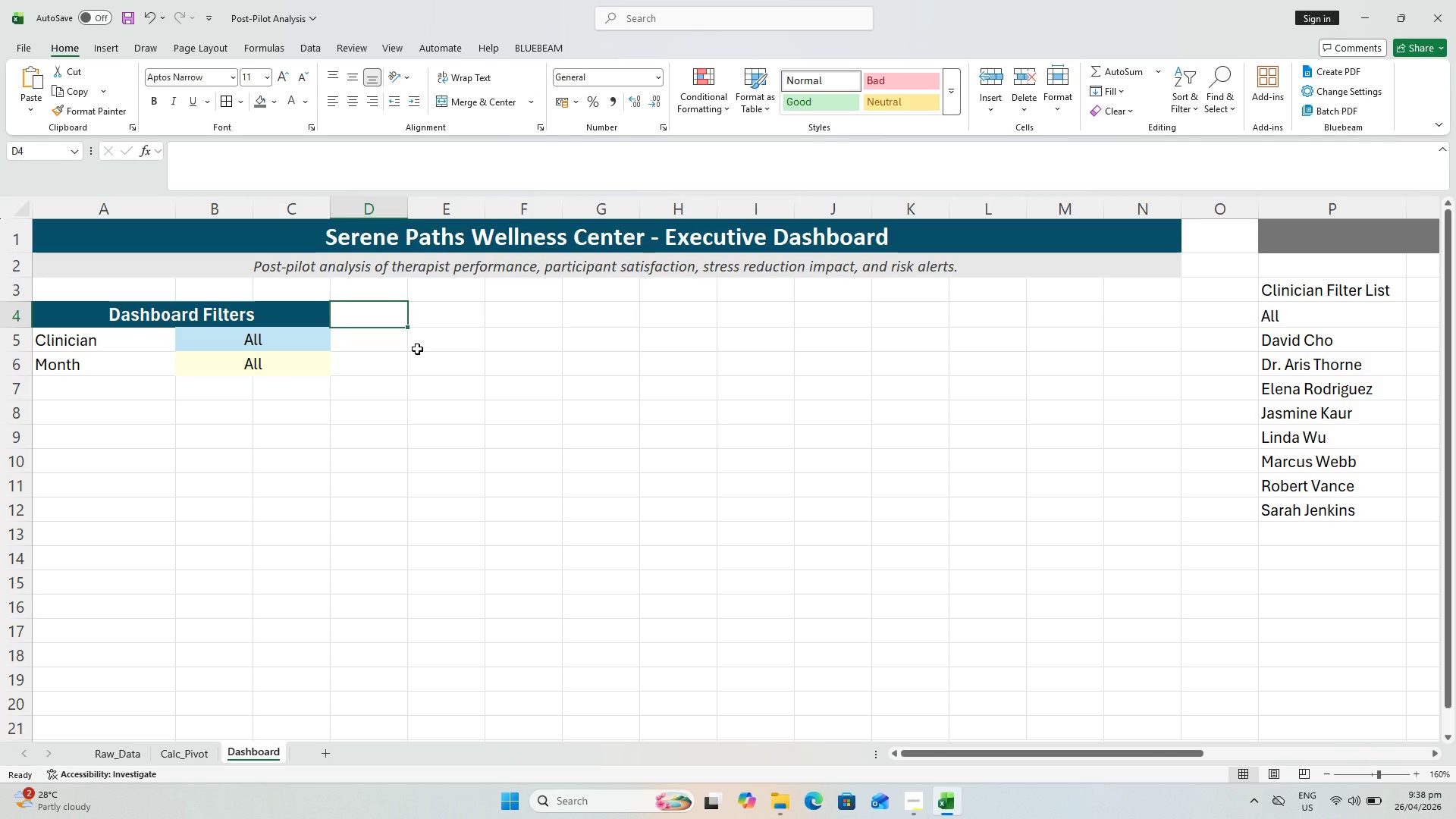 
wait(12.12)
 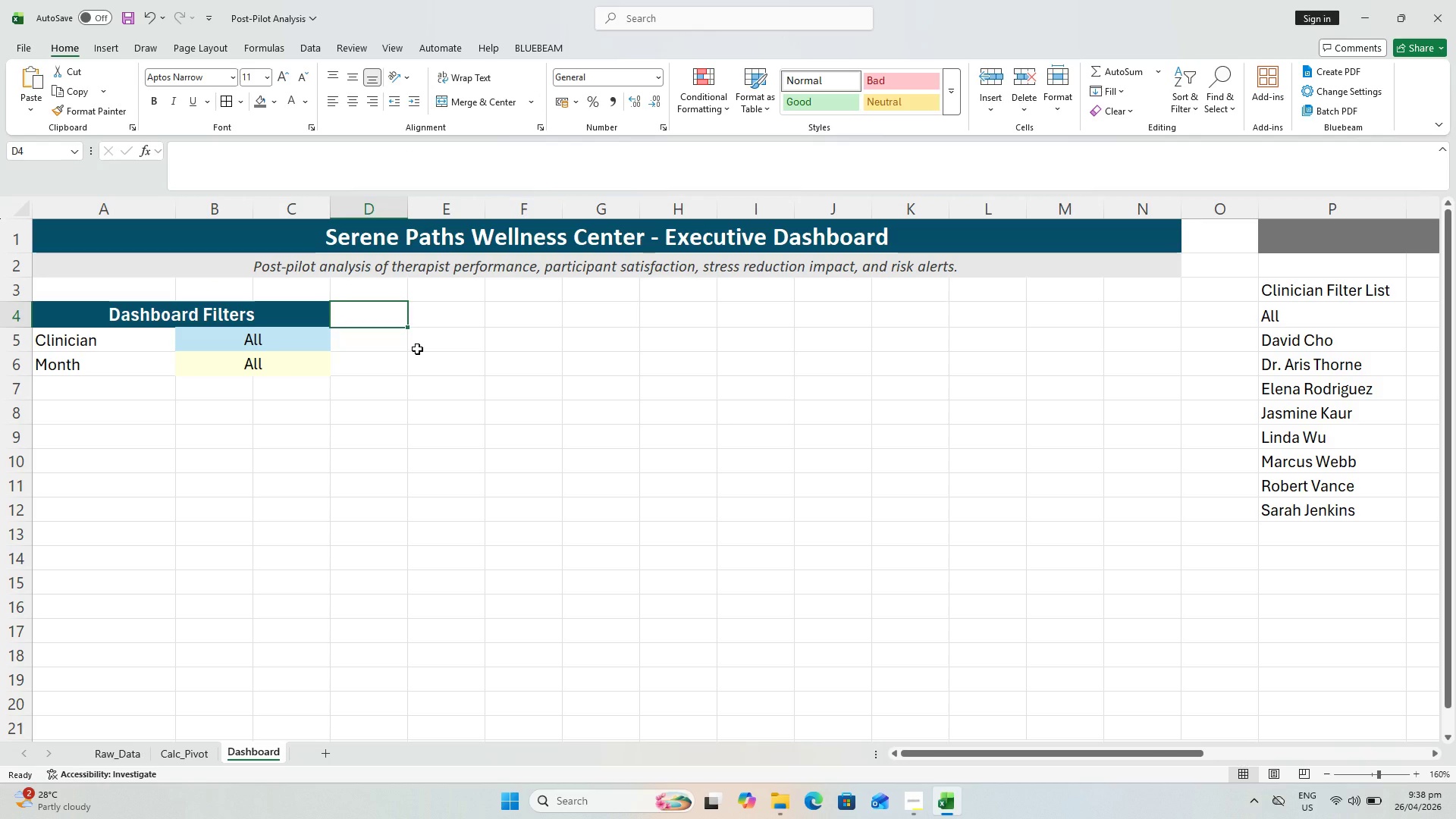 
type(Total Sessionss)
key(Backspace)
 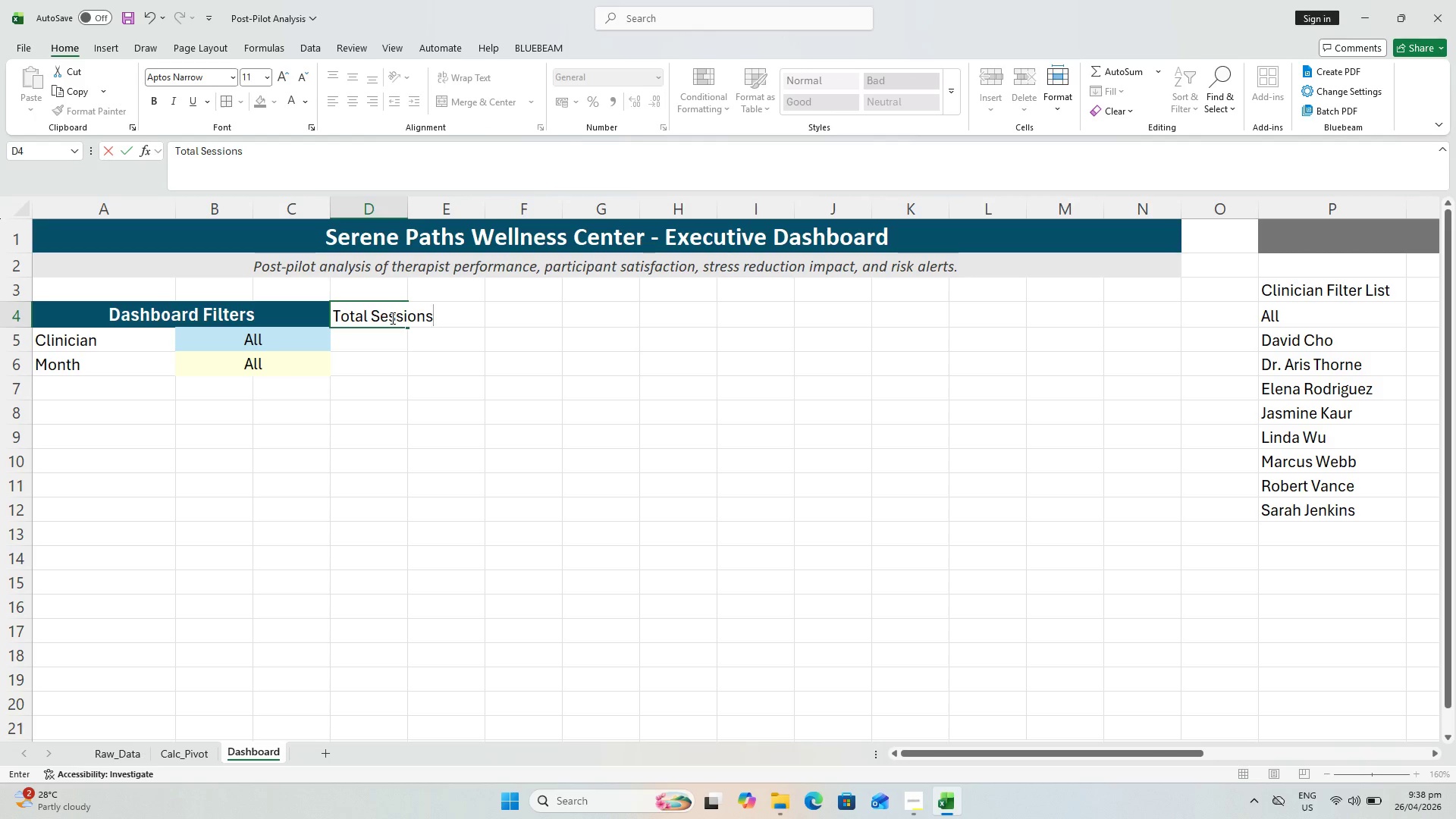 
key(Enter)
 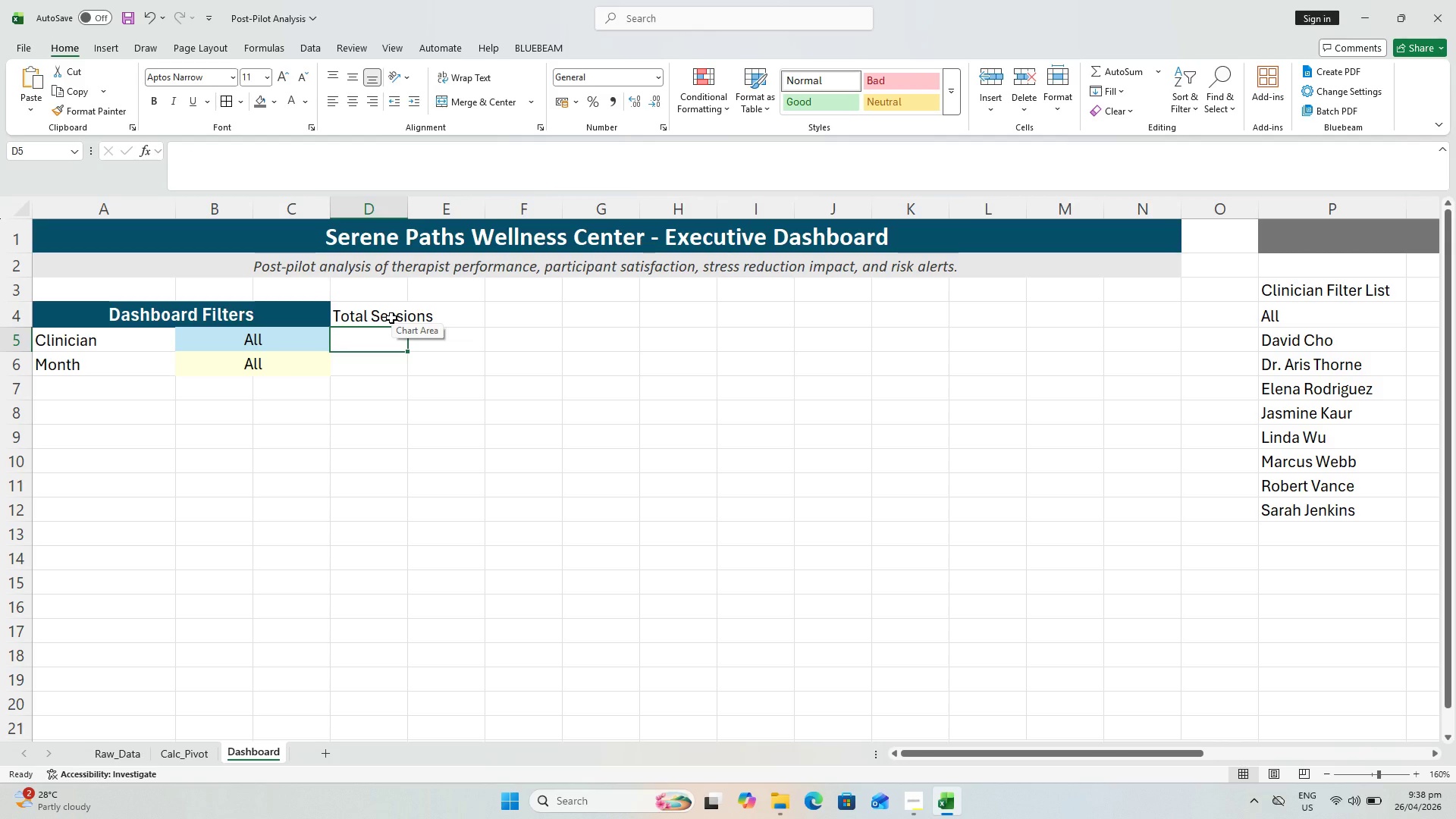 
type(=COUM)
key(Backspace)
type(NTIFS()
 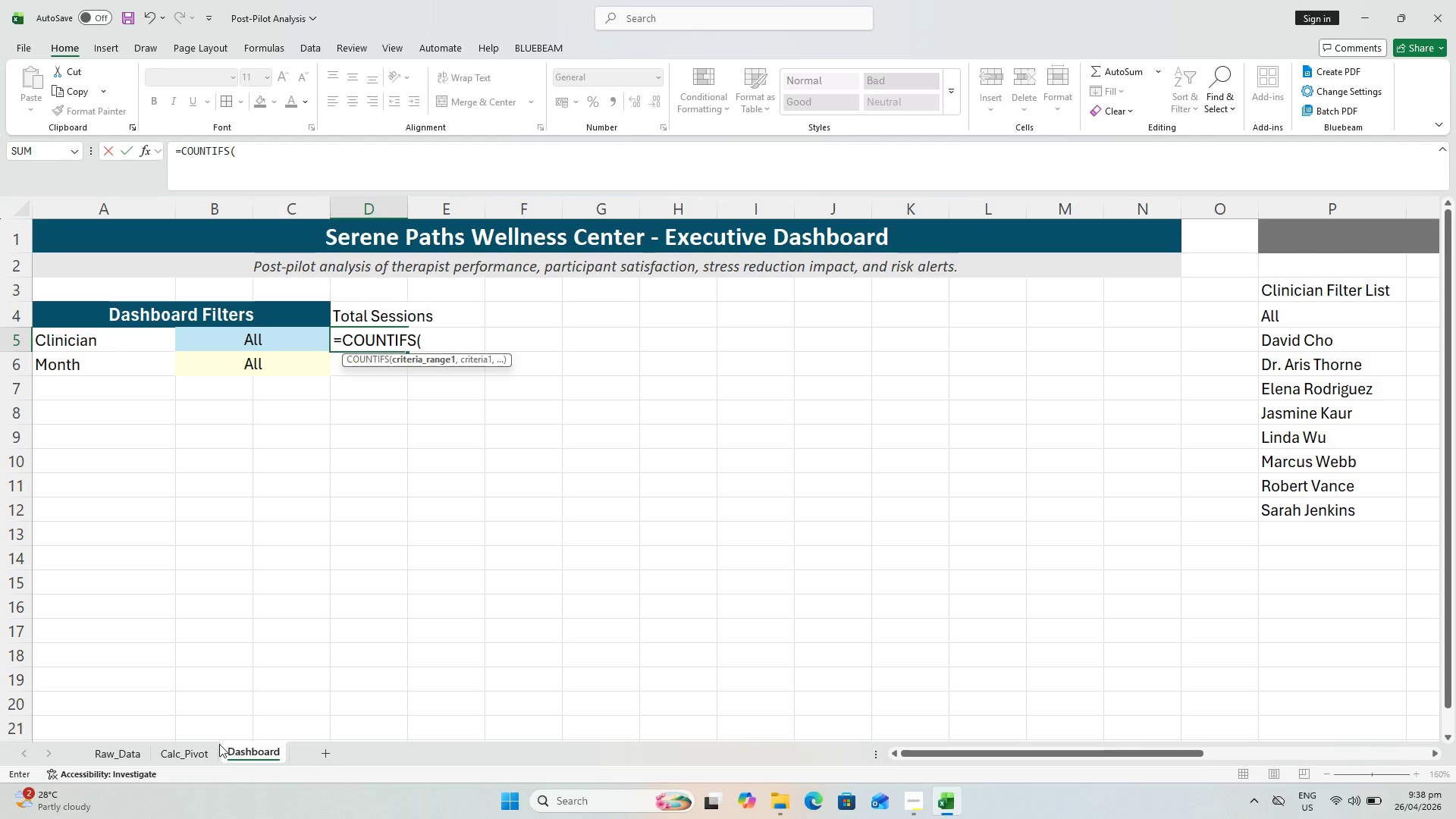 
left_click([201, 751])
 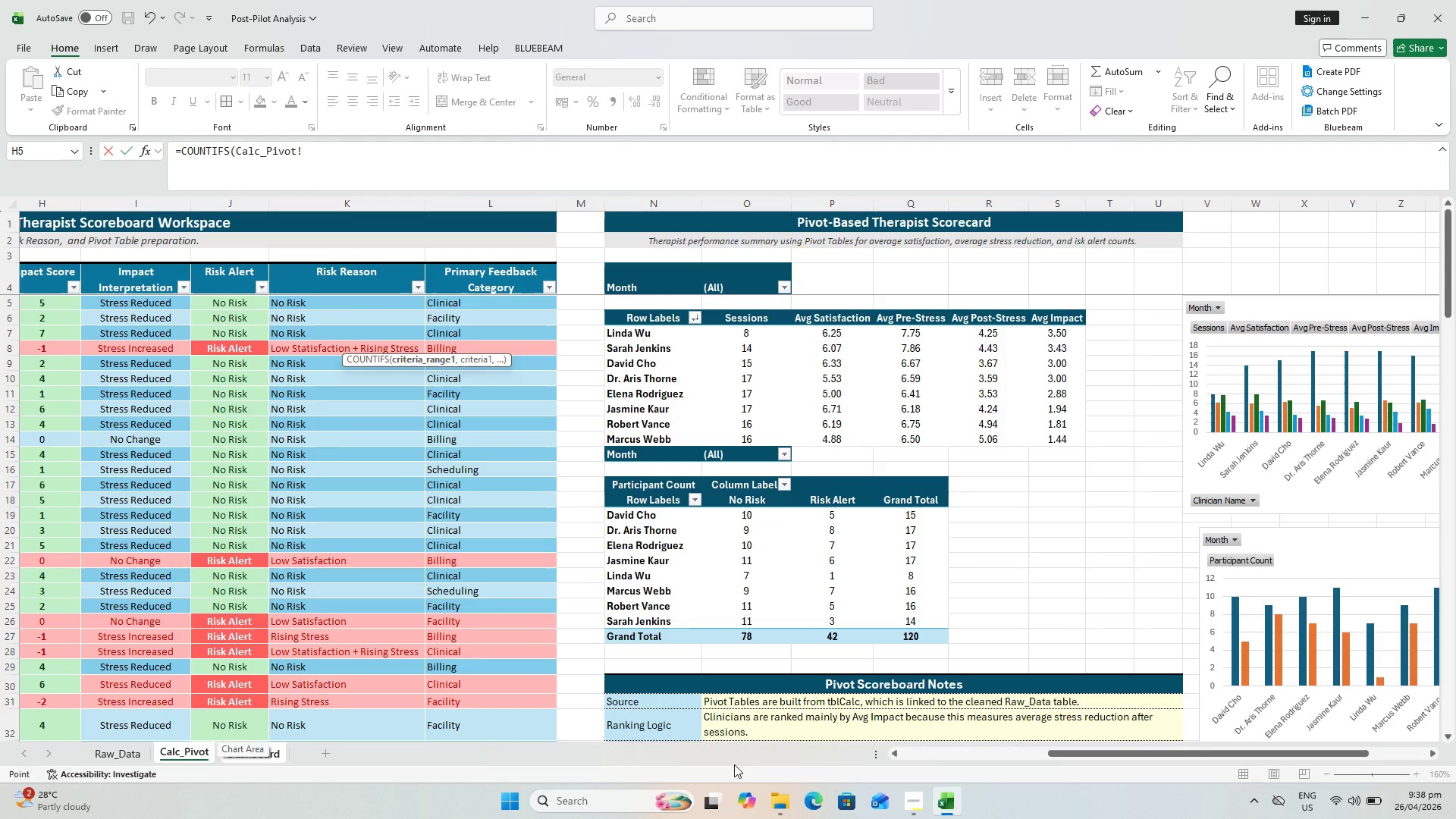 
left_click_drag(start_coordinate=[1059, 755], to_coordinate=[840, 783])
 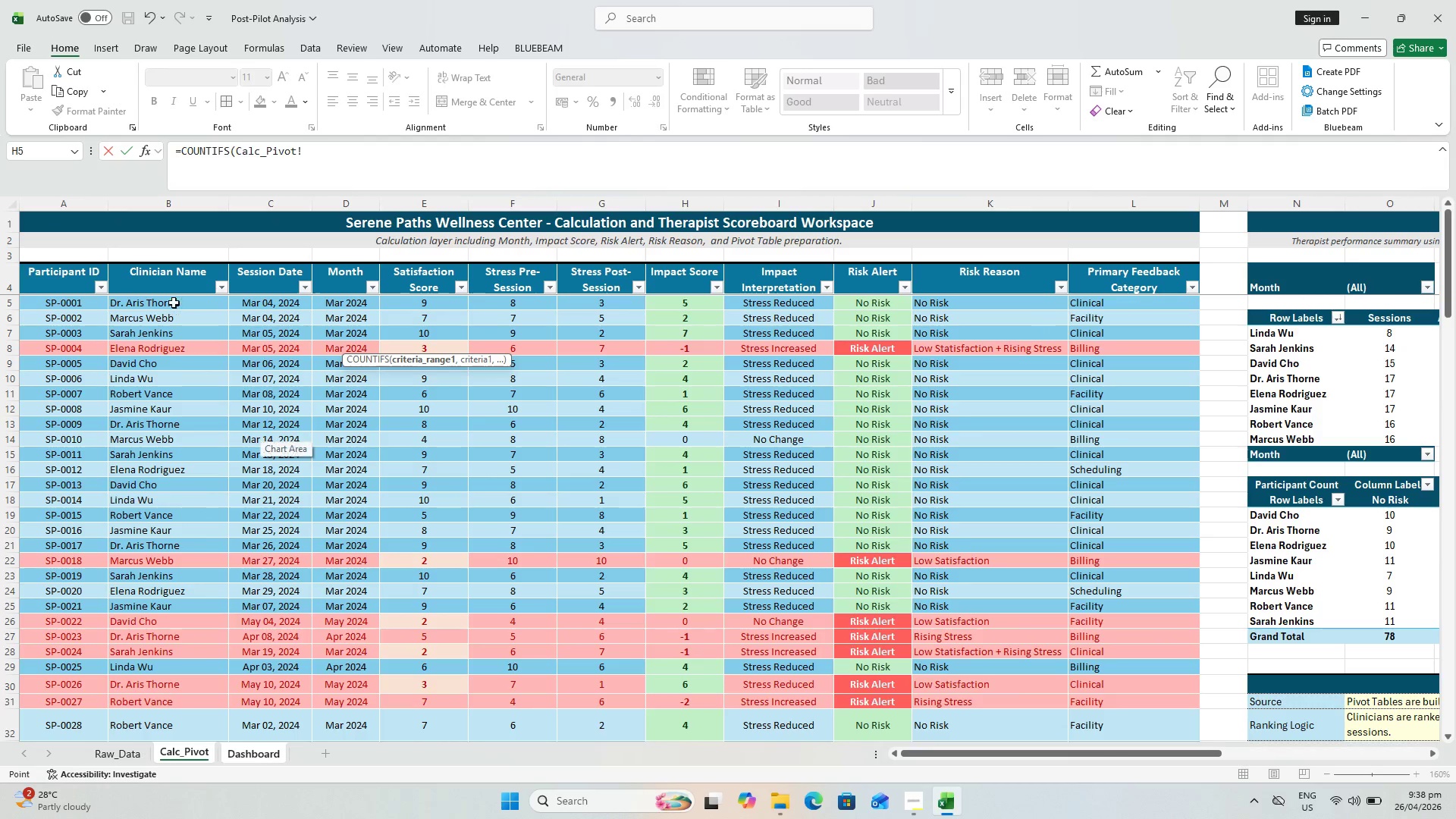 
scroll: coordinate [173, 306], scroll_direction: up, amount: 3.0
 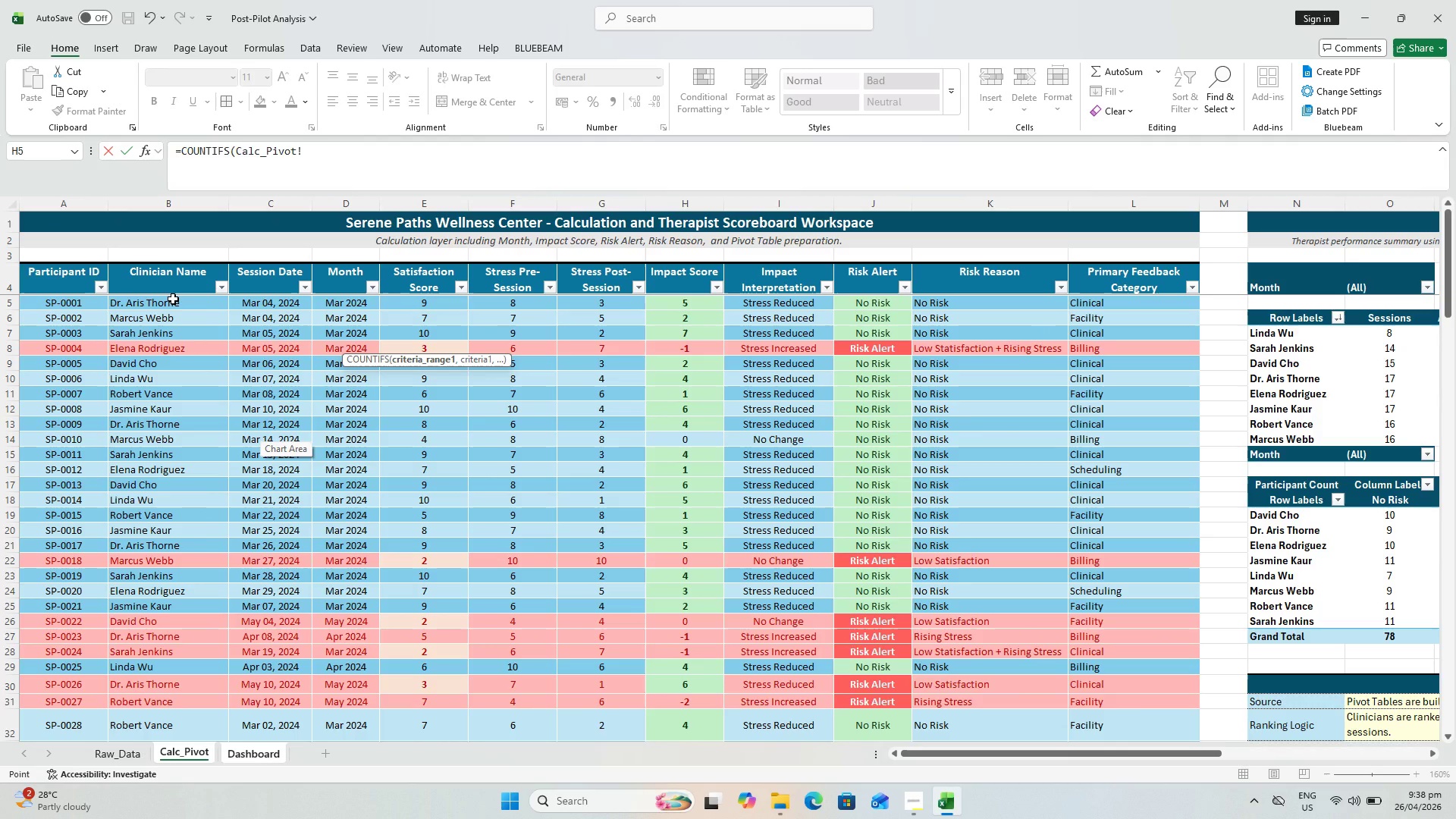 
left_click([173, 299])
 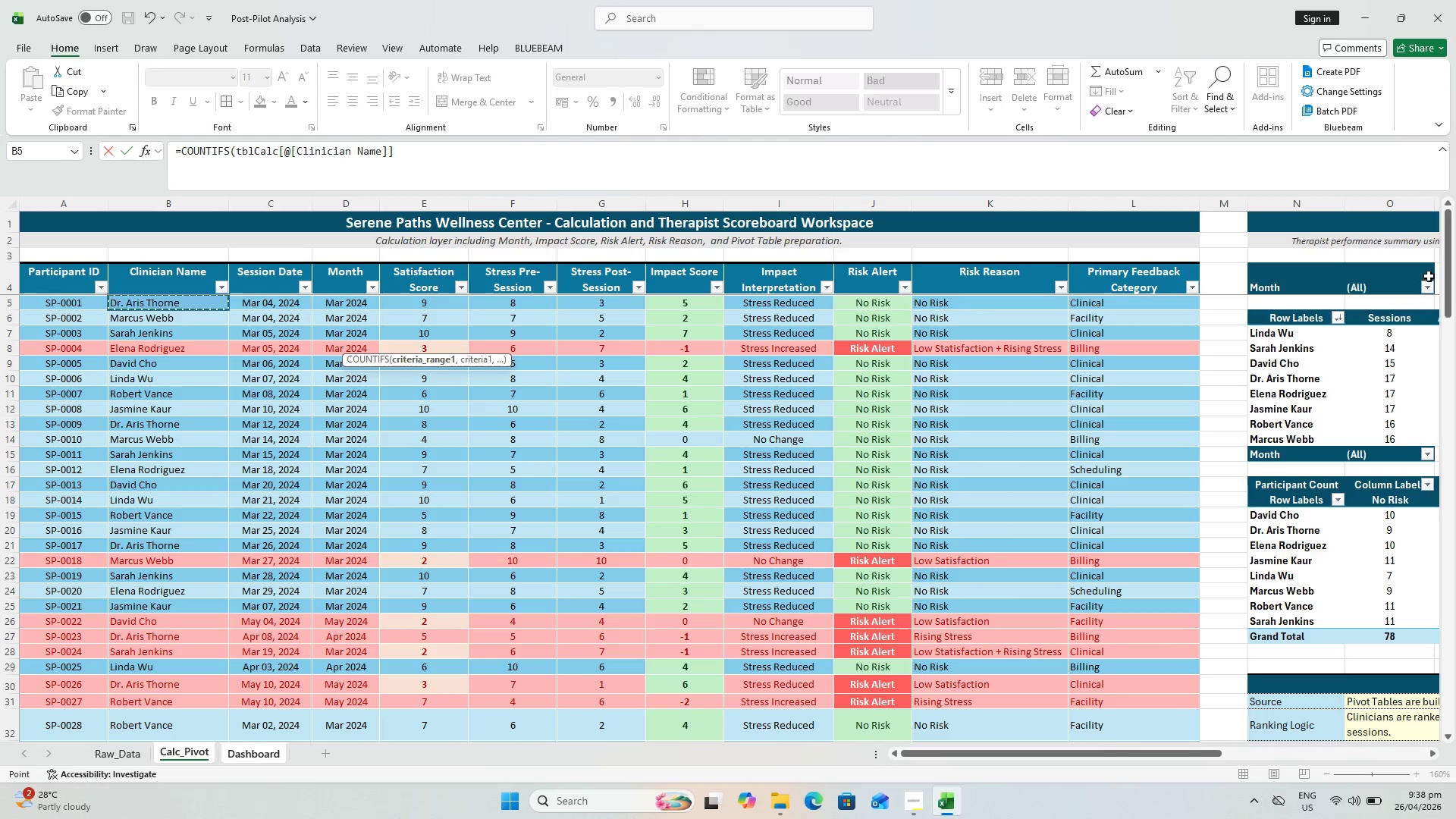 
left_click_drag(start_coordinate=[1451, 267], to_coordinate=[1452, 666])
 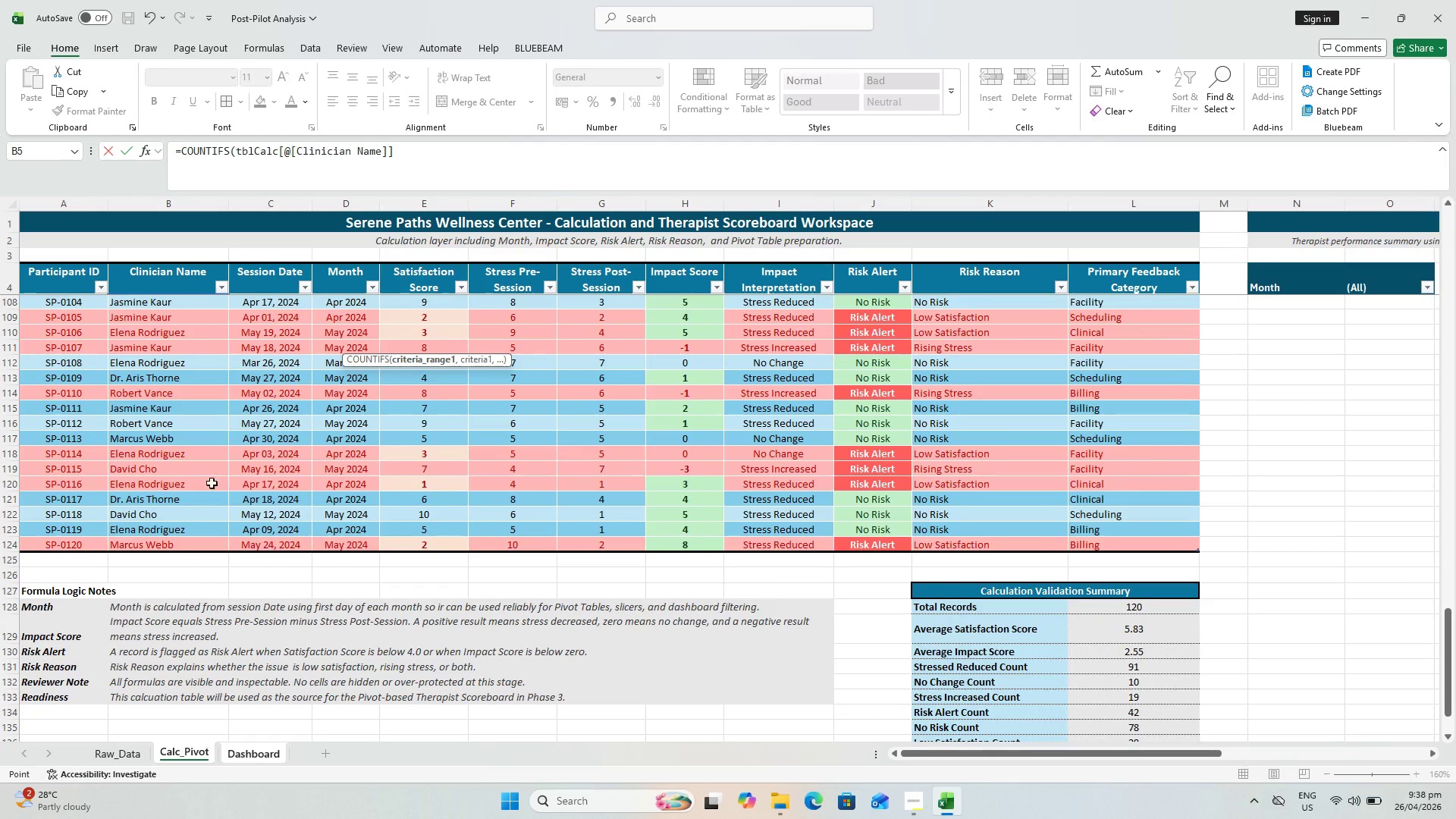 
hold_key(key=ShiftLeft, duration=2.09)
 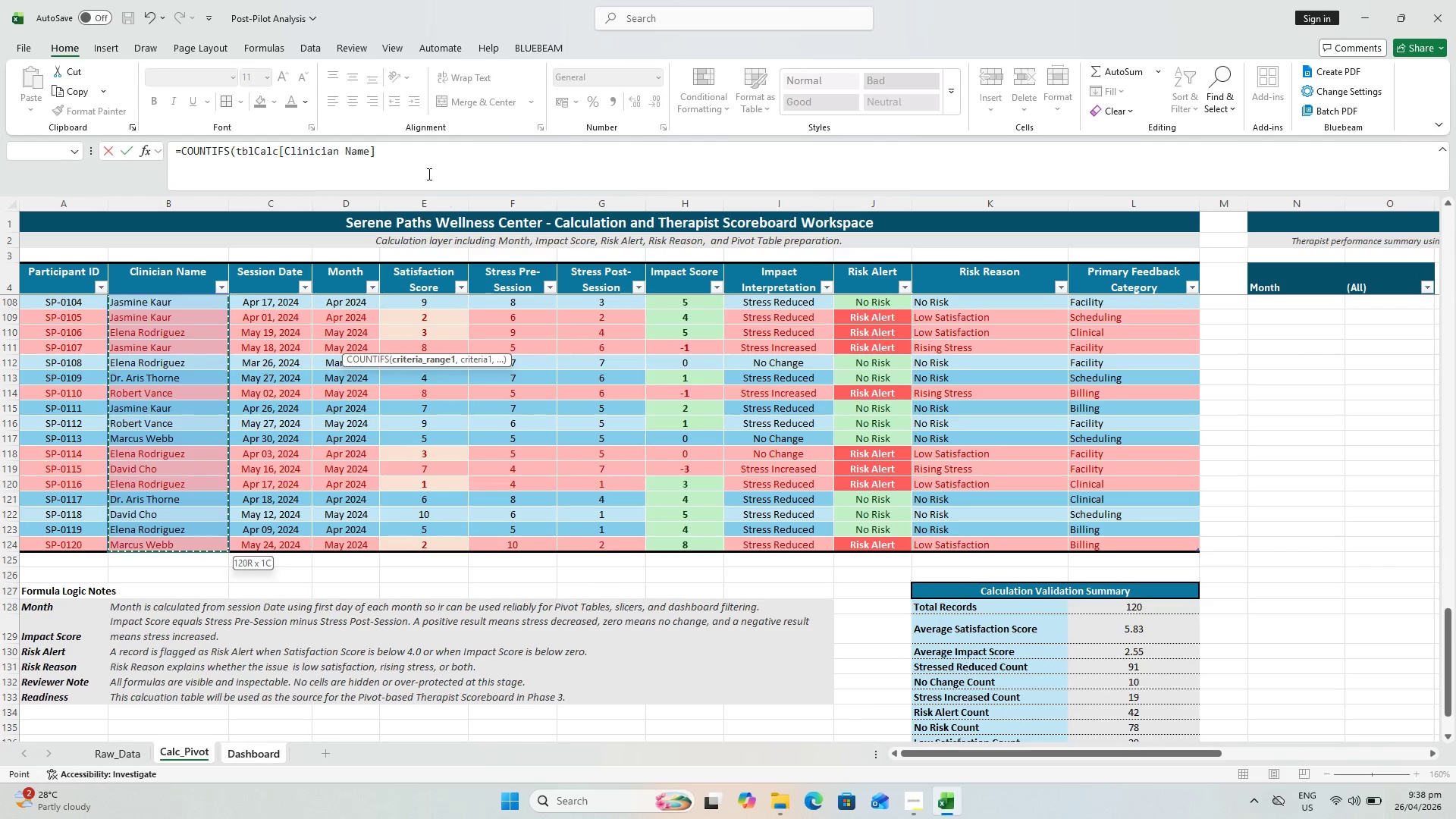 
left_click([425, 162])
 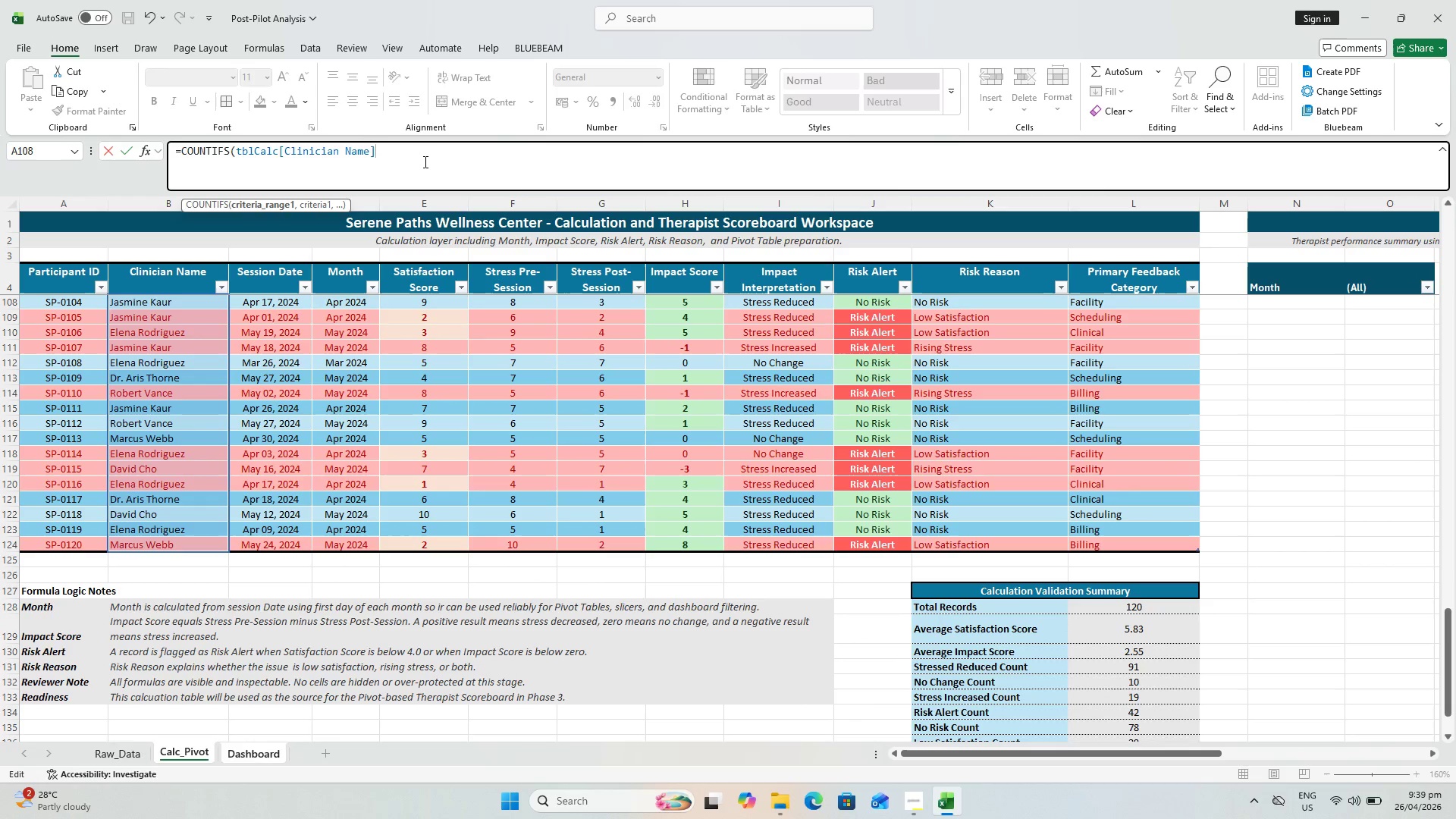 
type(,IF()
 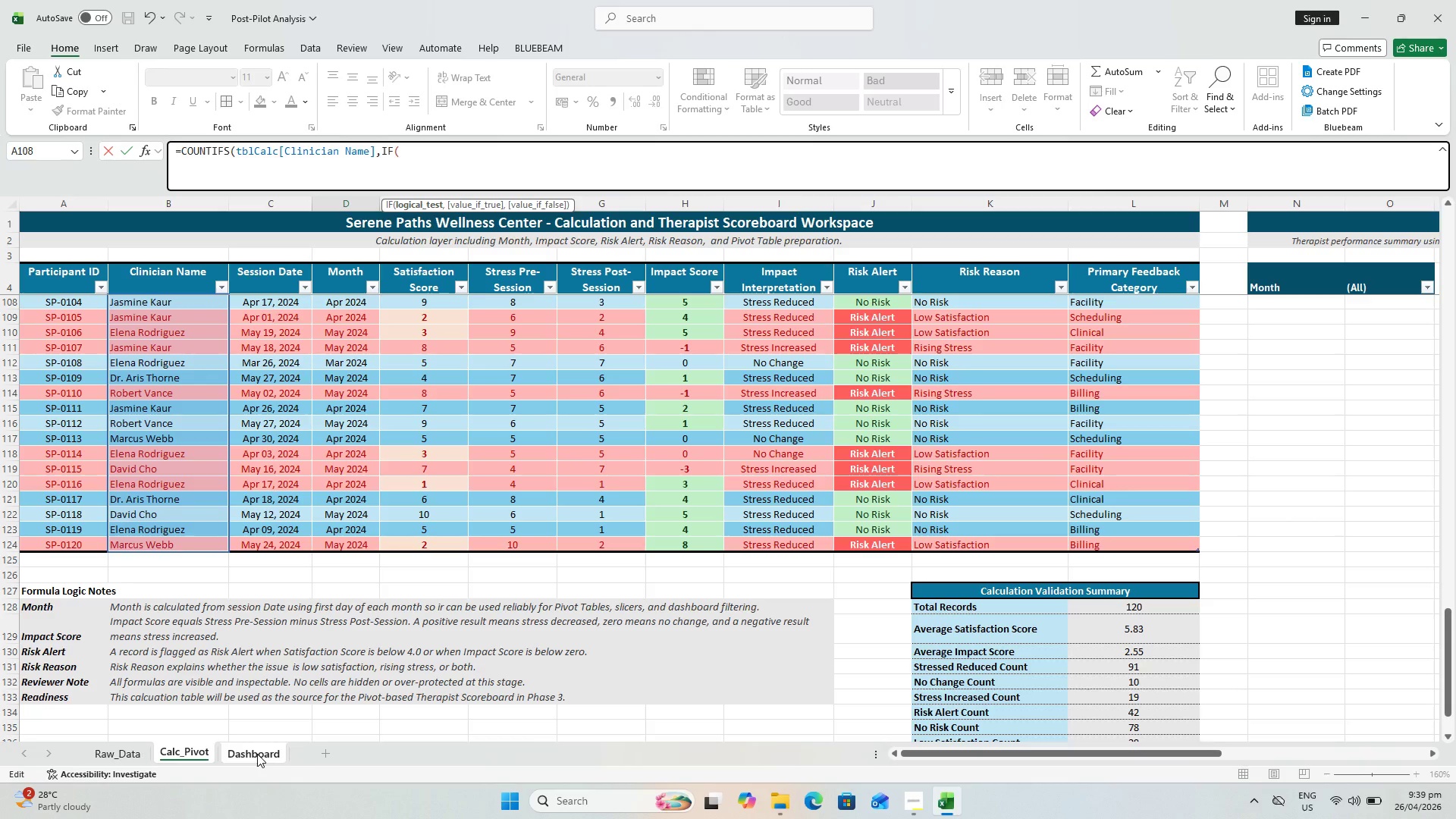 
left_click([258, 754])
 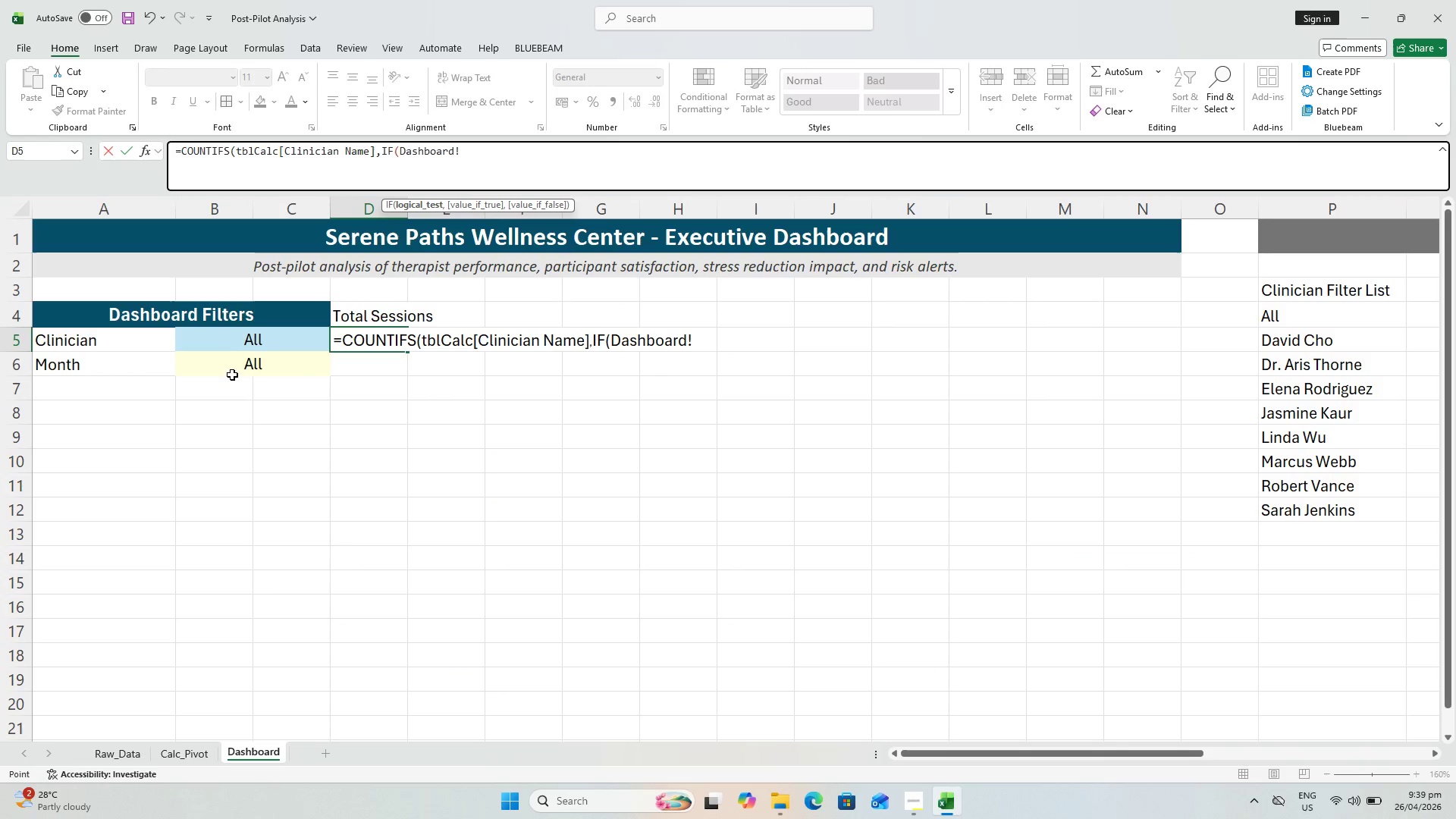 
scroll: coordinate [228, 333], scroll_direction: up, amount: 1.0
 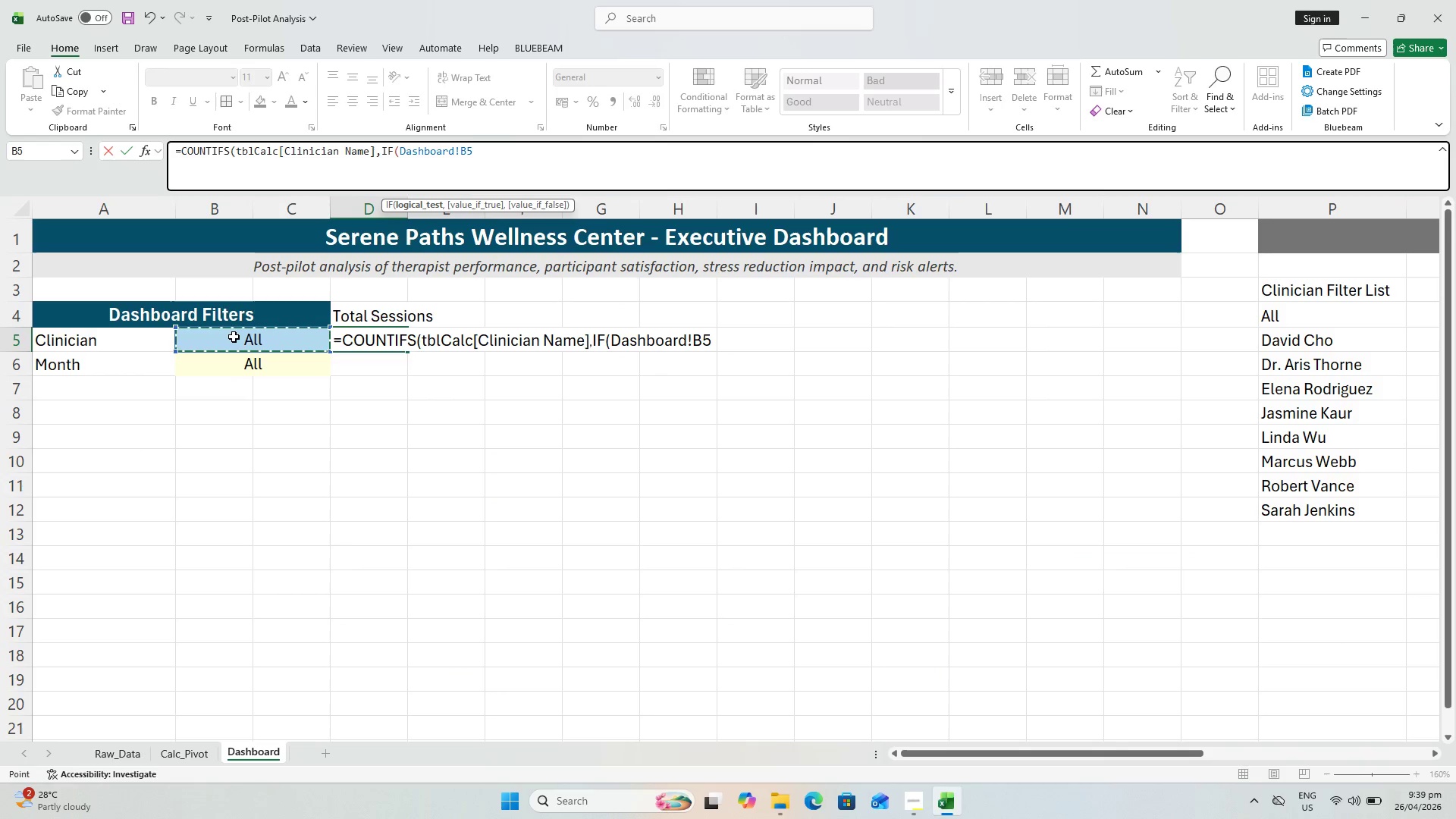 
wait(7.67)
 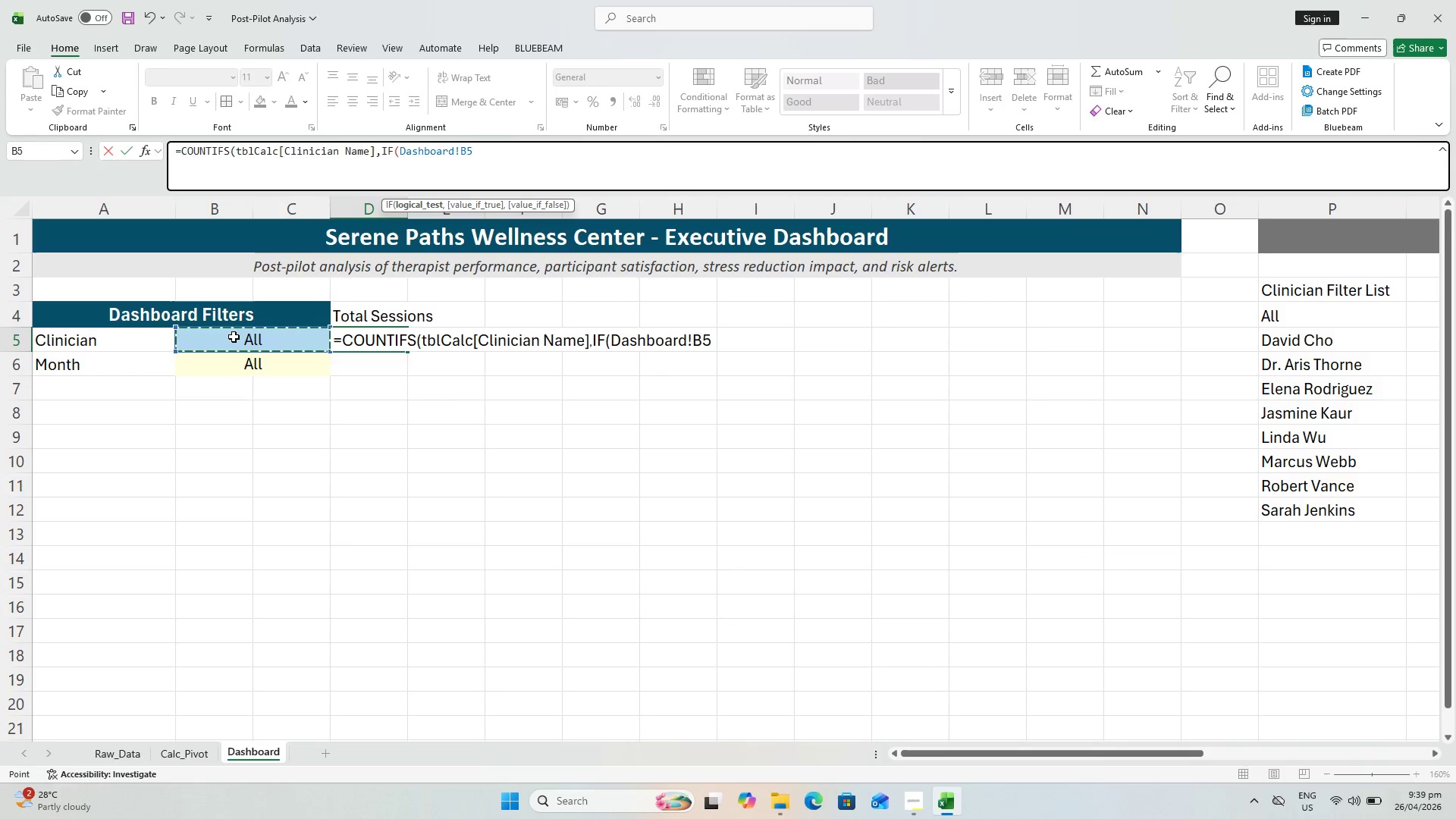 
left_click_drag(start_coordinate=[522, 142], to_coordinate=[399, 152])
 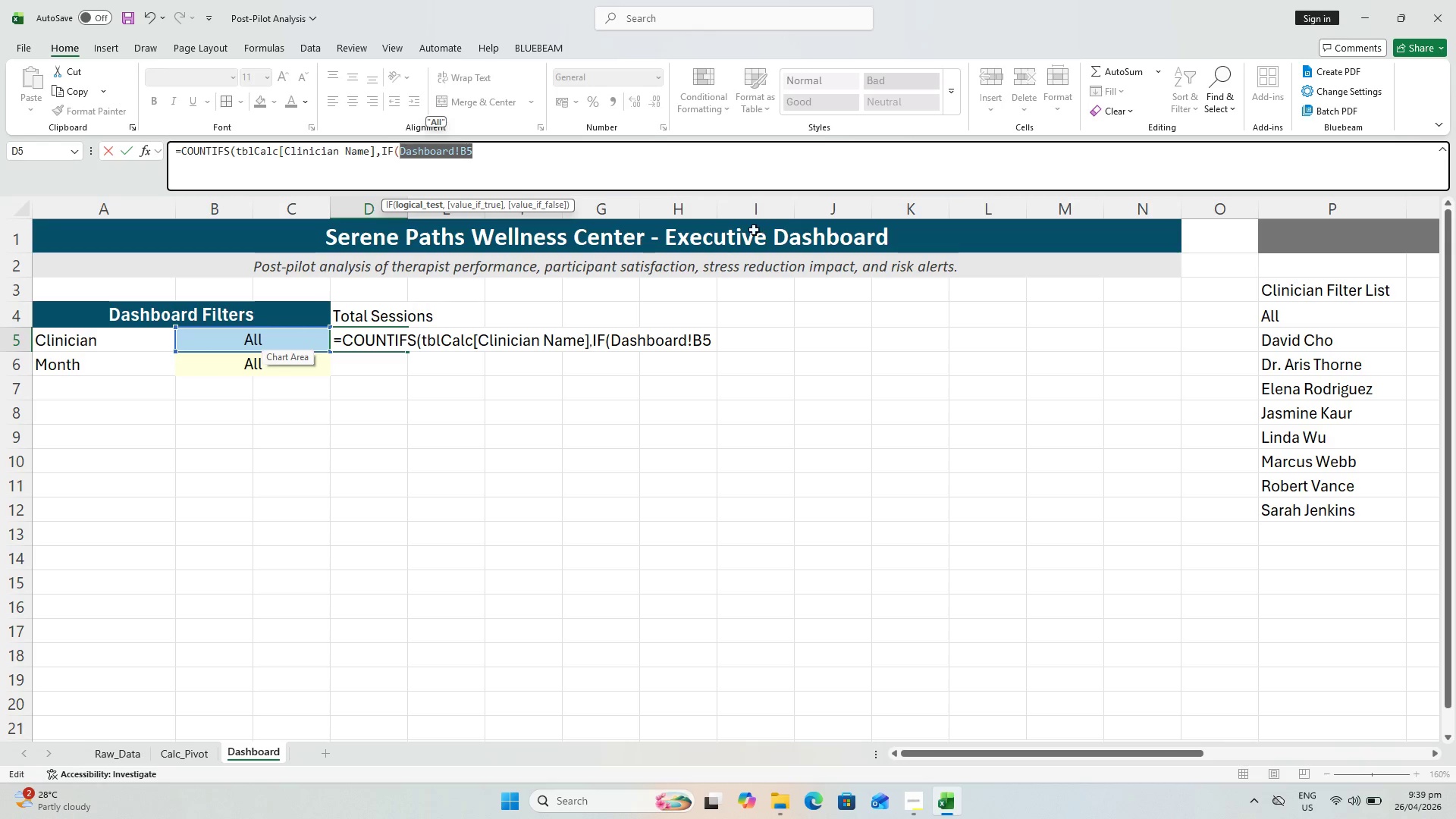 
key(Backspace)
 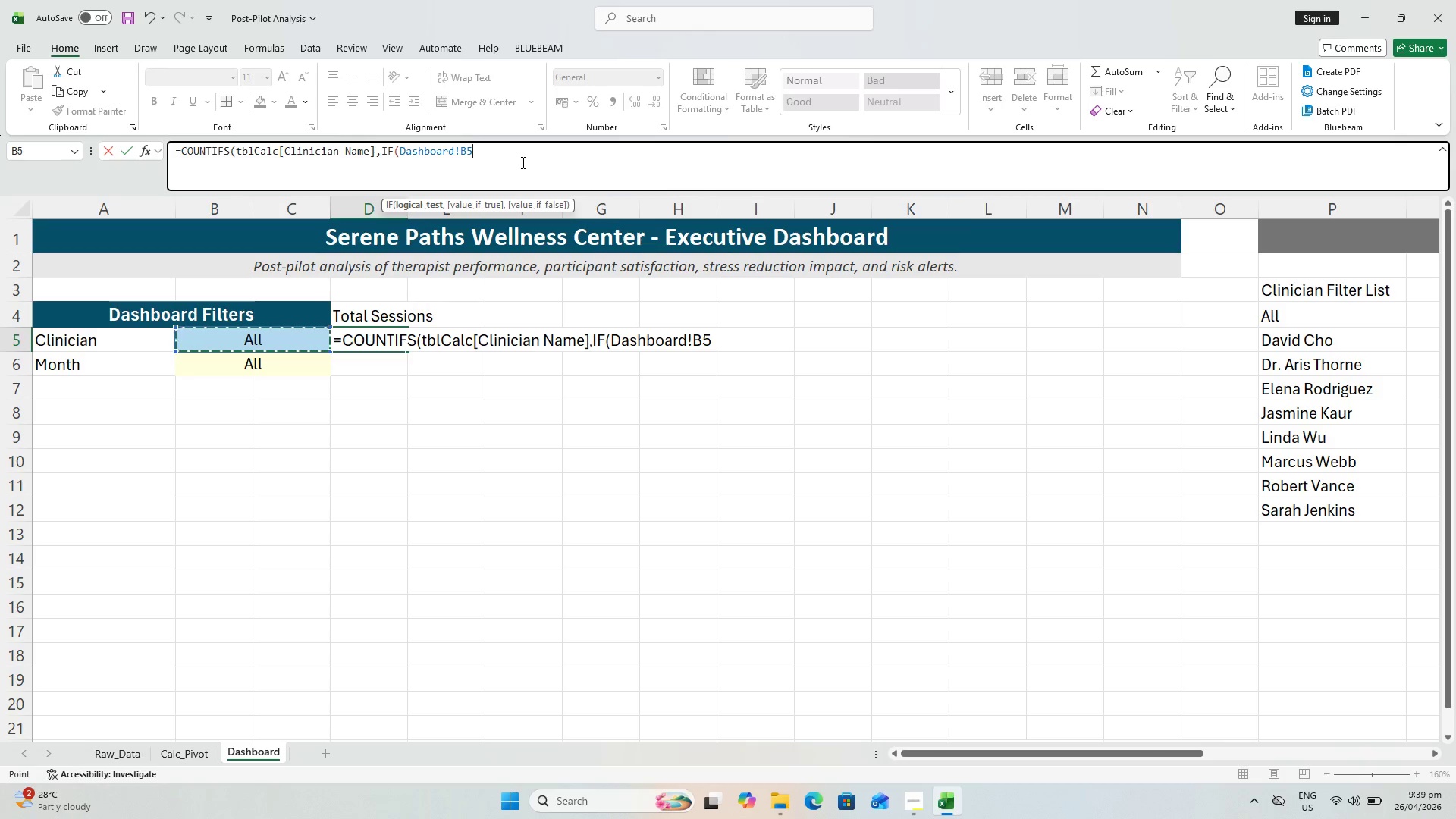 
wait(6.06)
 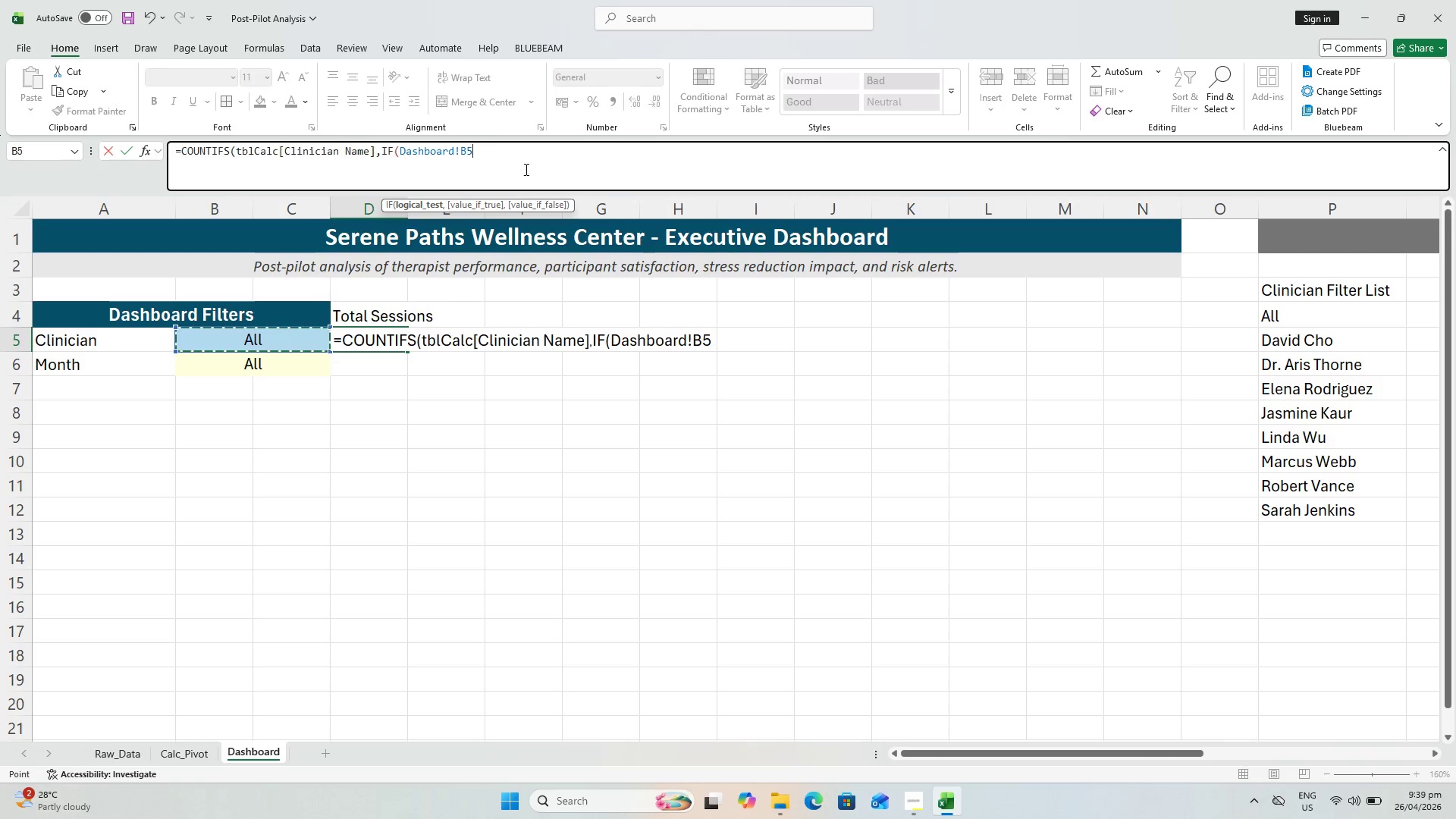 
type(="All")
 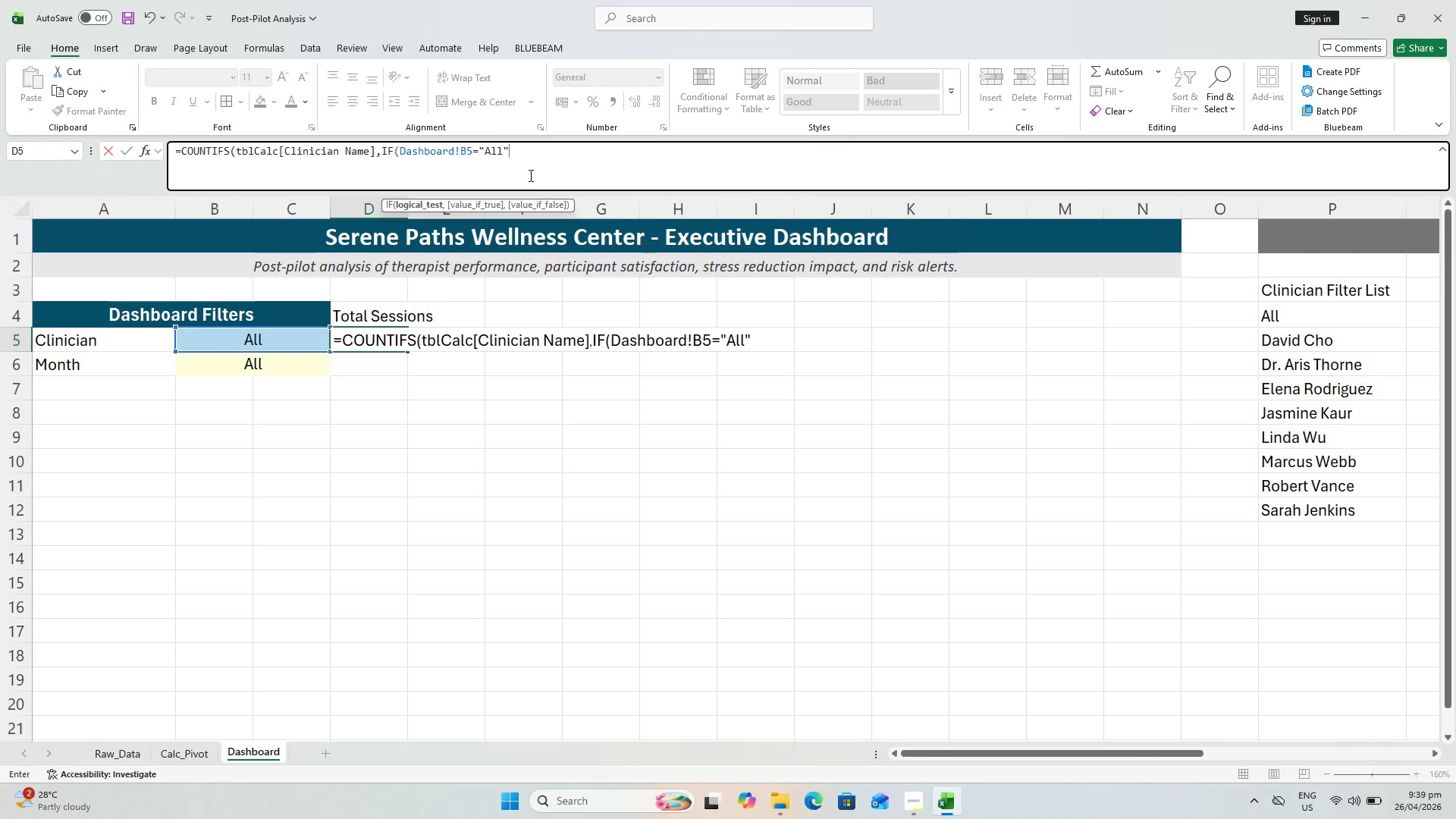 
hold_key(key=ShiftLeft, duration=0.59)
 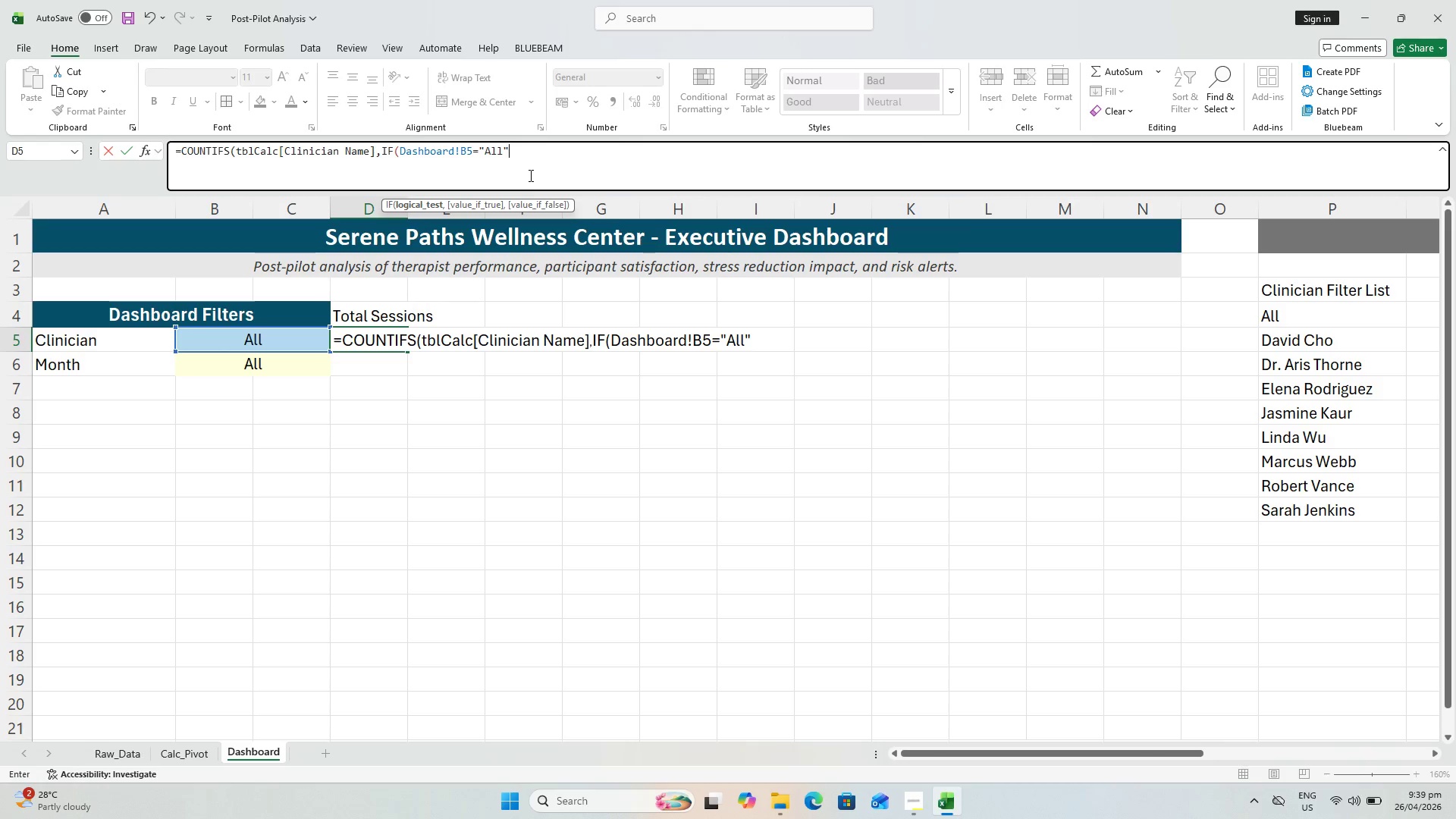 
key(Comma)
 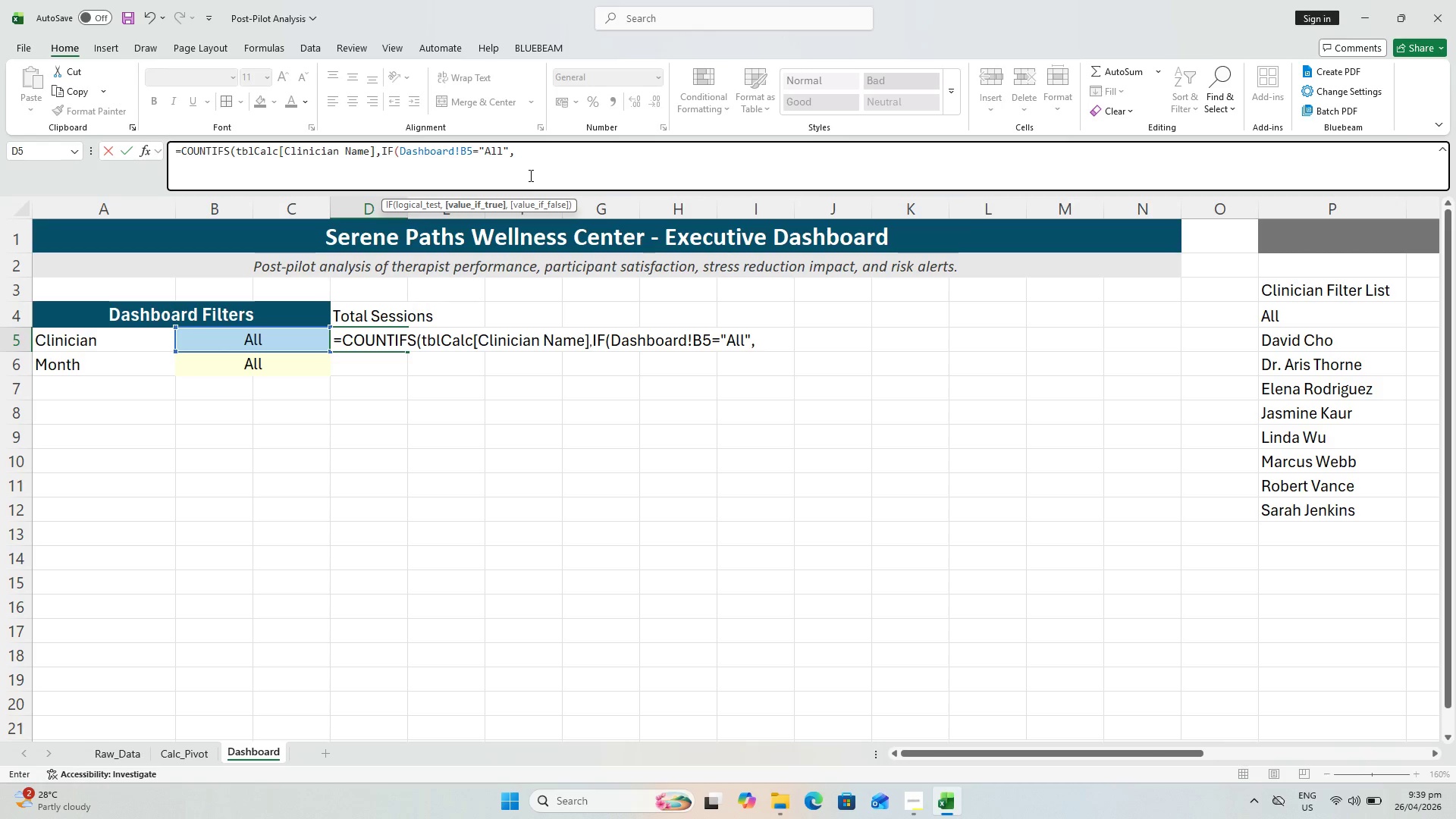 
key(Shift+Quote)
 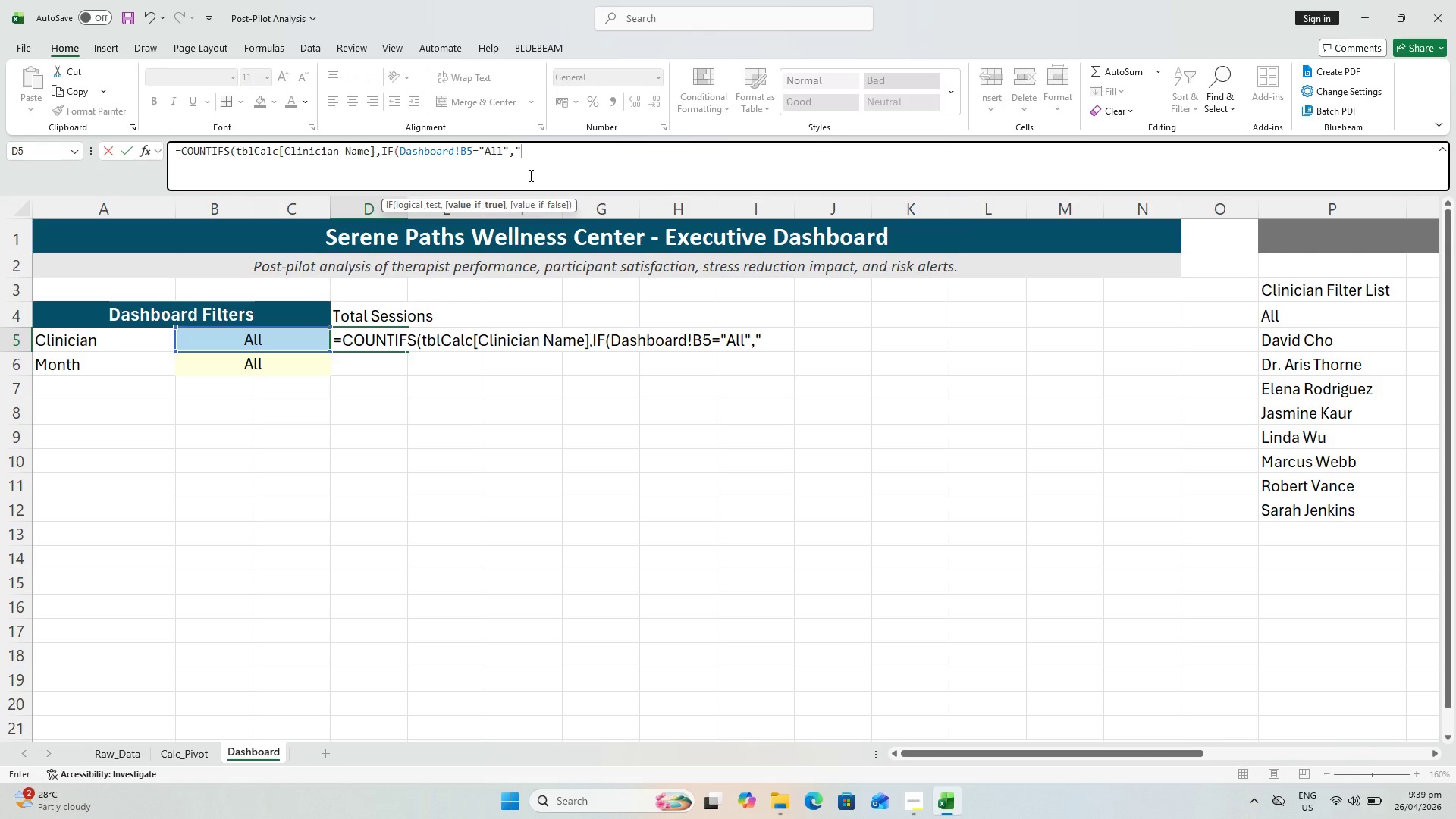 
key(Shift+8)
 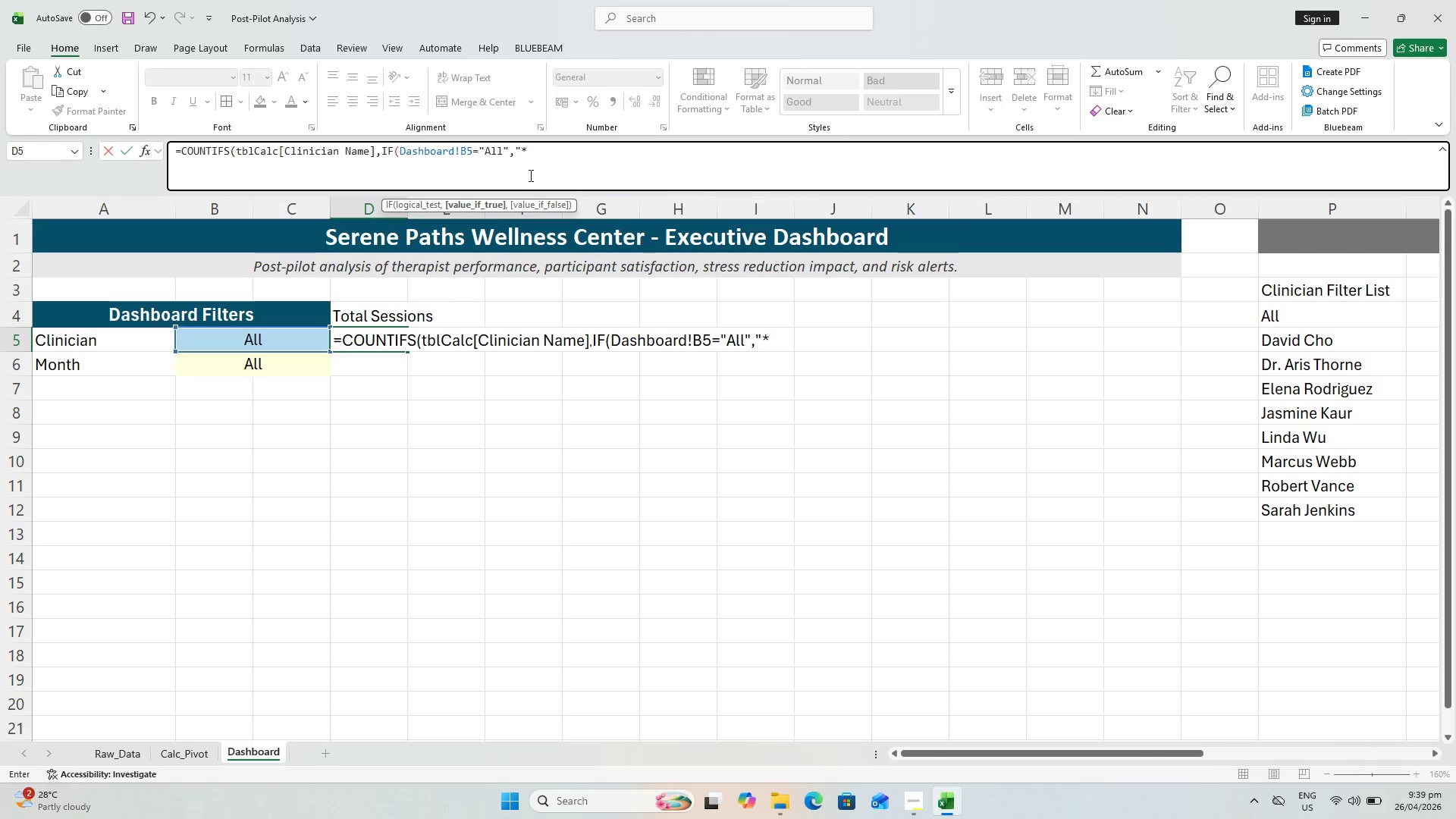 
key(Shift+ShiftLeft)
 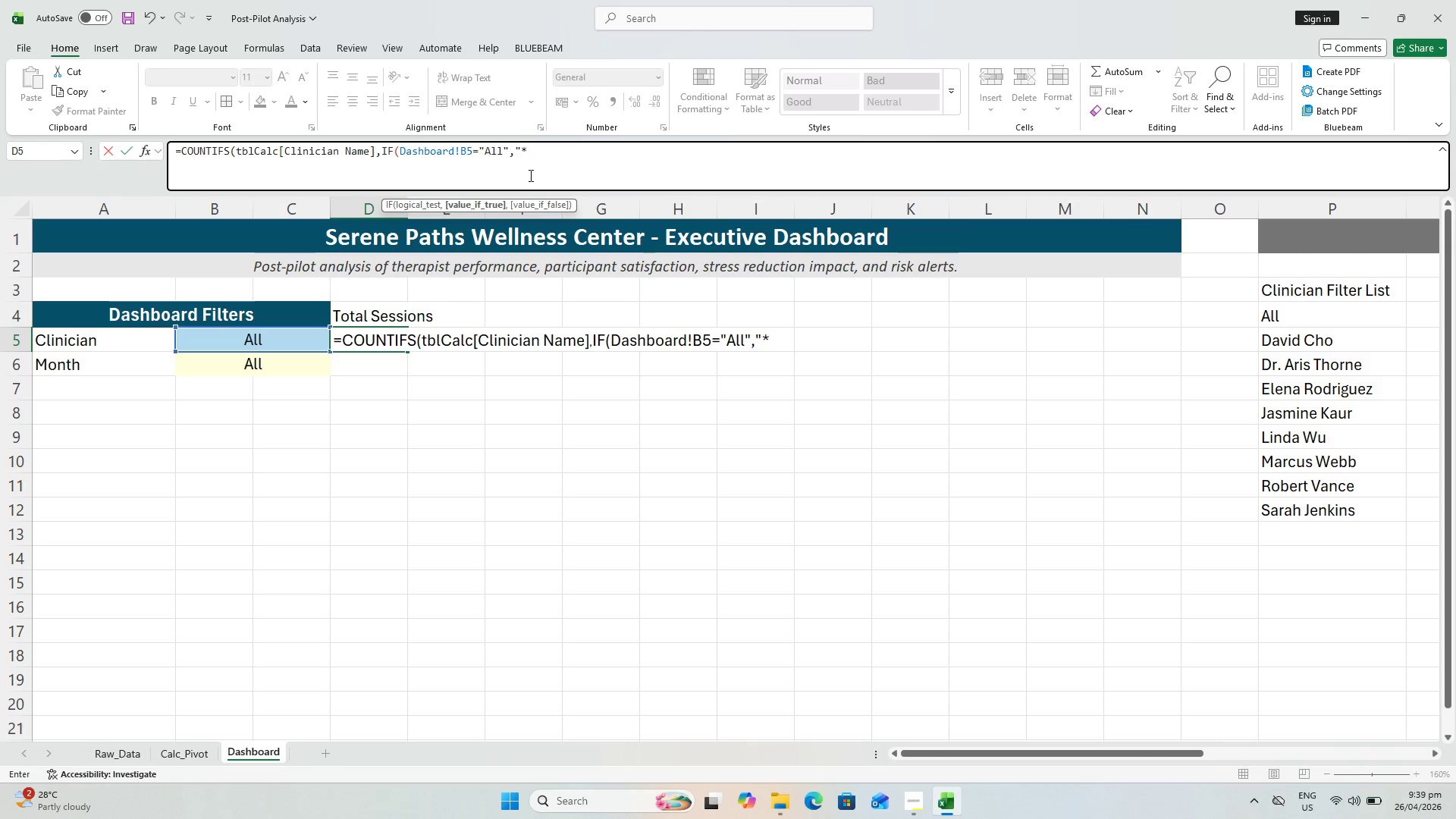 
key(Shift+Quote)
 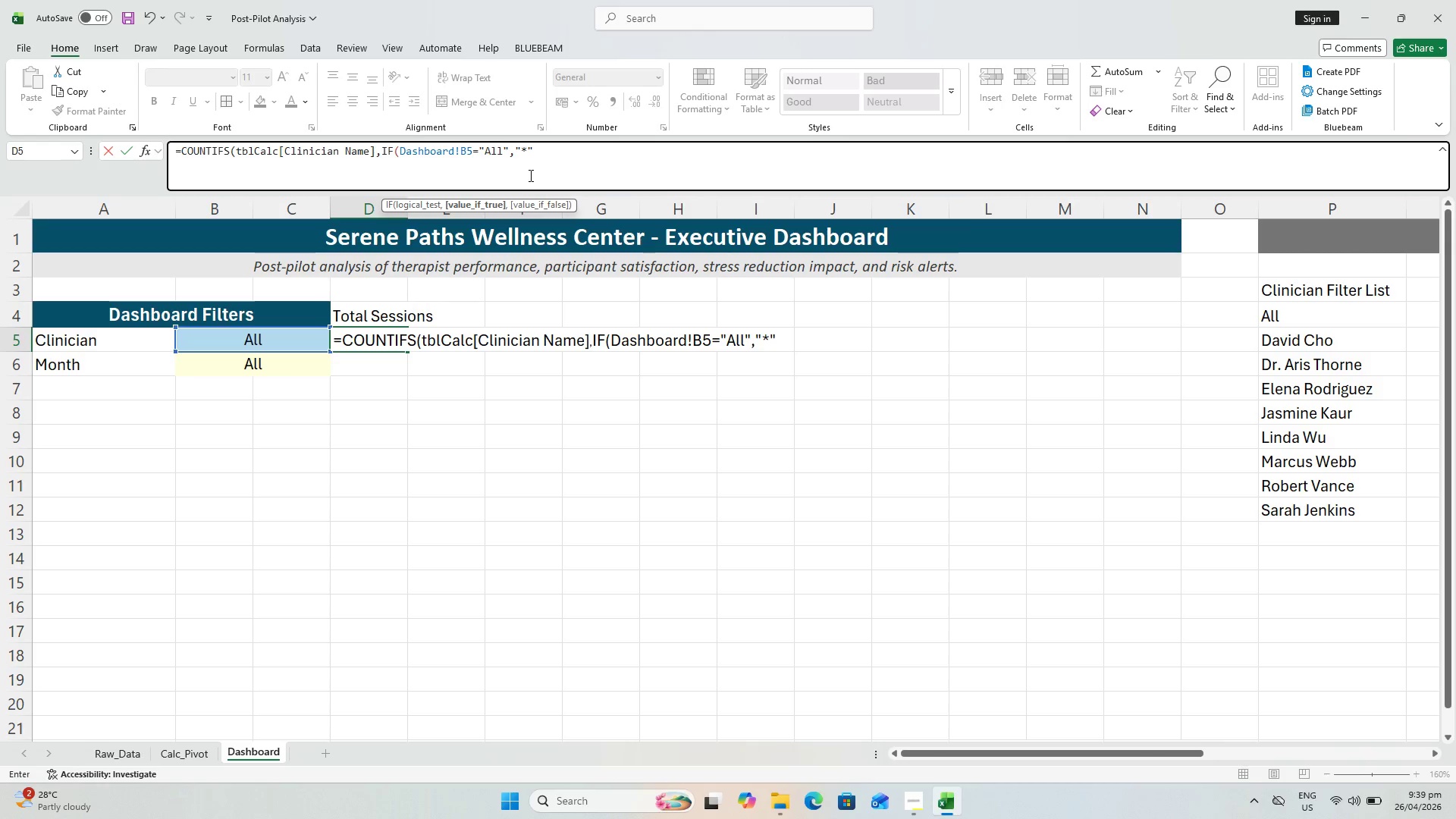 
key(Comma)
 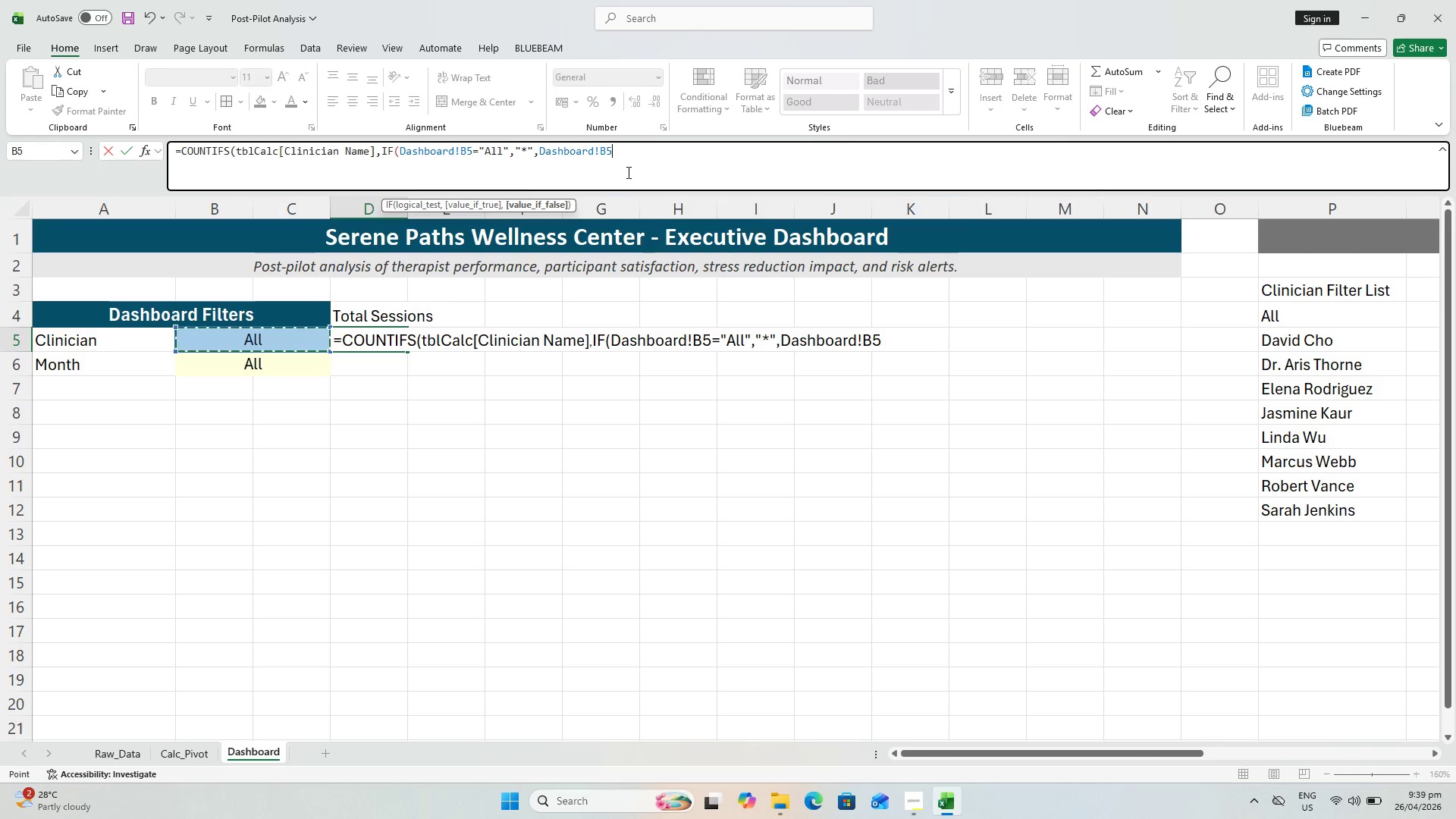 
wait(7.33)
 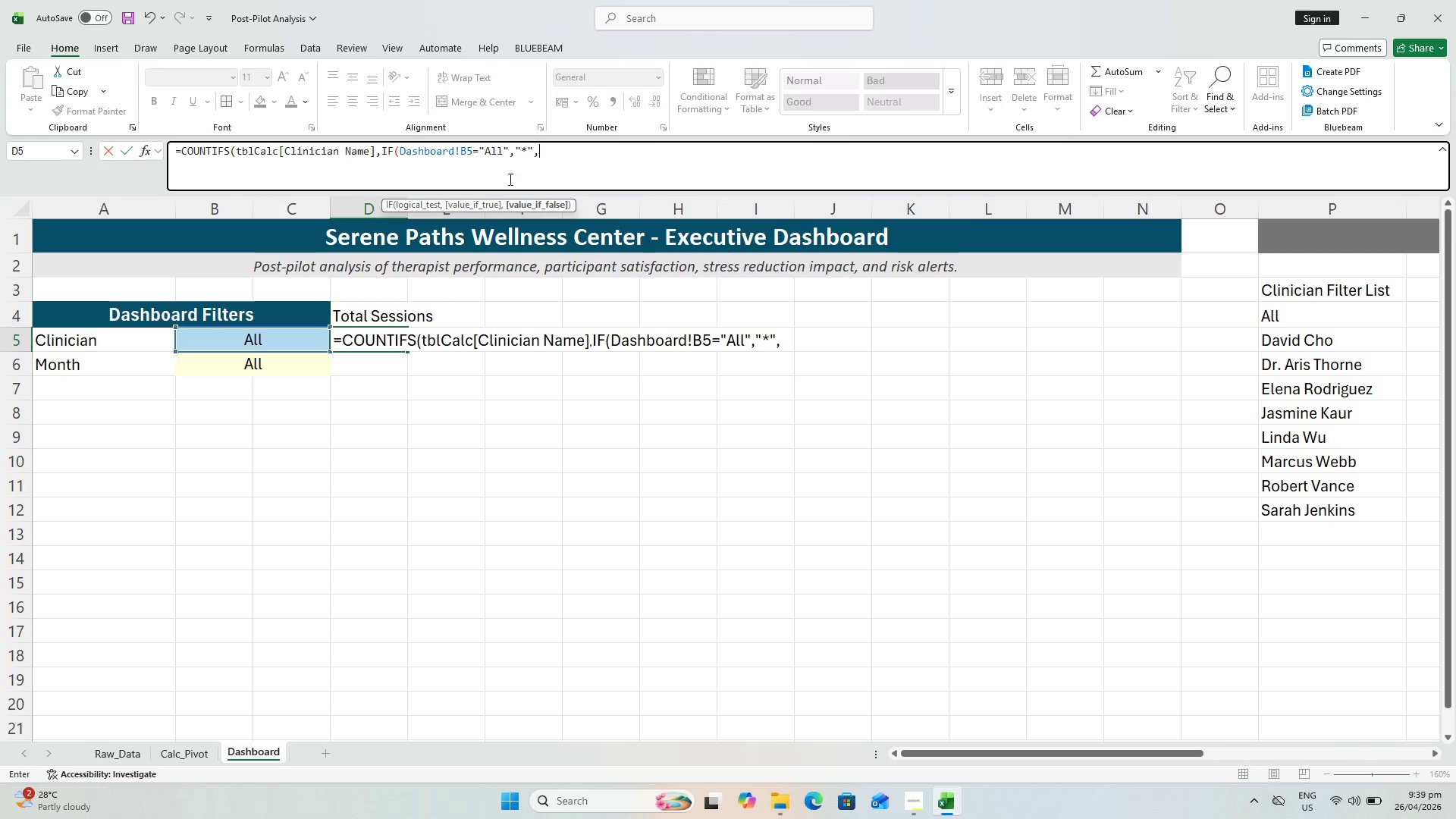 
left_click([466, 152])
 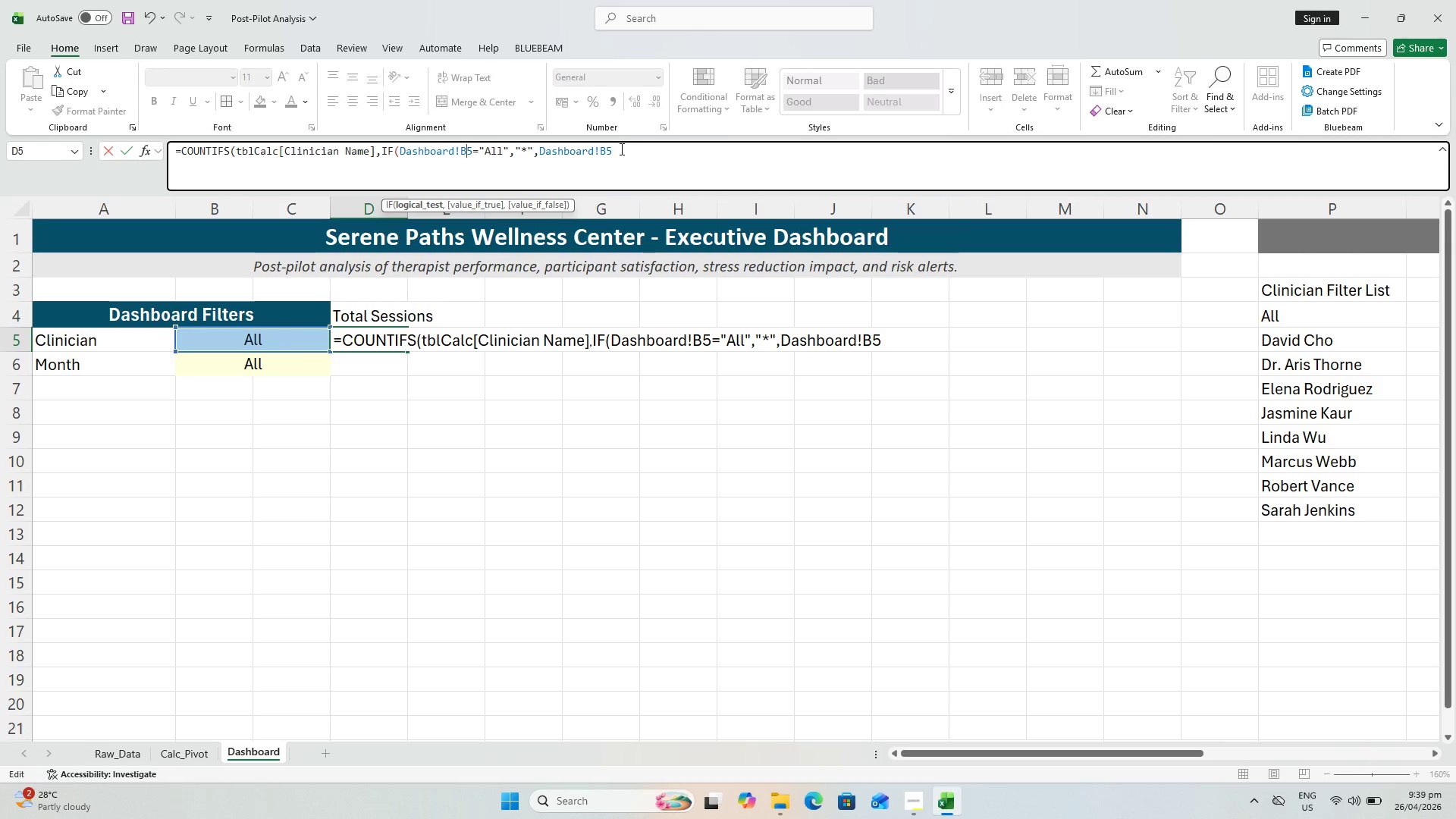 
key(F4)
 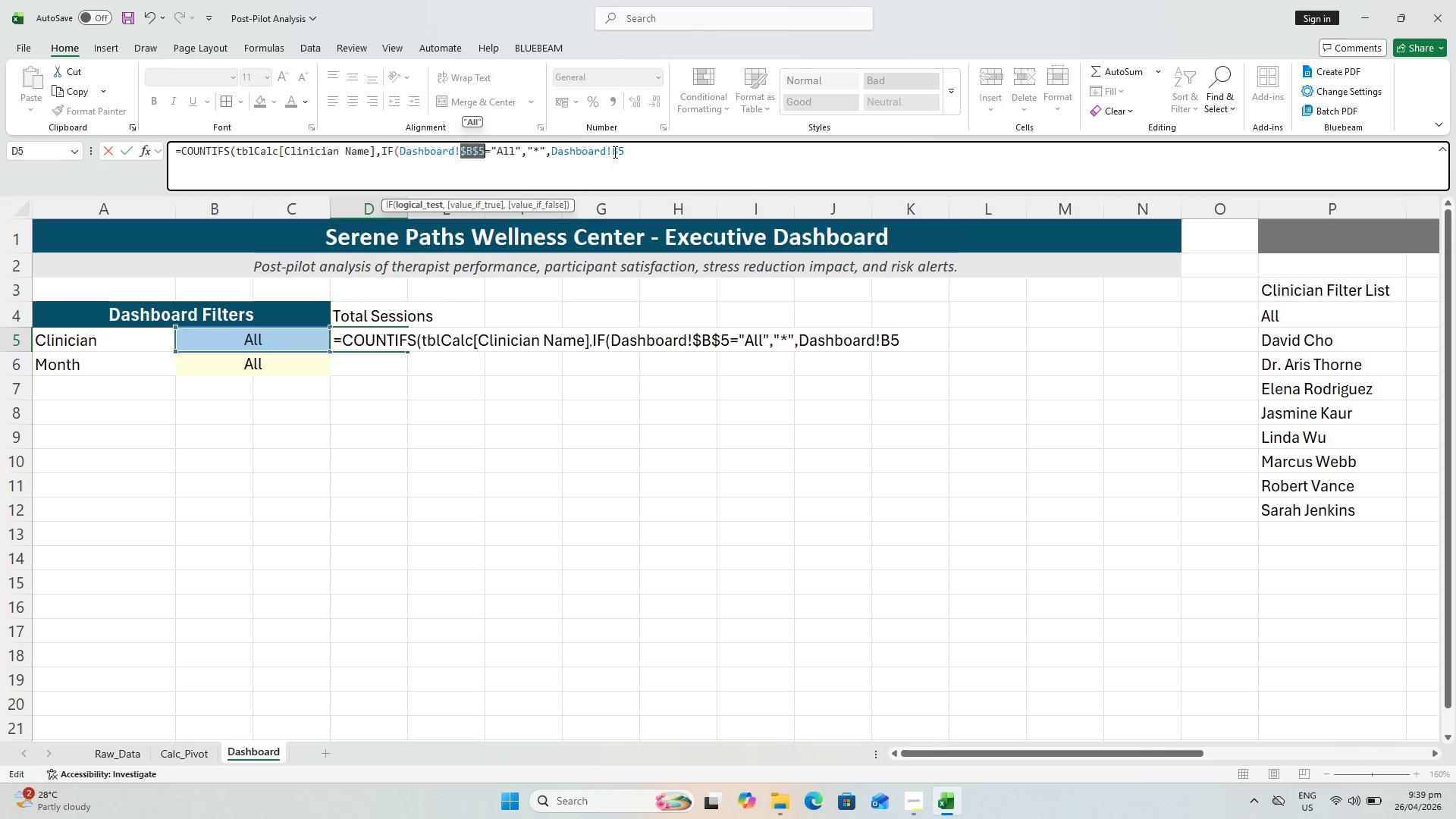 
left_click([620, 150])
 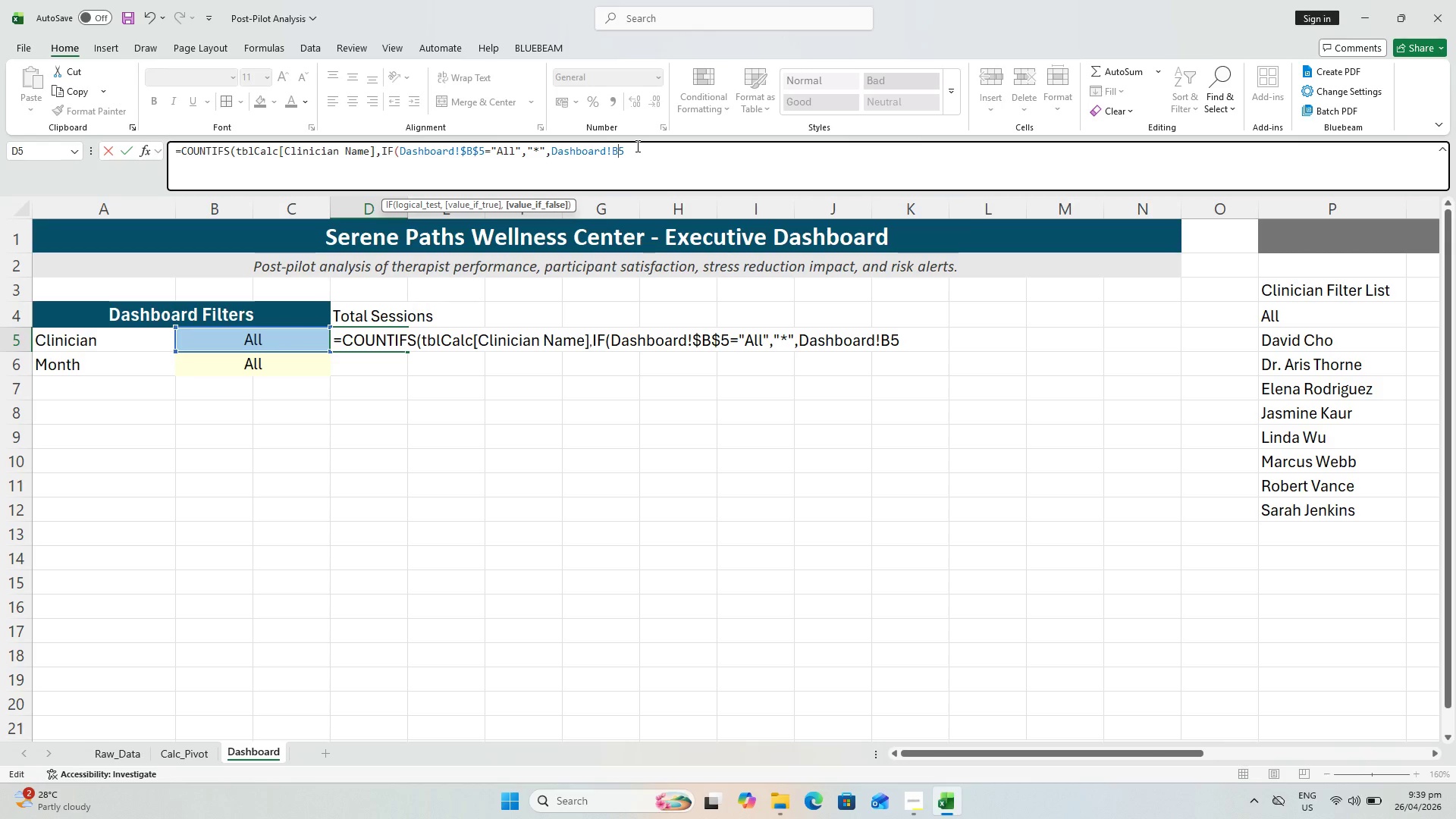 
key(F4)
 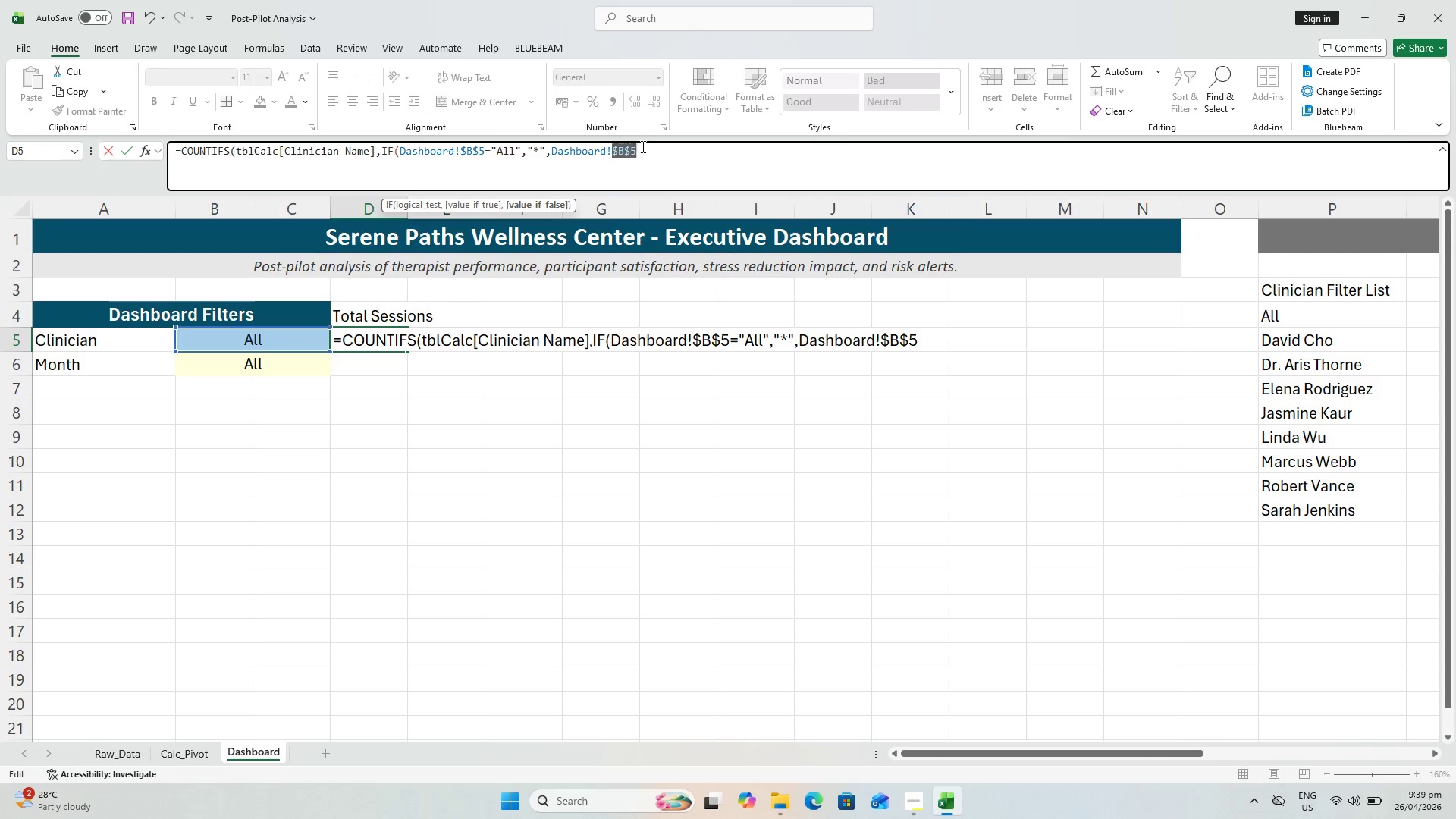 
mouse_move([661, 152])
 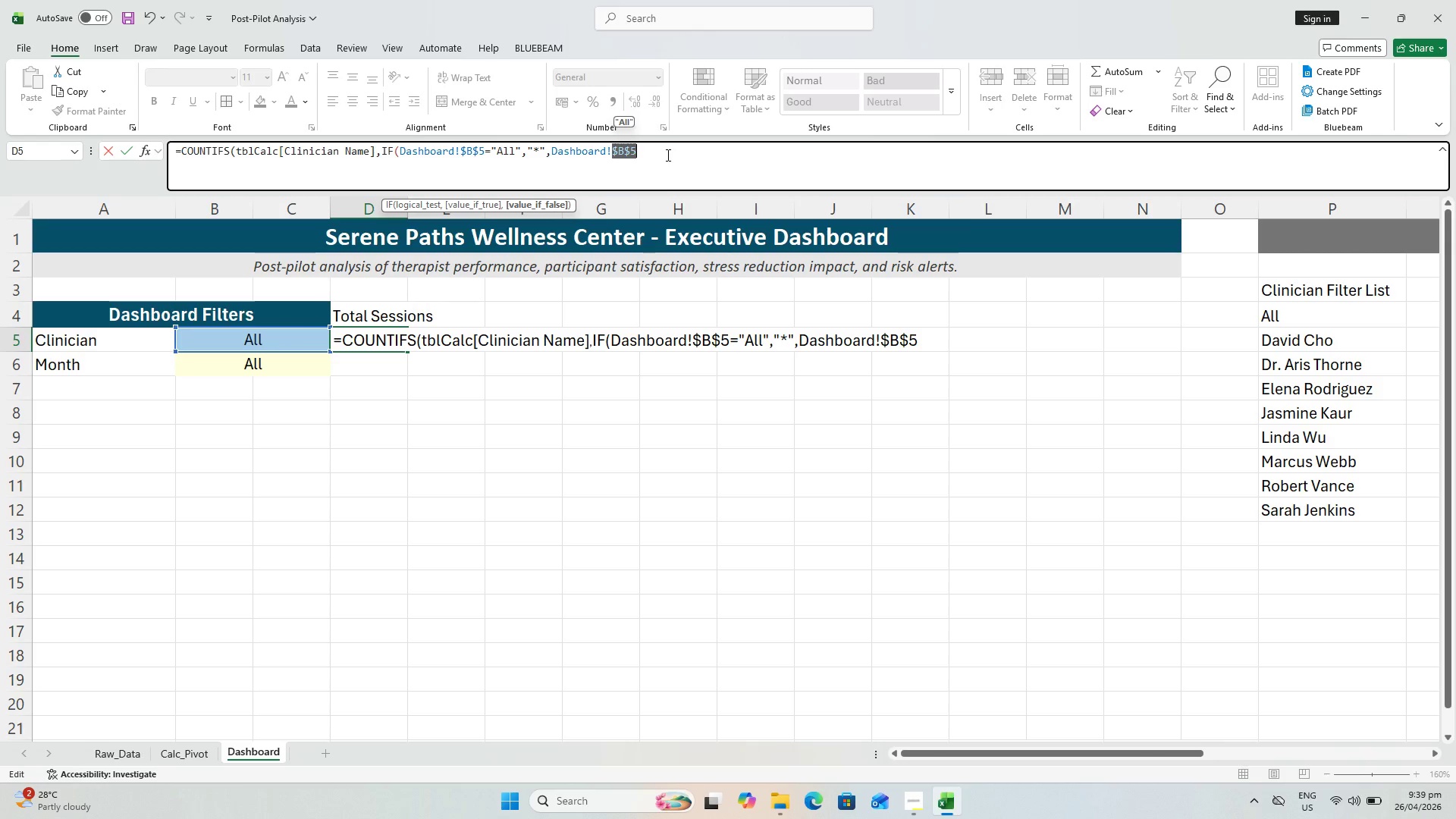 
left_click([667, 155])
 